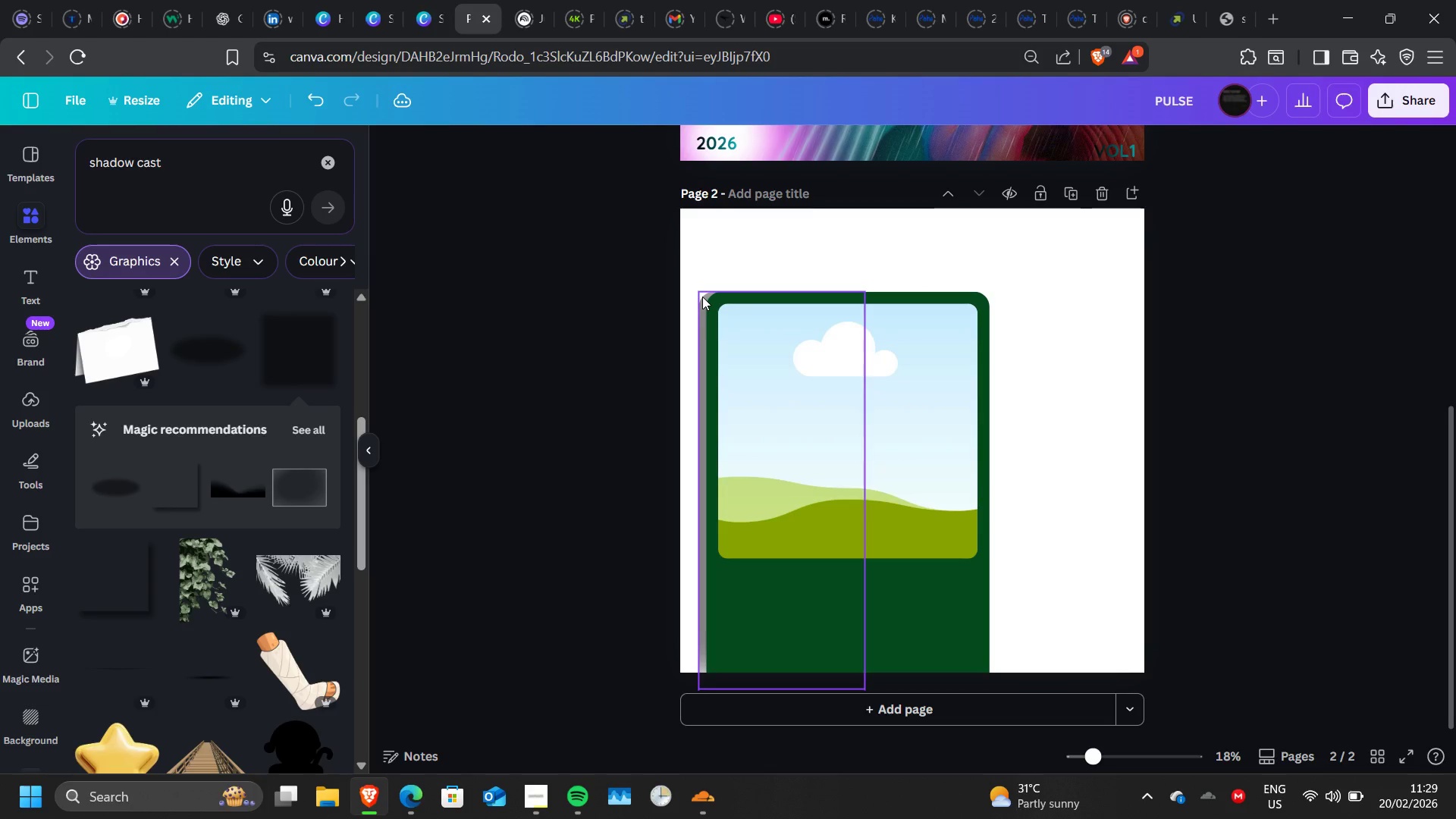 
key(ArrowDown)
 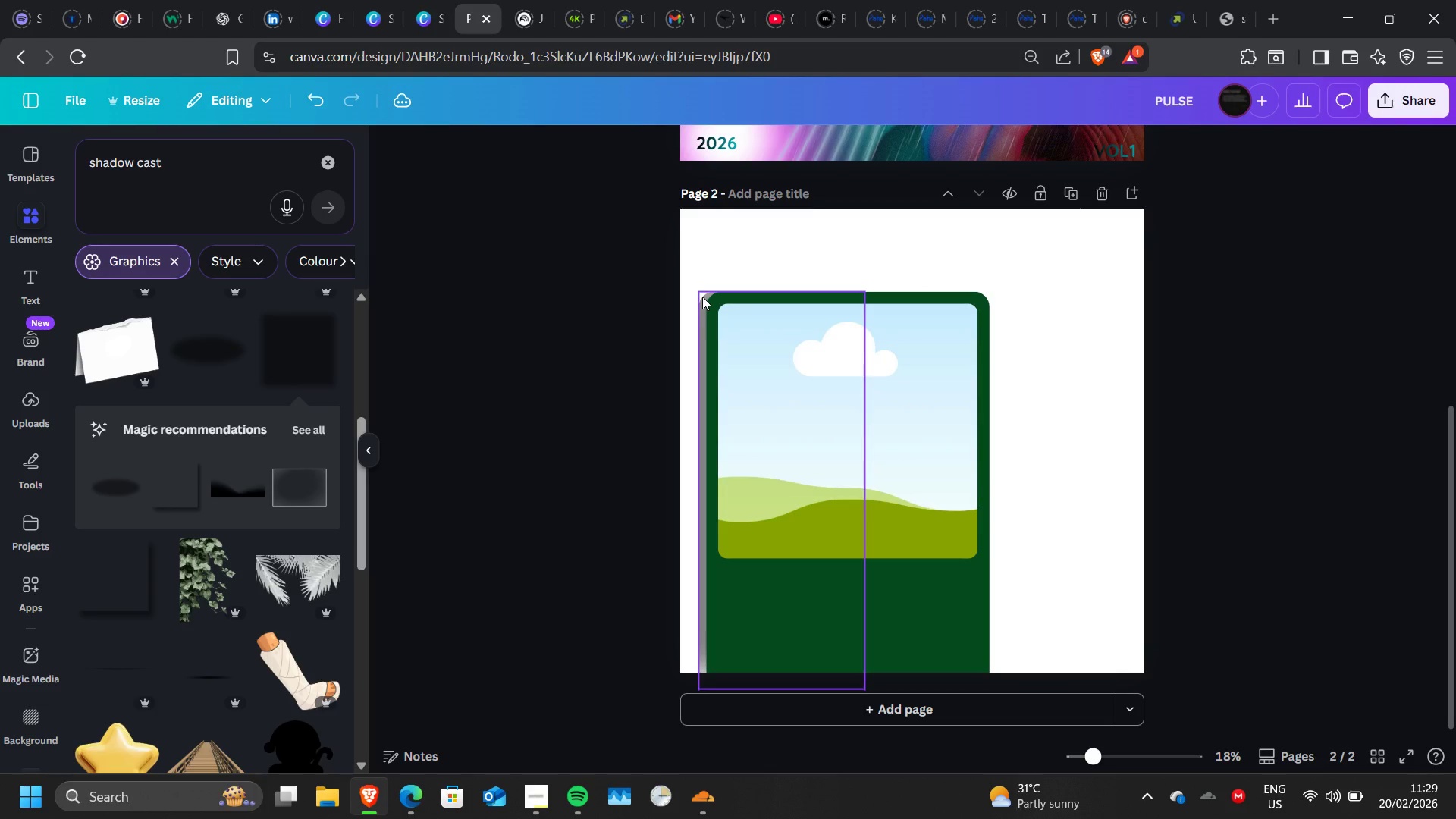 
left_click([702, 297])
 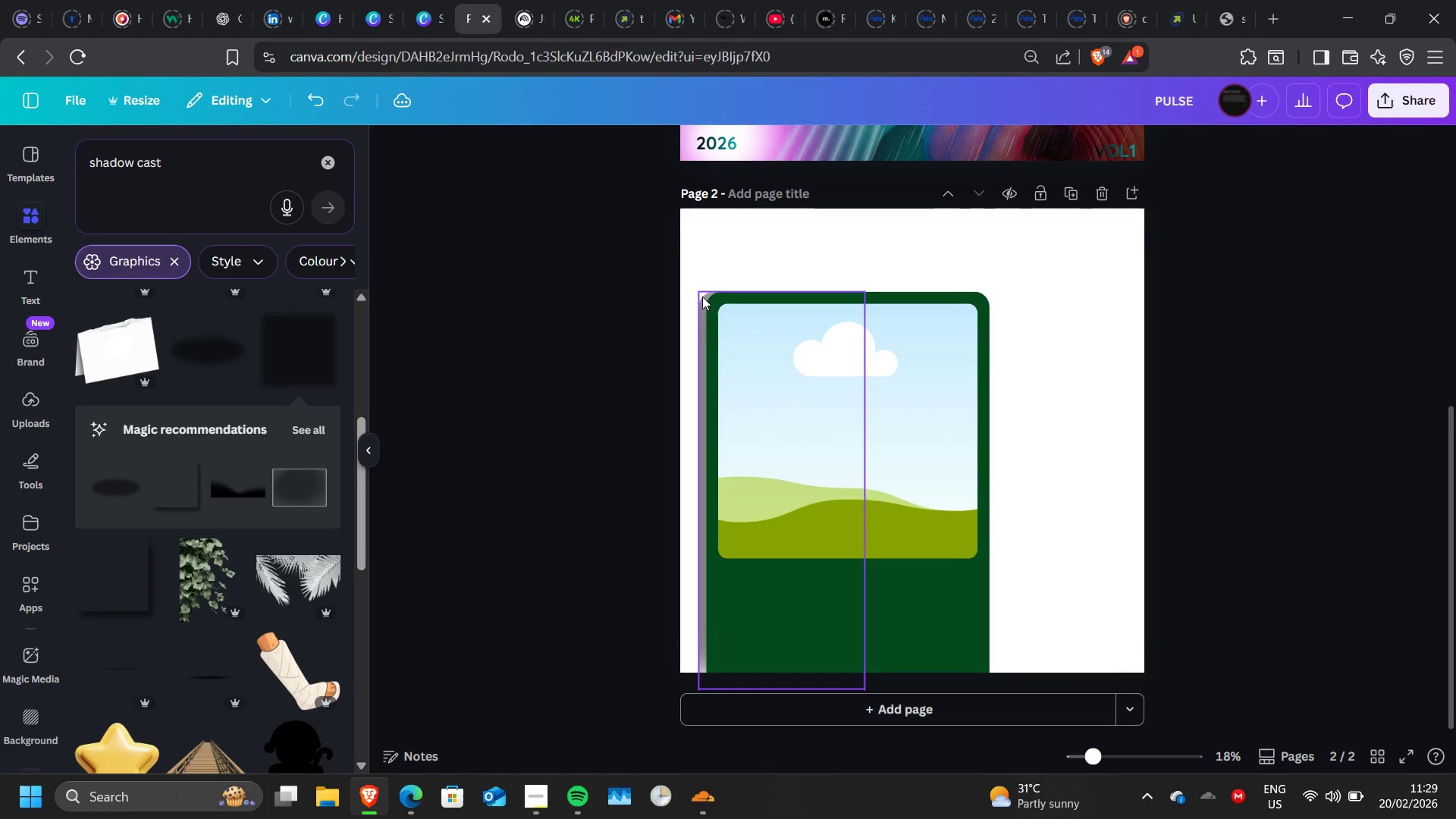 
left_click_drag(start_coordinate=[702, 297], to_coordinate=[701, 331])
 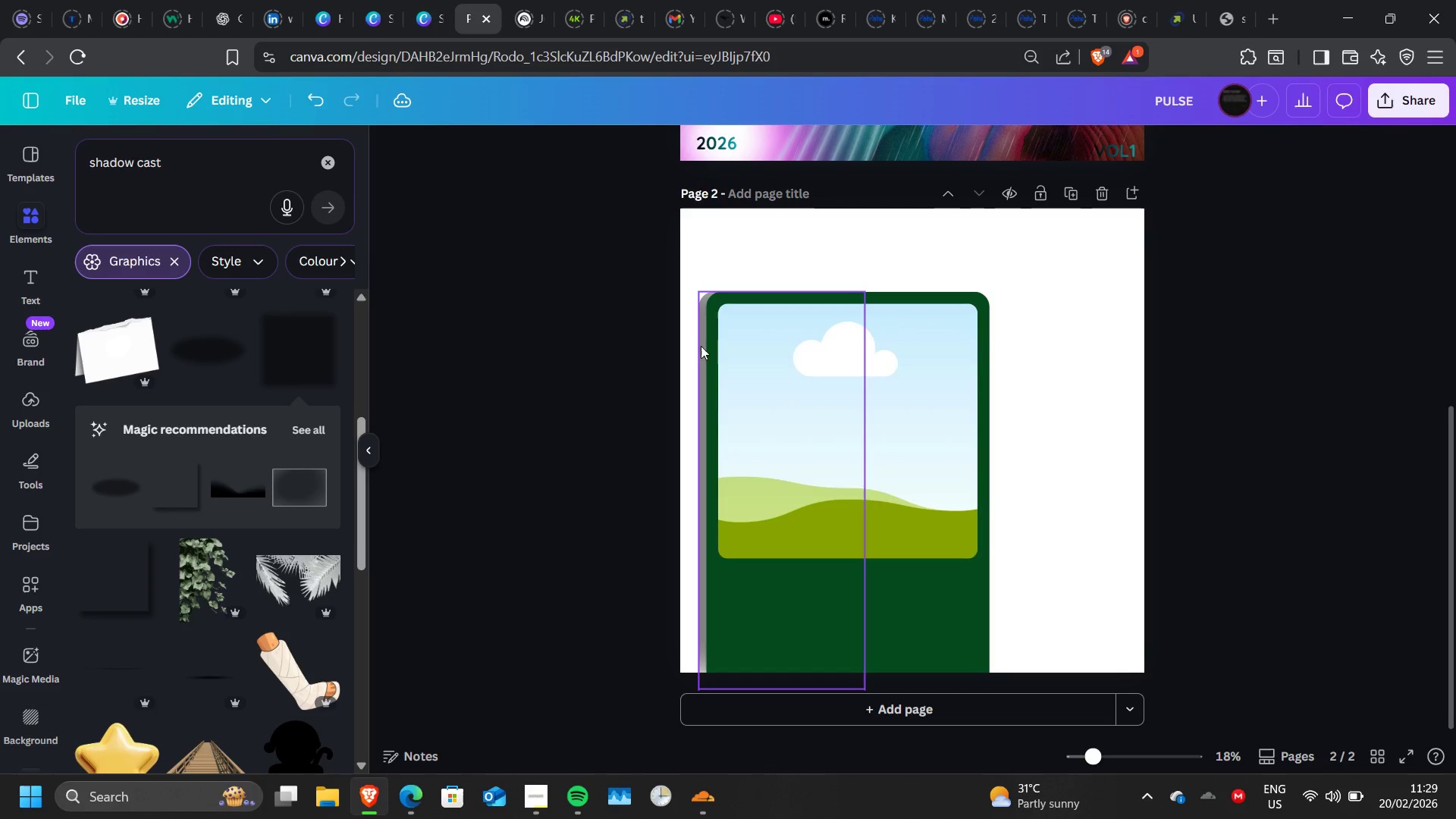 
left_click_drag(start_coordinate=[701, 331], to_coordinate=[699, 364])
 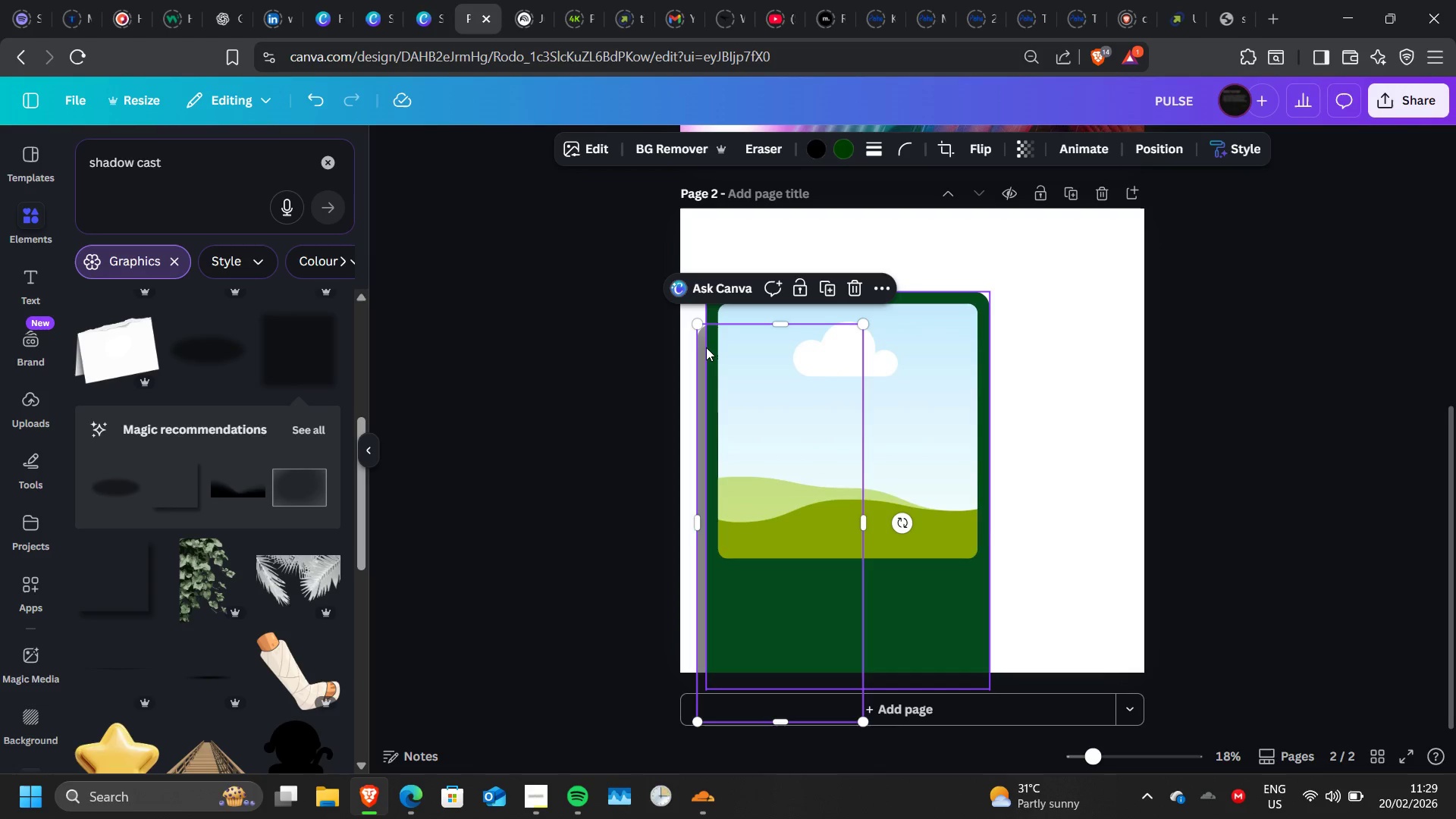 
wait(5.19)
 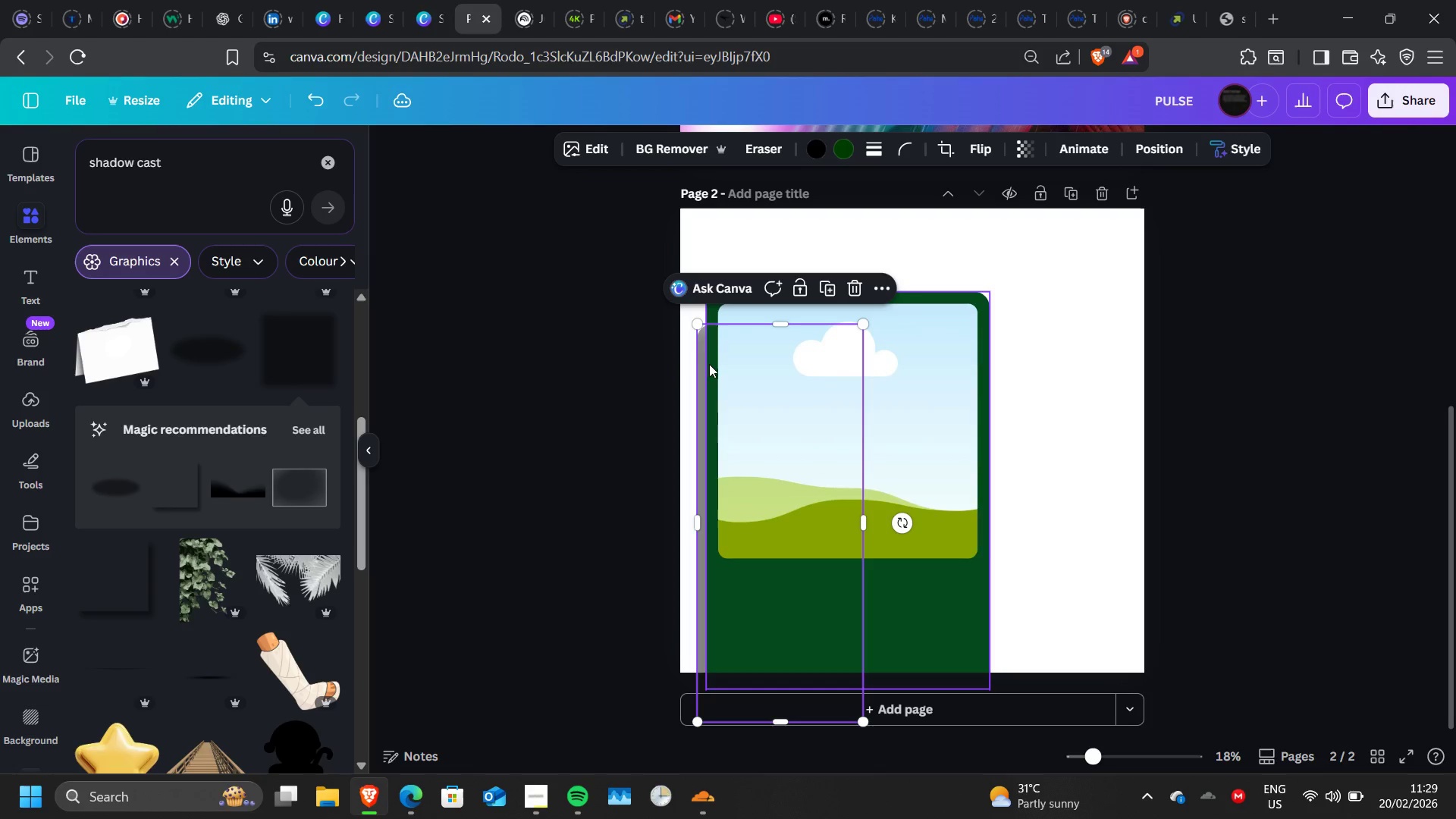 
left_click_drag(start_coordinate=[704, 347], to_coordinate=[706, 321])
 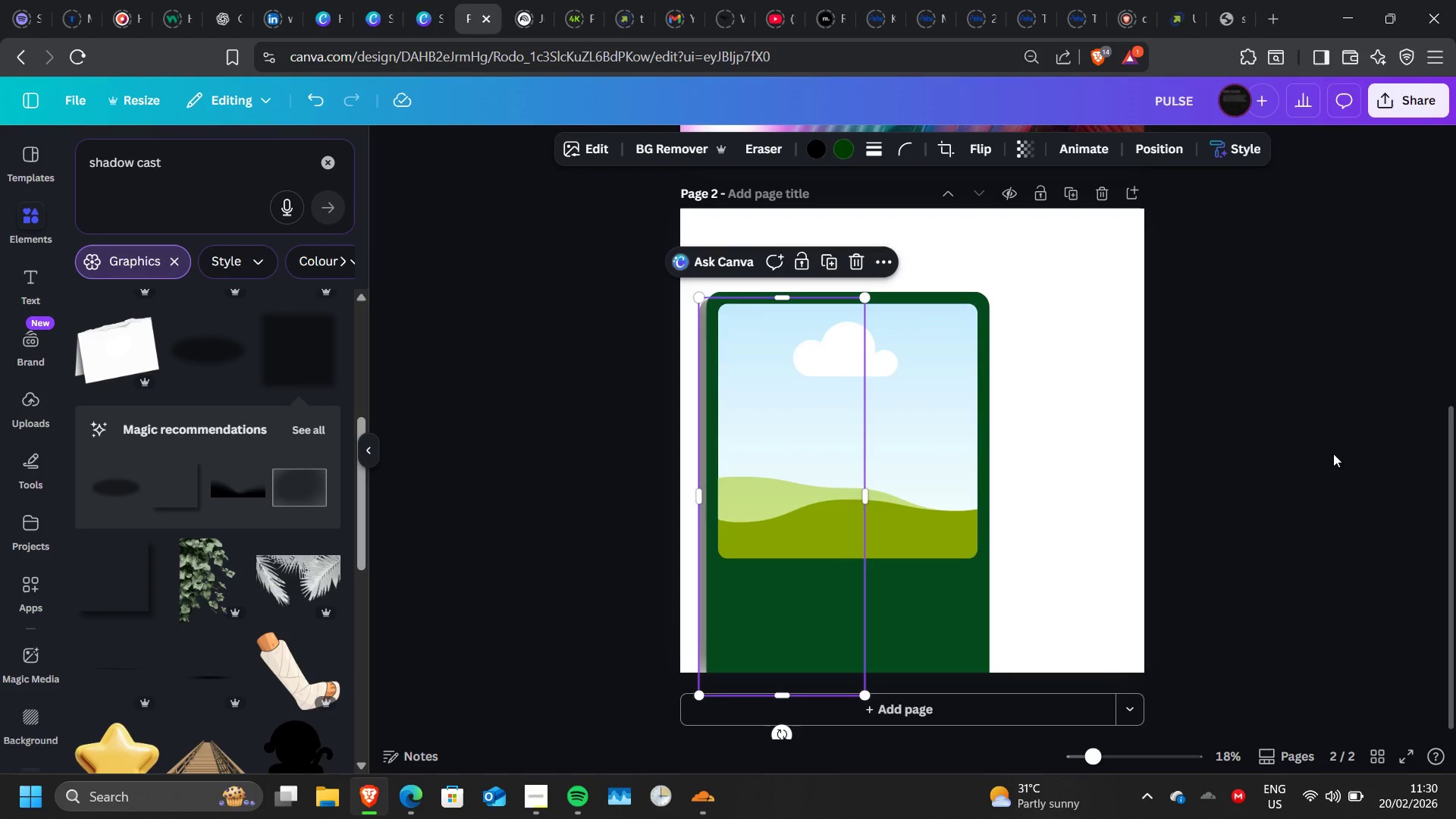 
double_click([1333, 453])
 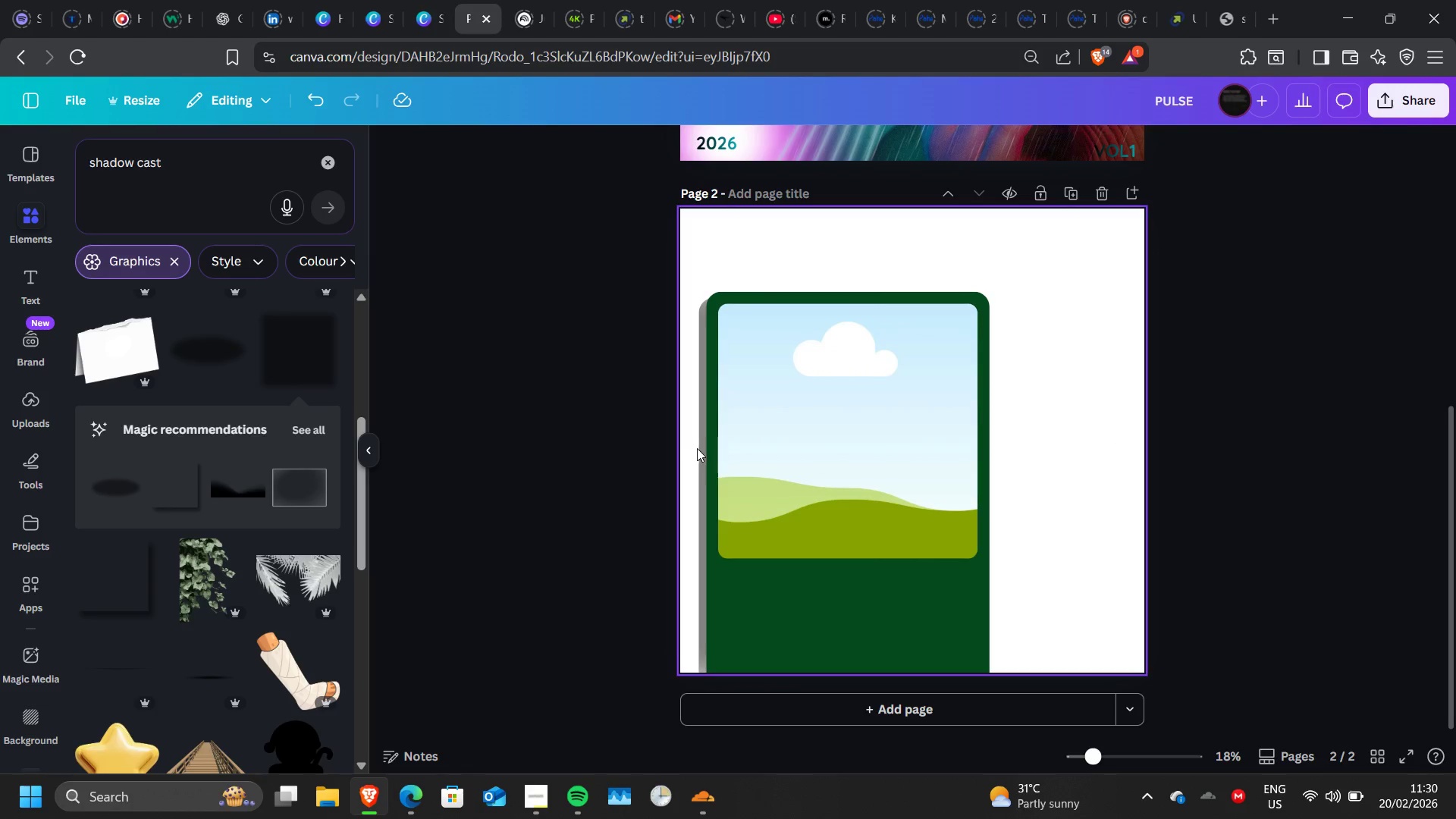 
left_click([703, 449])
 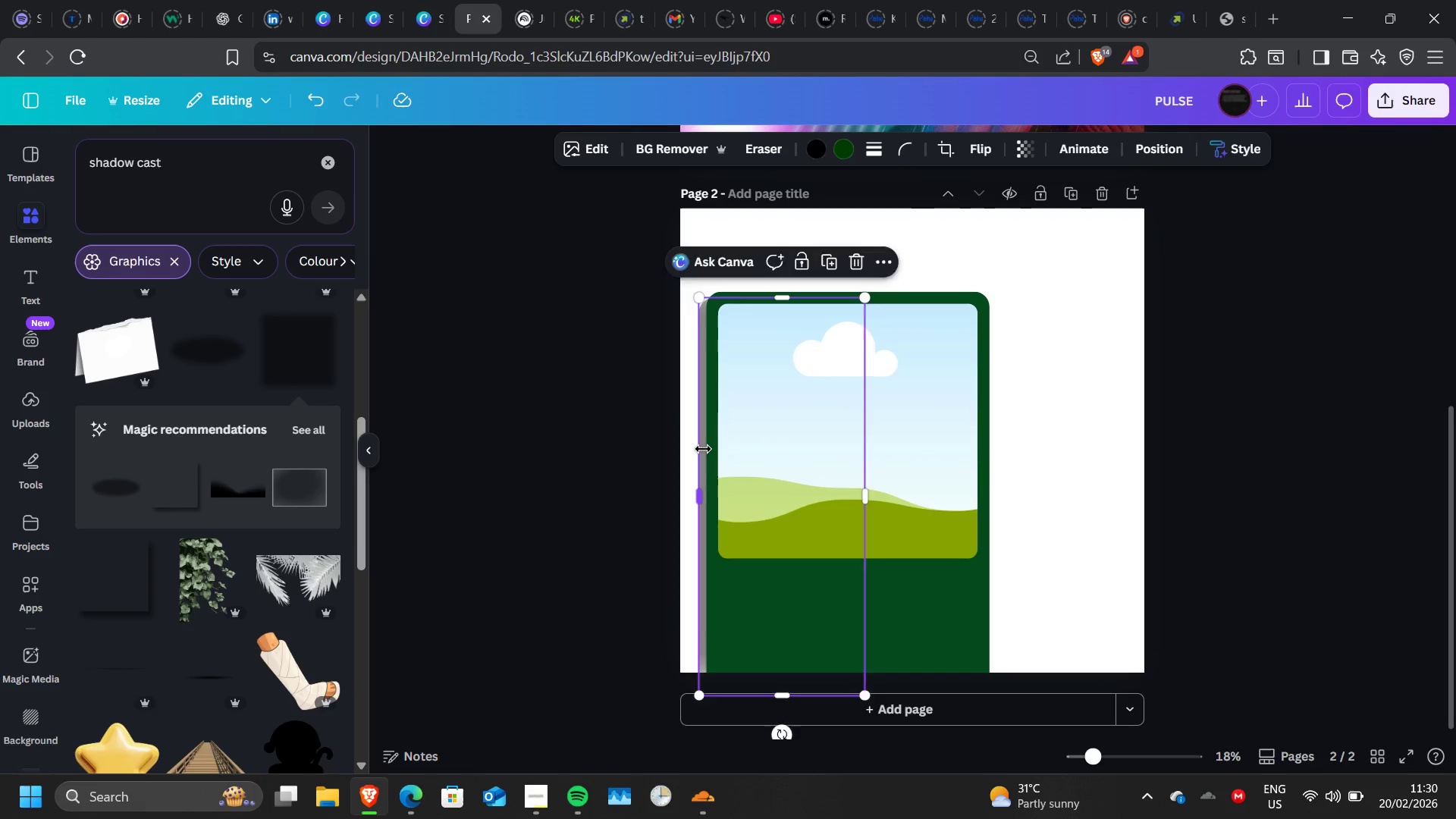 
key(ArrowRight)
 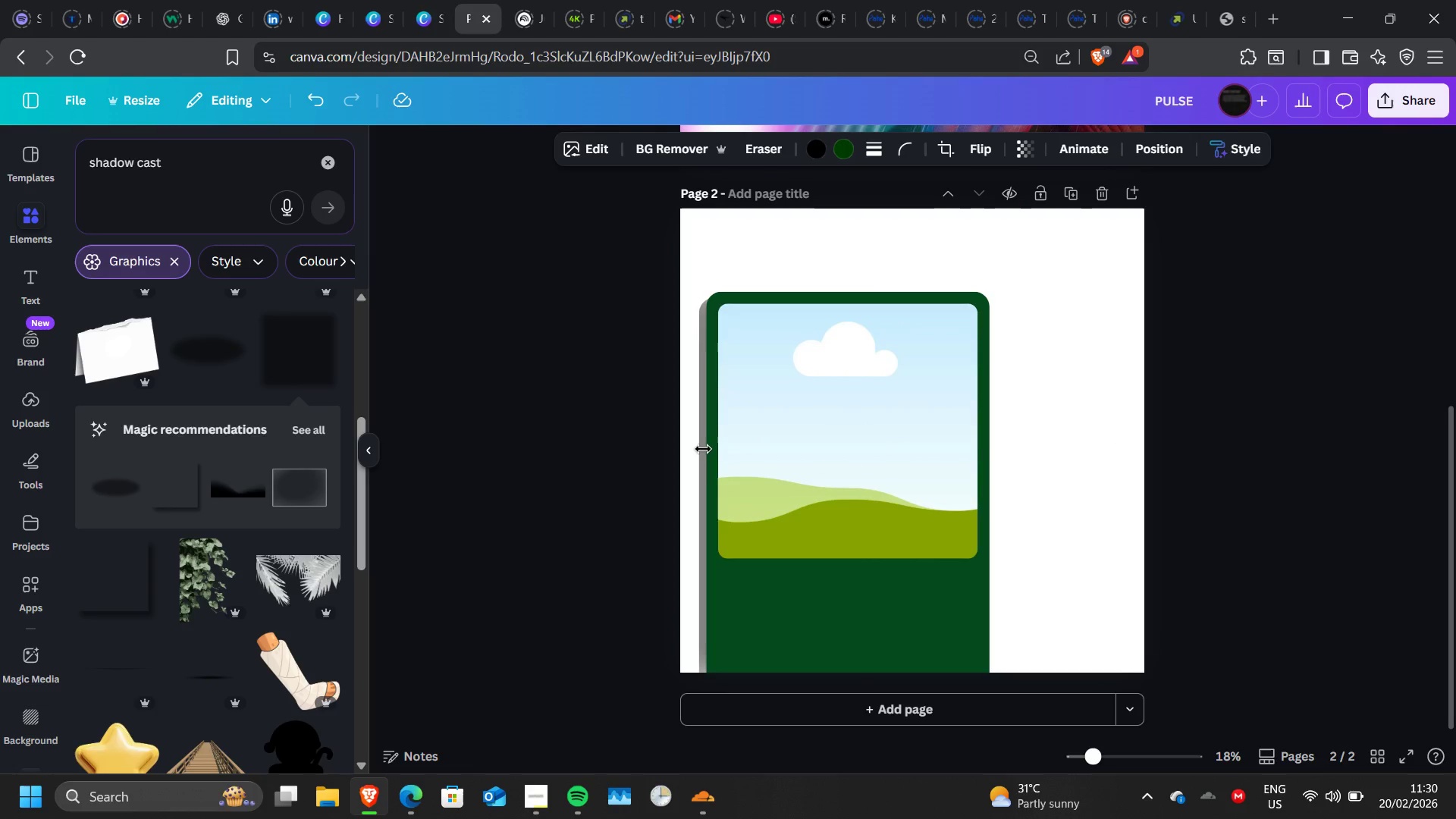 
key(ArrowRight)
 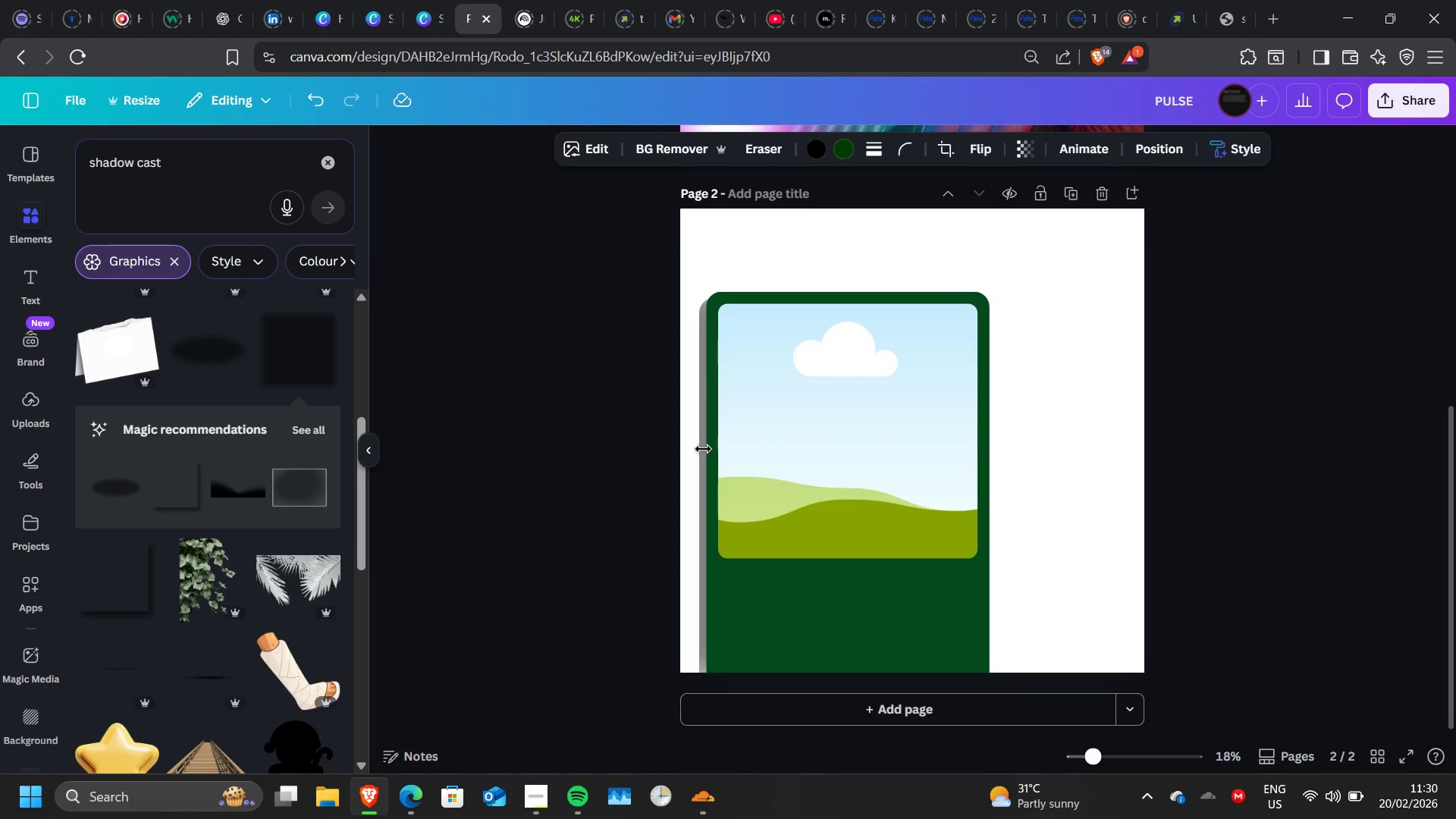 
key(ArrowRight)
 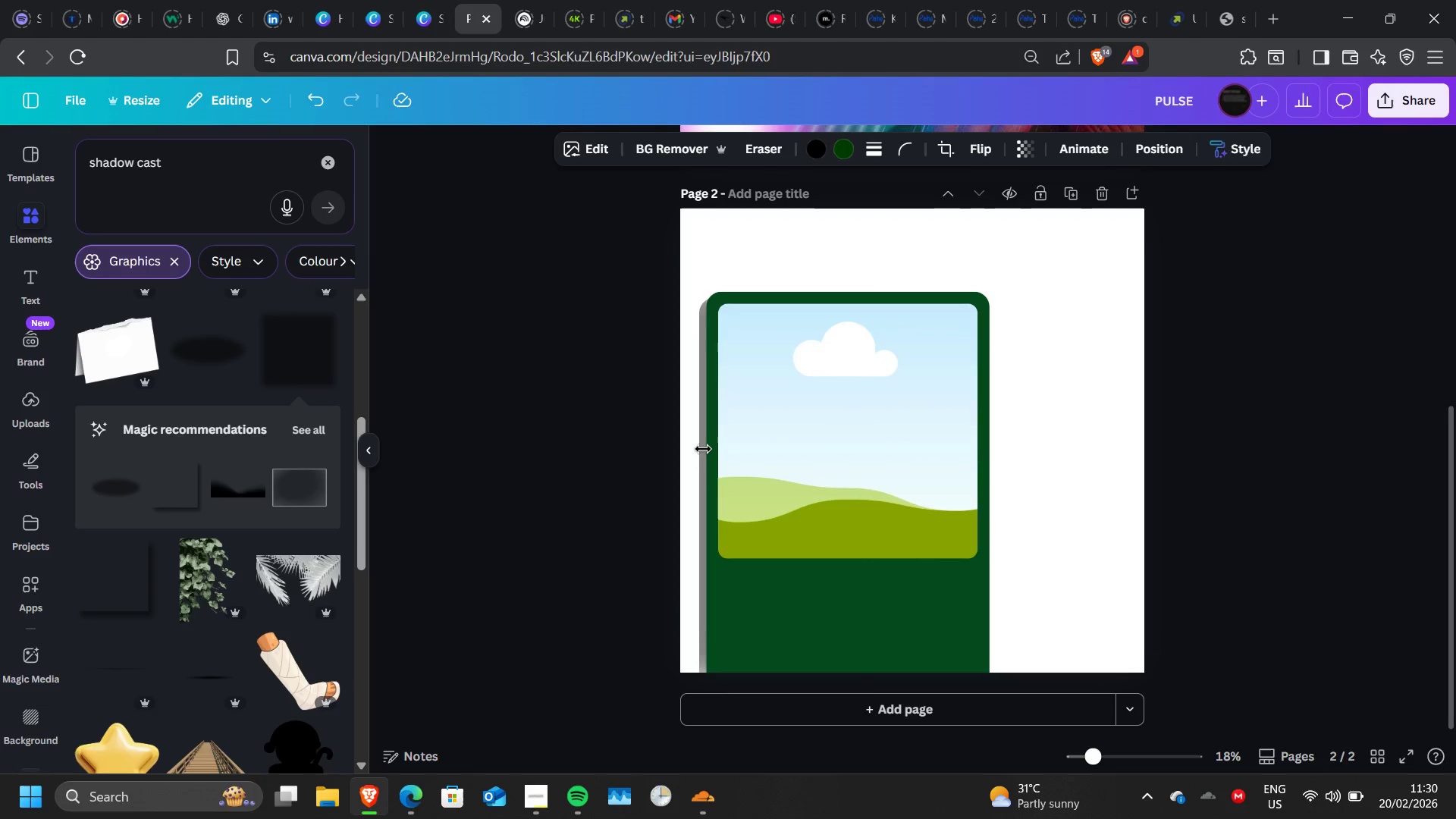 
key(ArrowRight)
 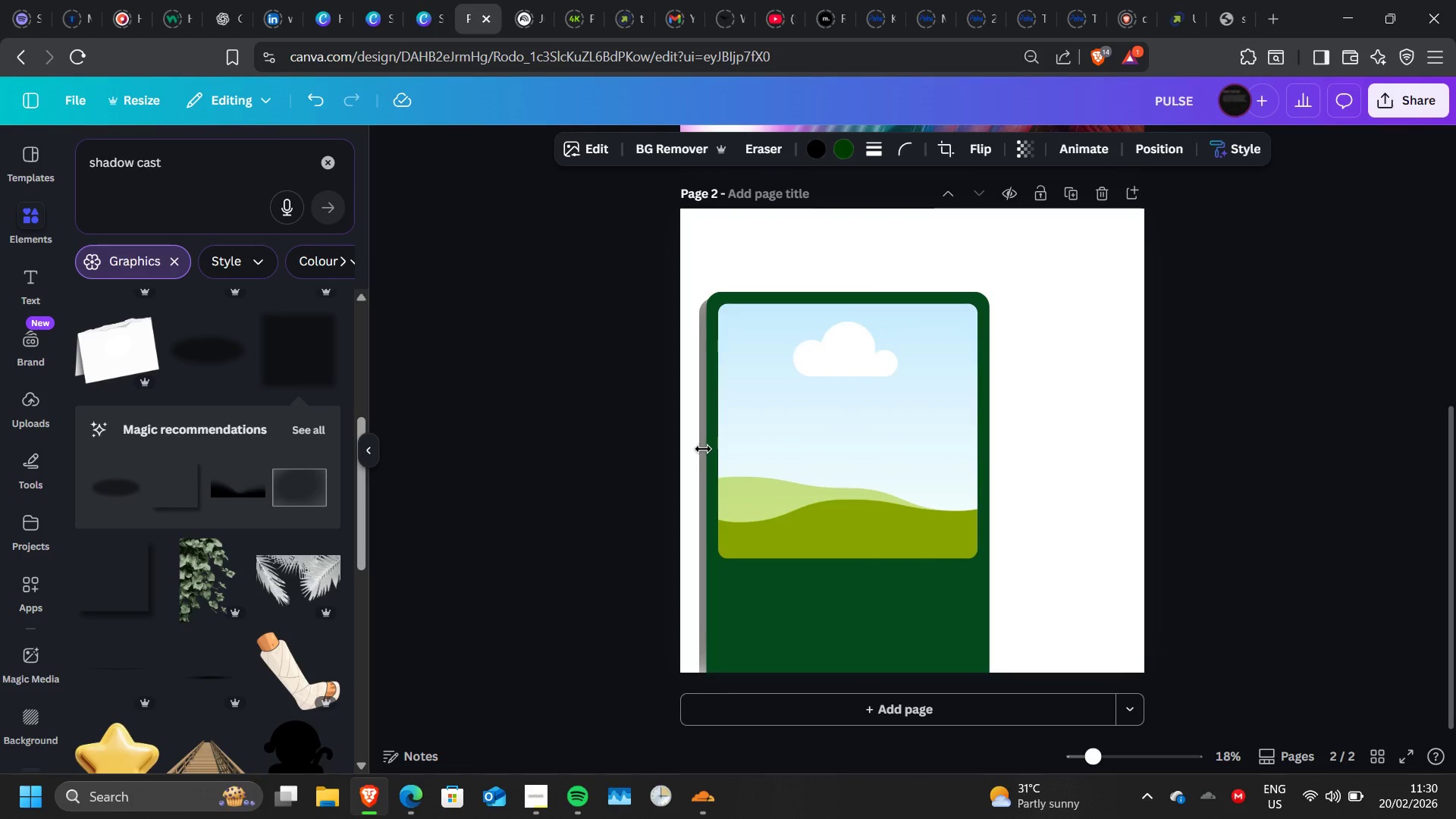 
key(ArrowRight)
 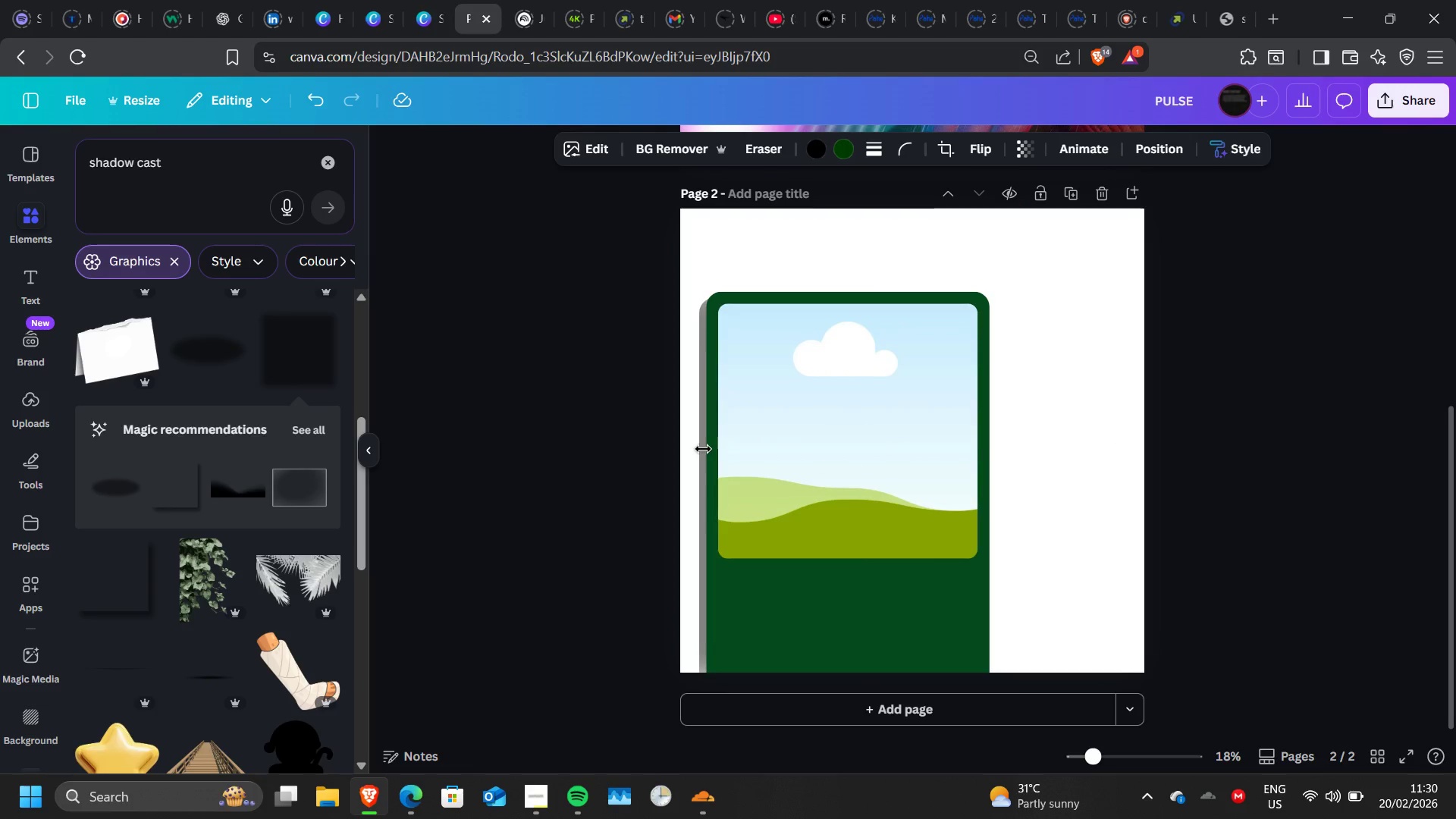 
key(ArrowRight)
 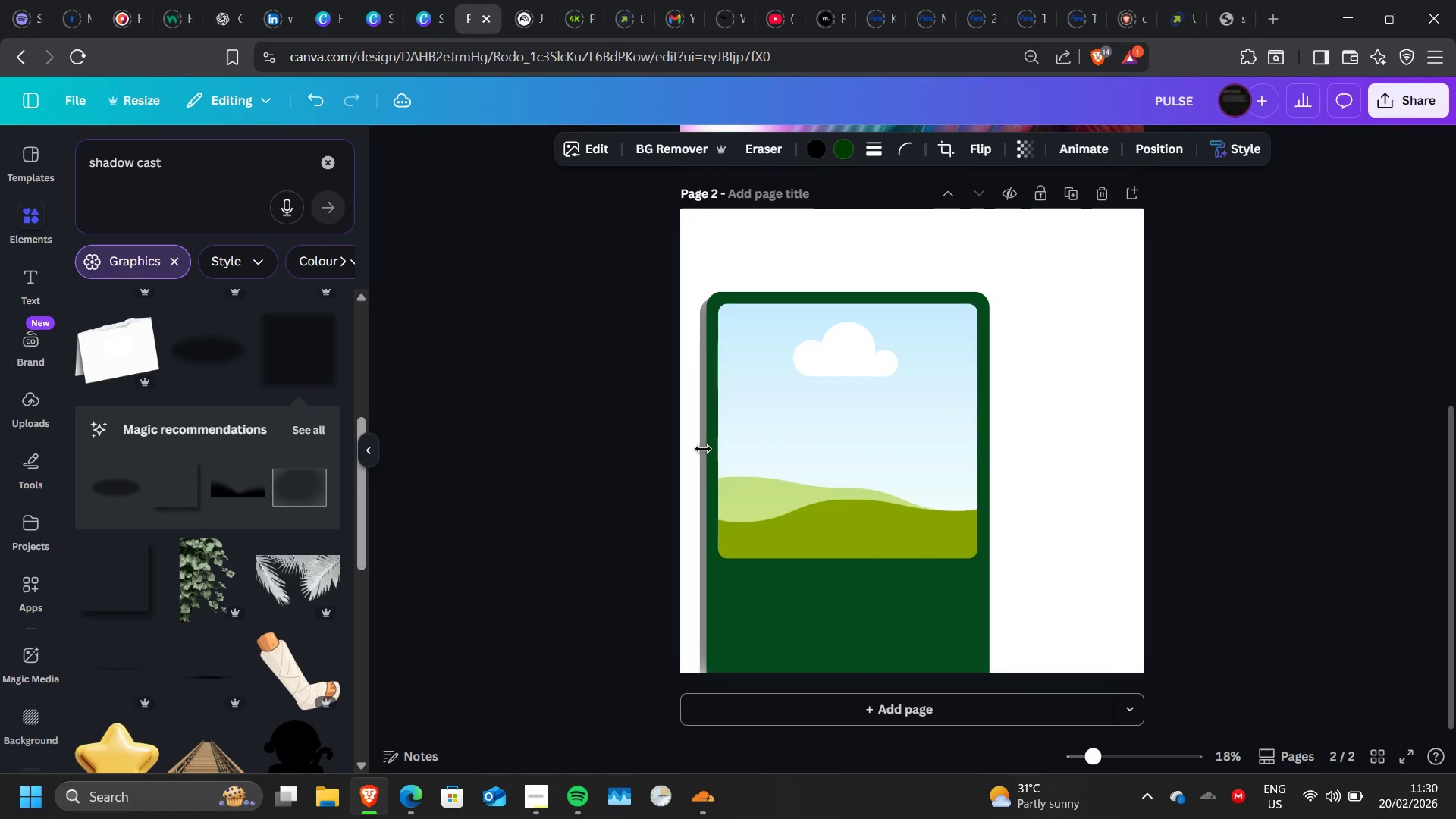 
key(ArrowRight)
 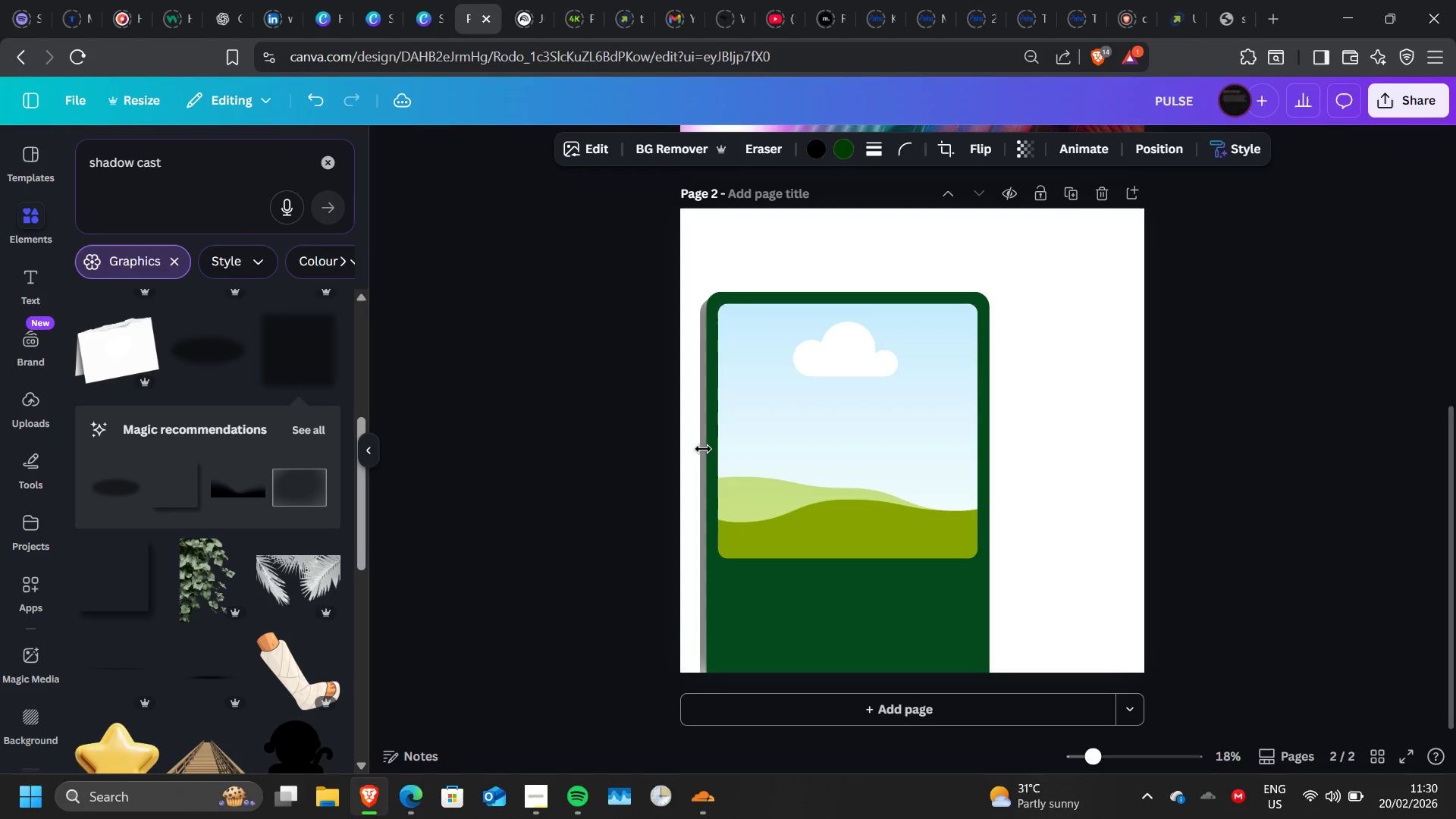 
key(ArrowRight)
 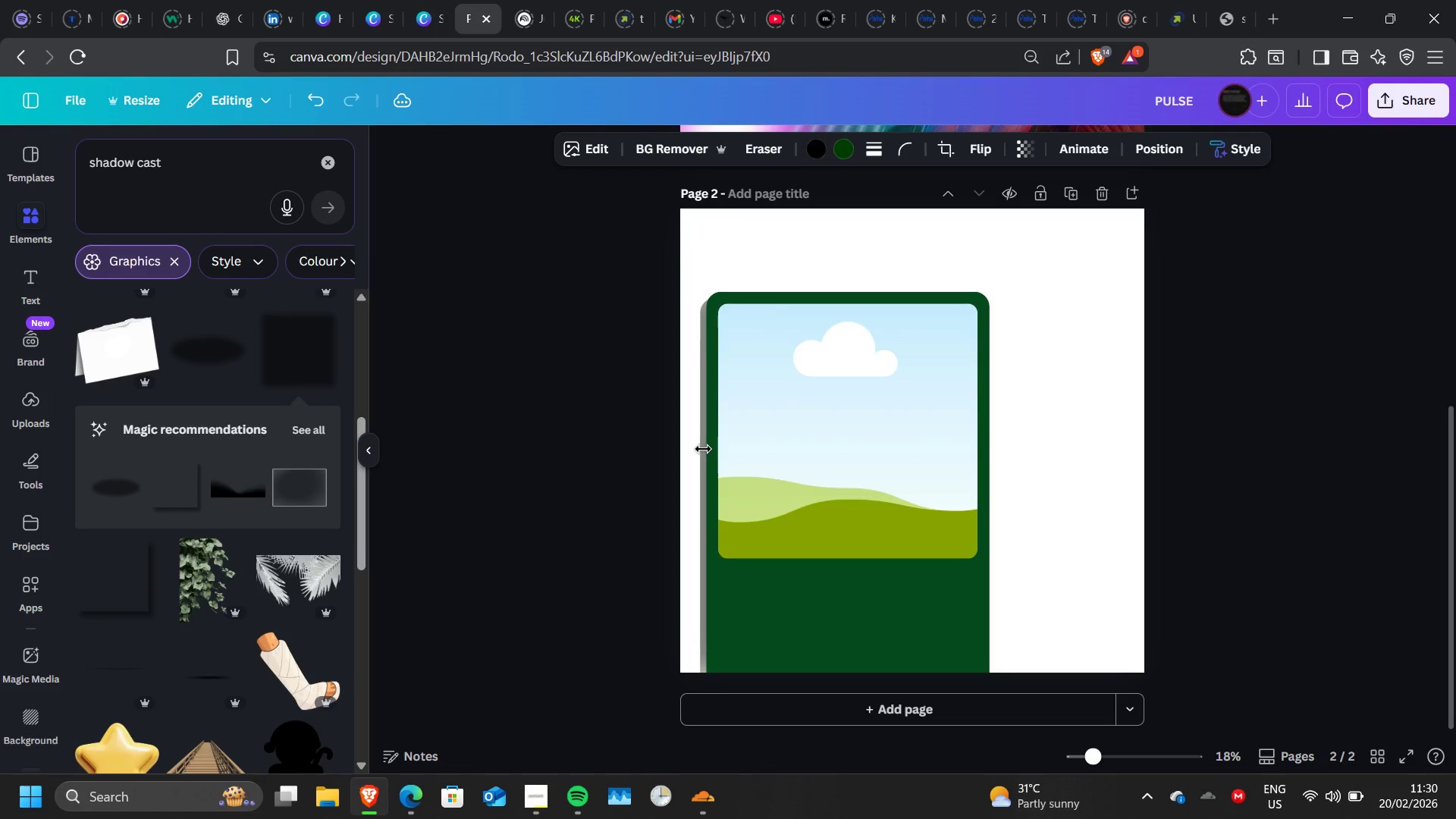 
key(ArrowRight)
 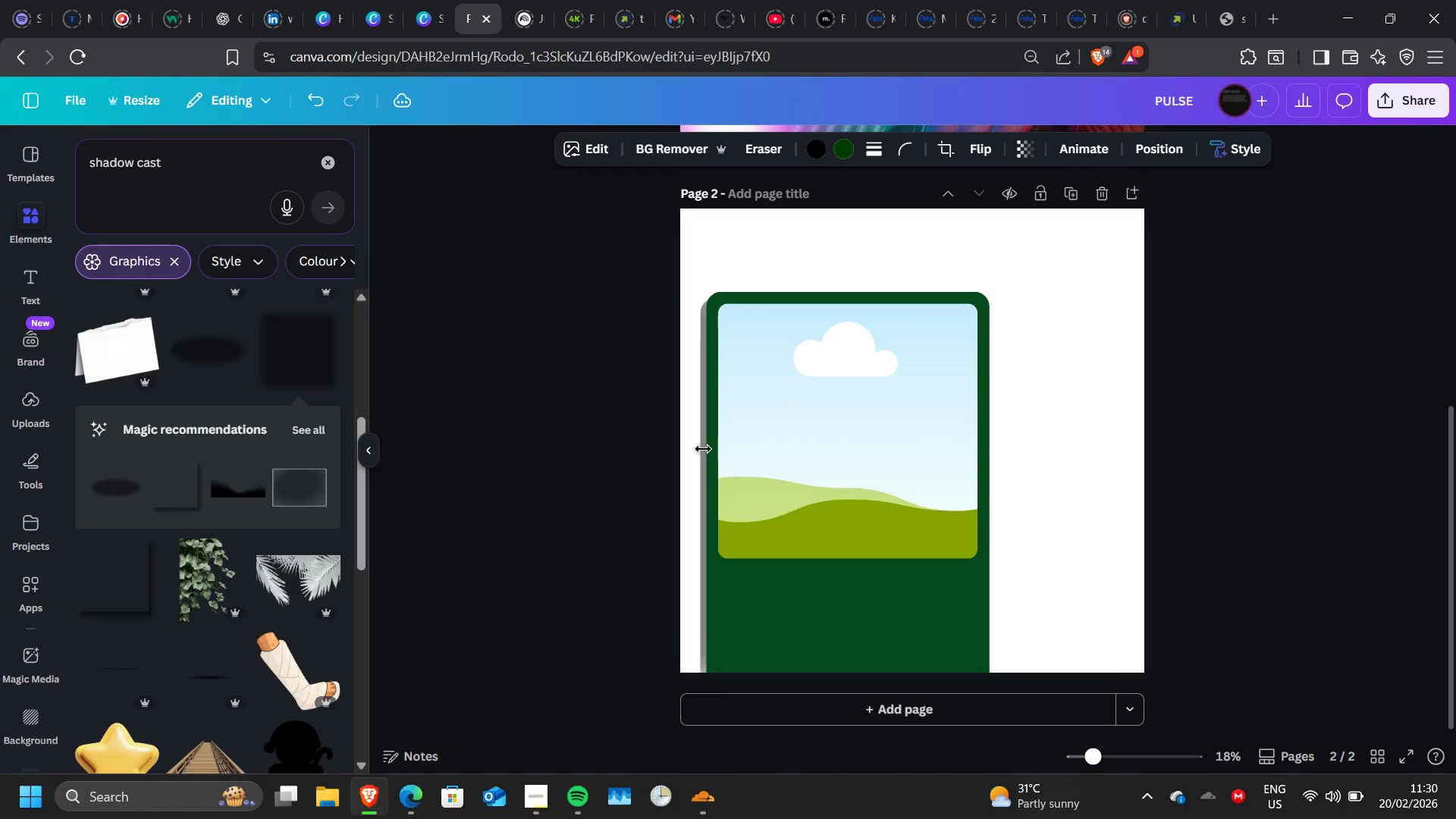 
key(ArrowRight)
 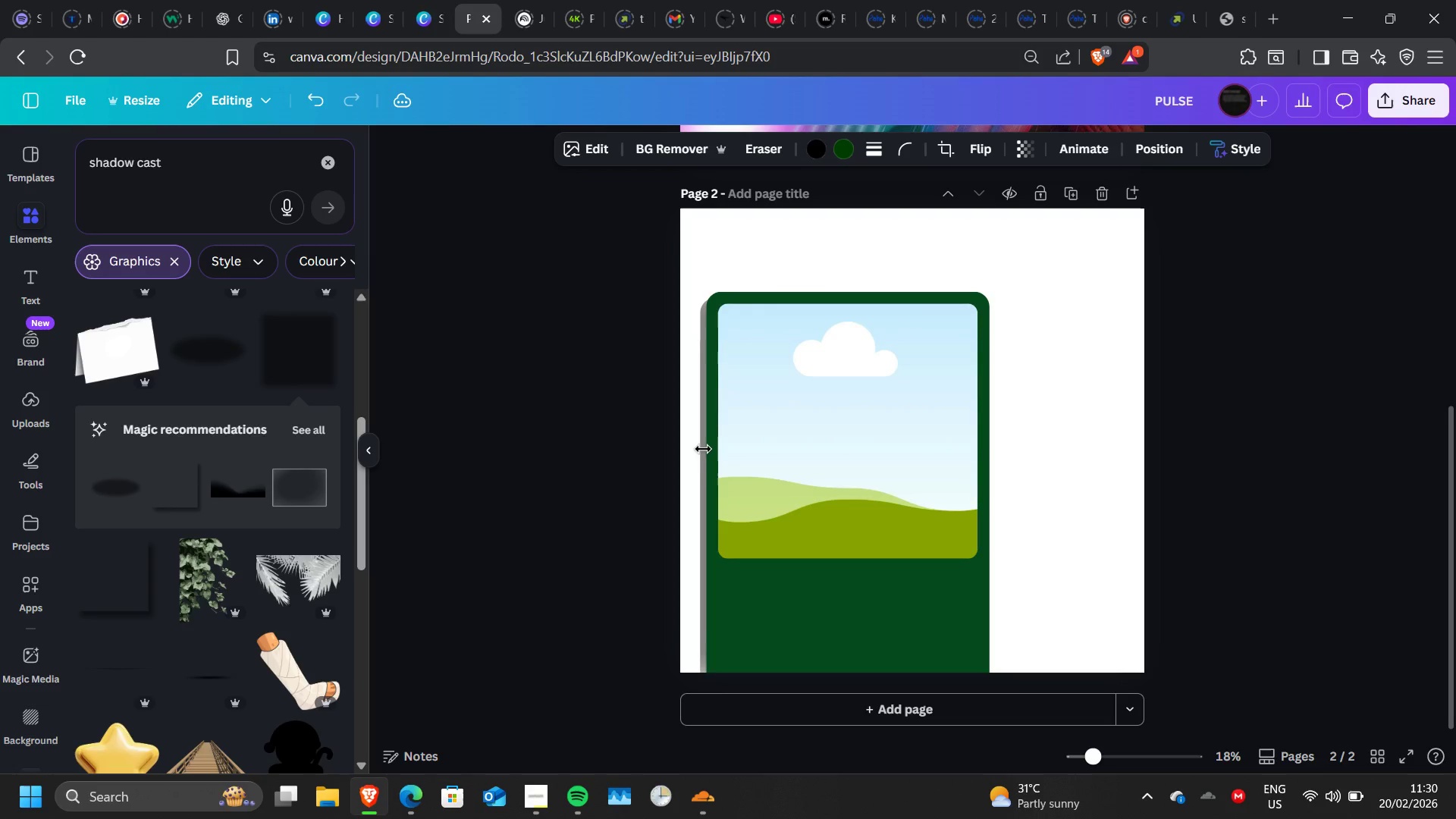 
key(ArrowLeft)
 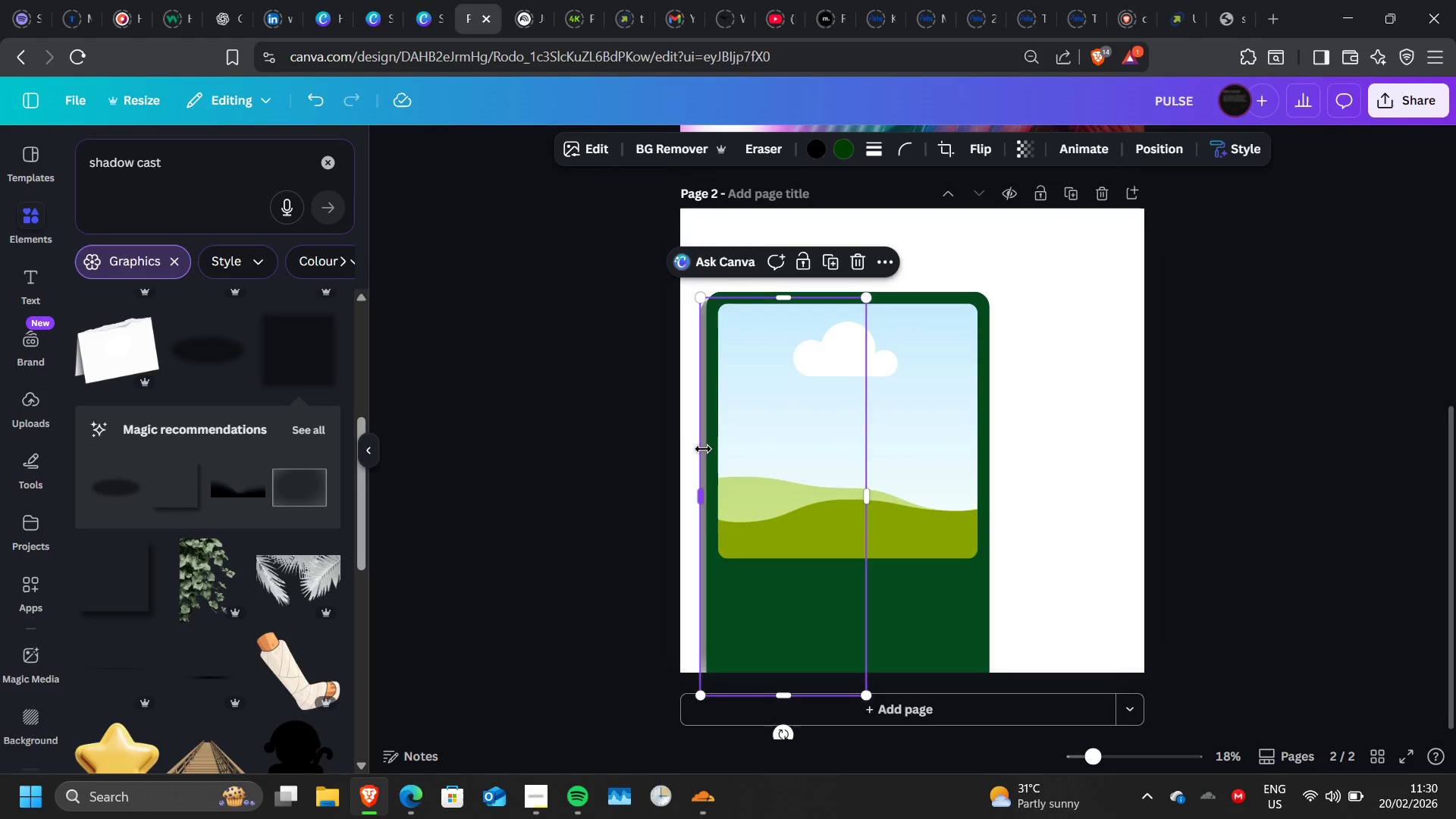 
key(ArrowRight)
 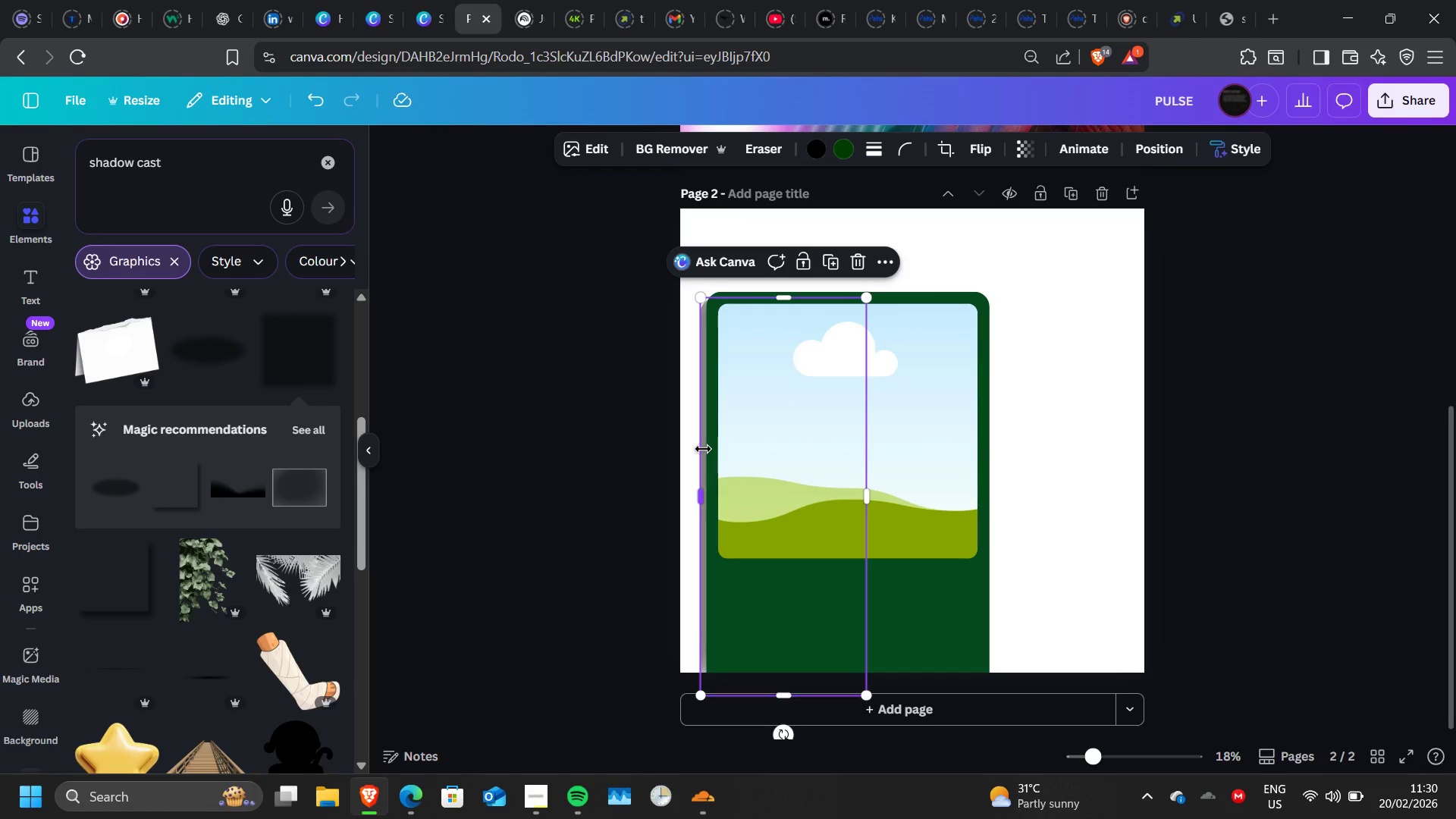 
key(ArrowLeft)
 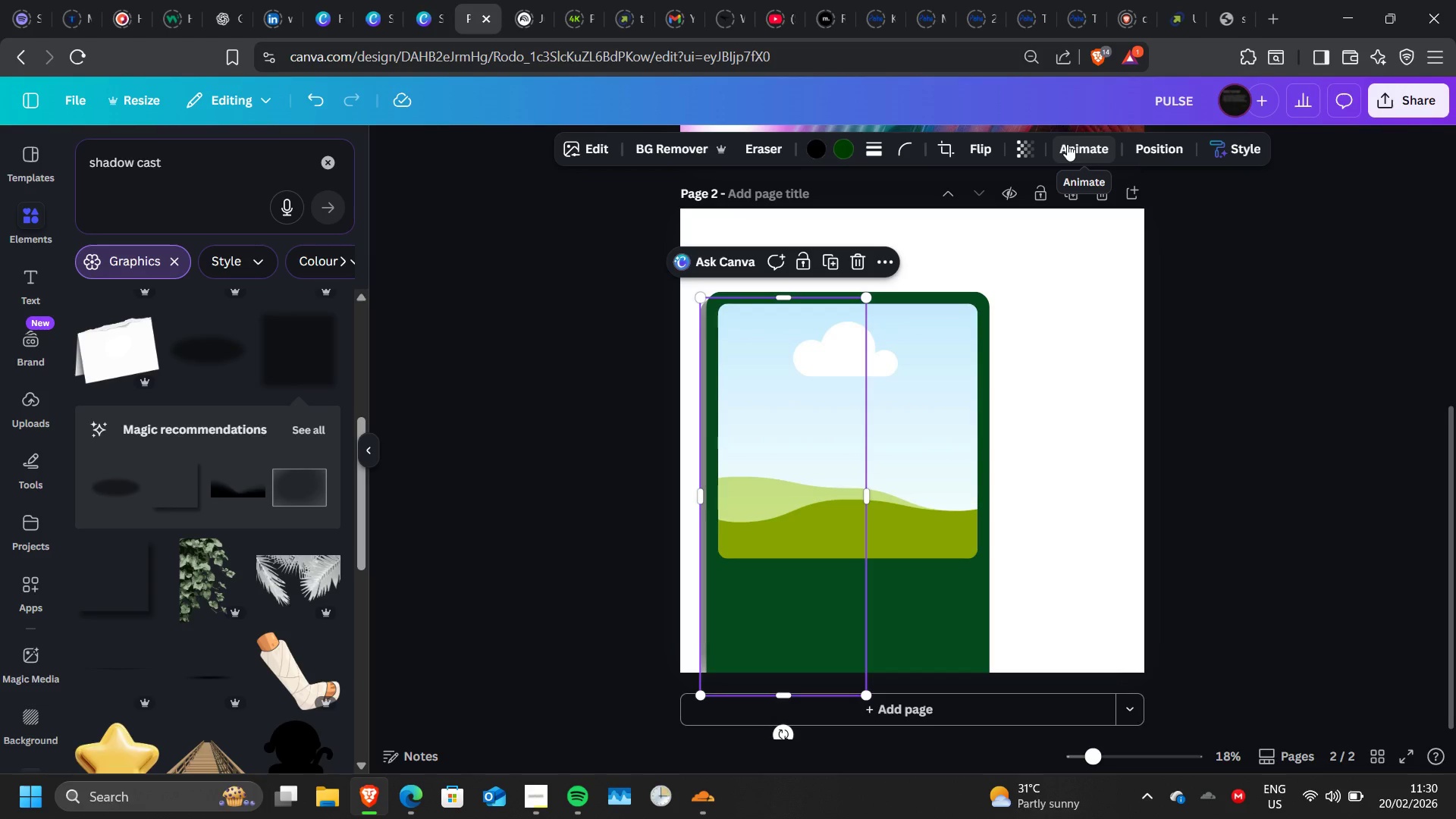 
left_click([1031, 146])
 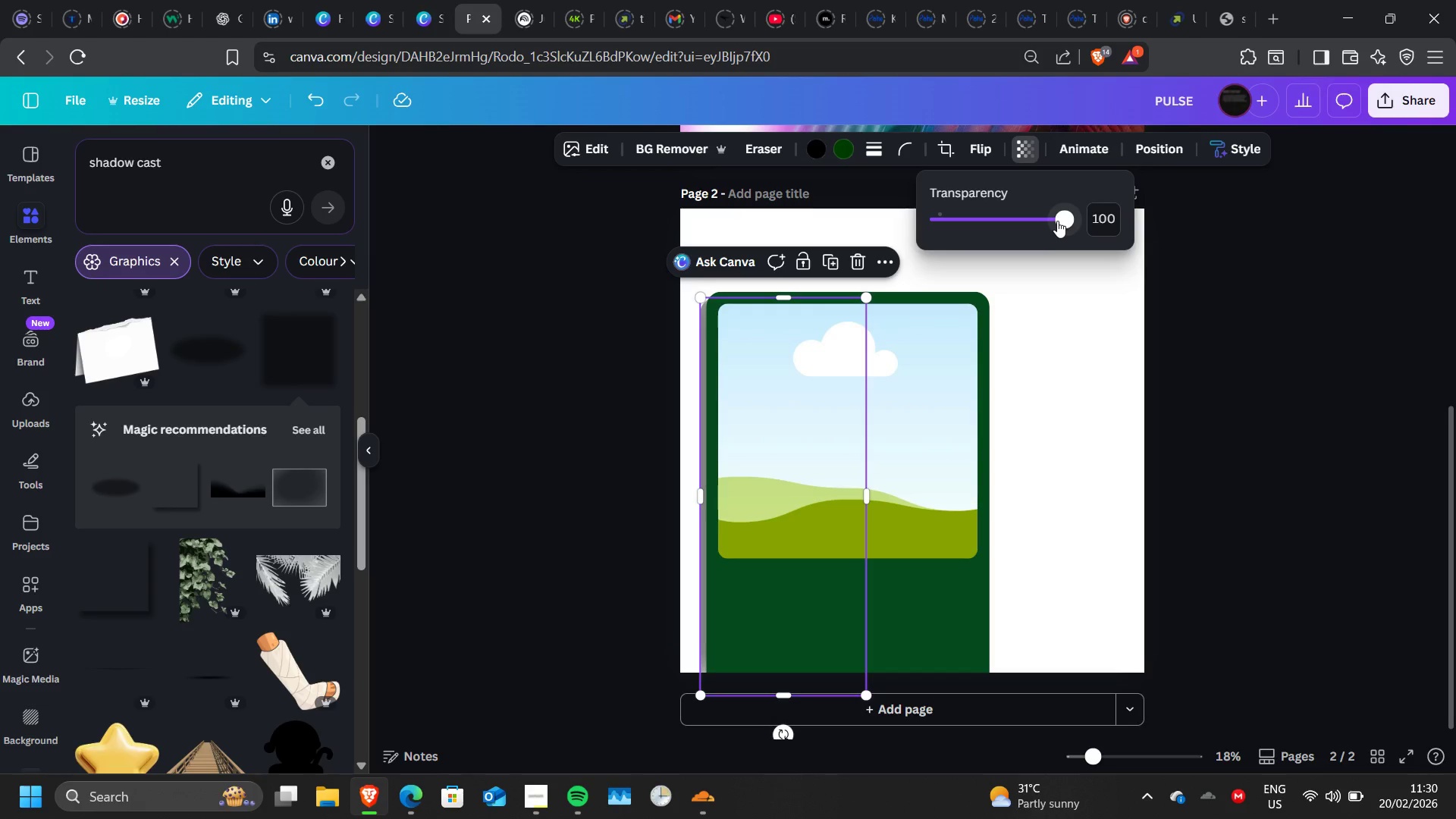 
left_click_drag(start_coordinate=[1057, 221], to_coordinate=[1018, 221])
 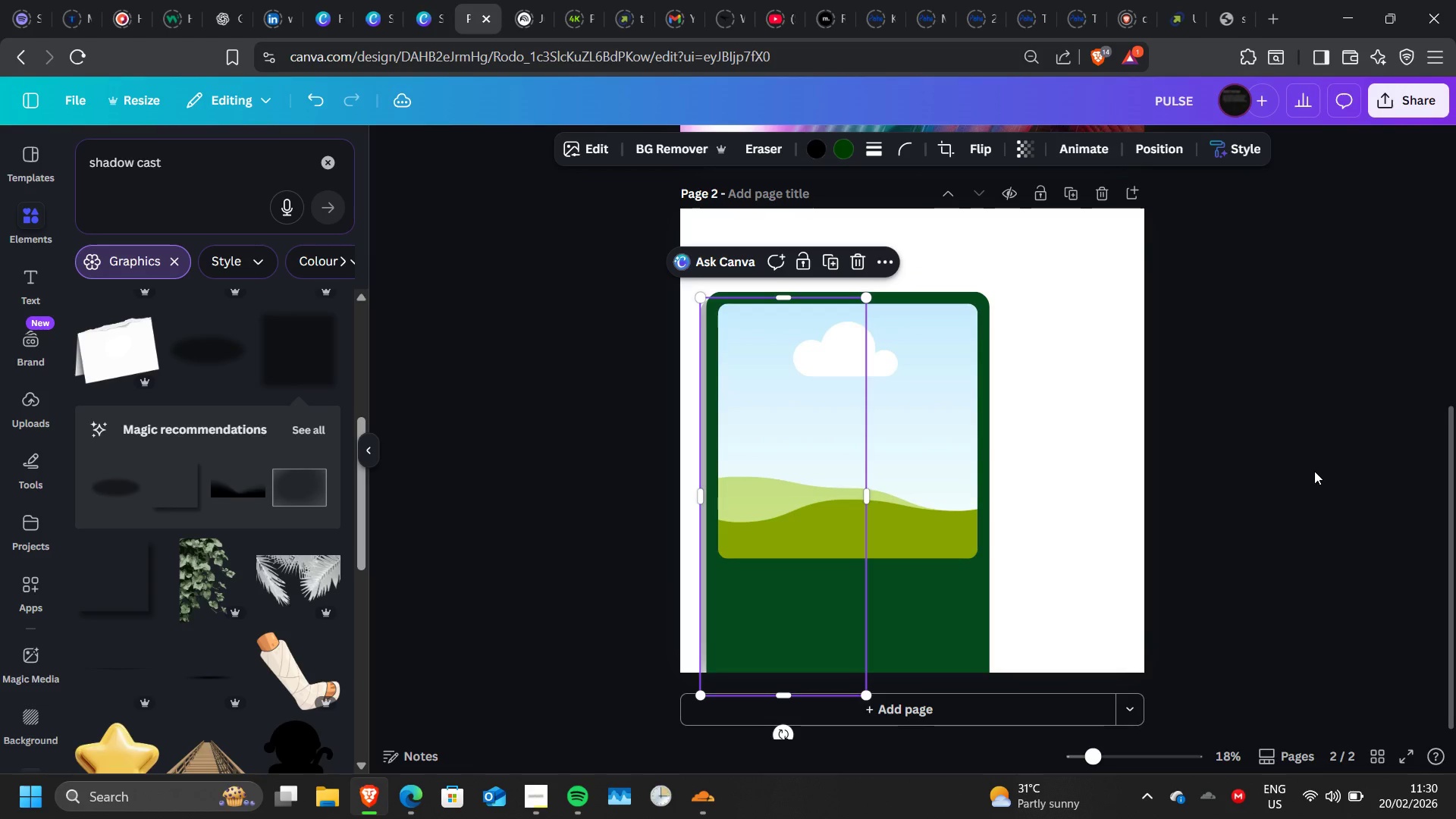 
double_click([1314, 471])
 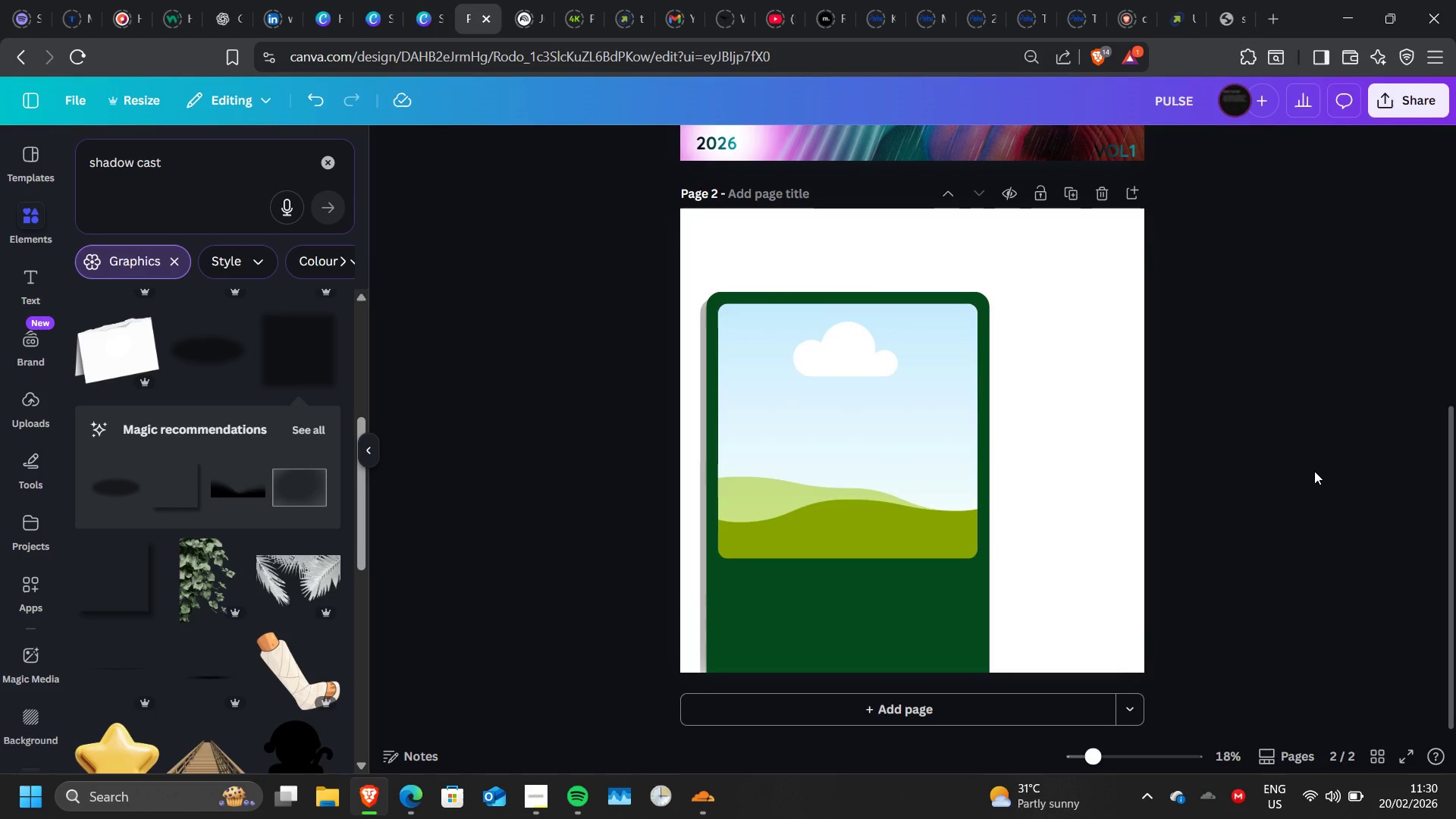 
scroll: coordinate [1314, 472], scroll_direction: up, amount: 3.0
 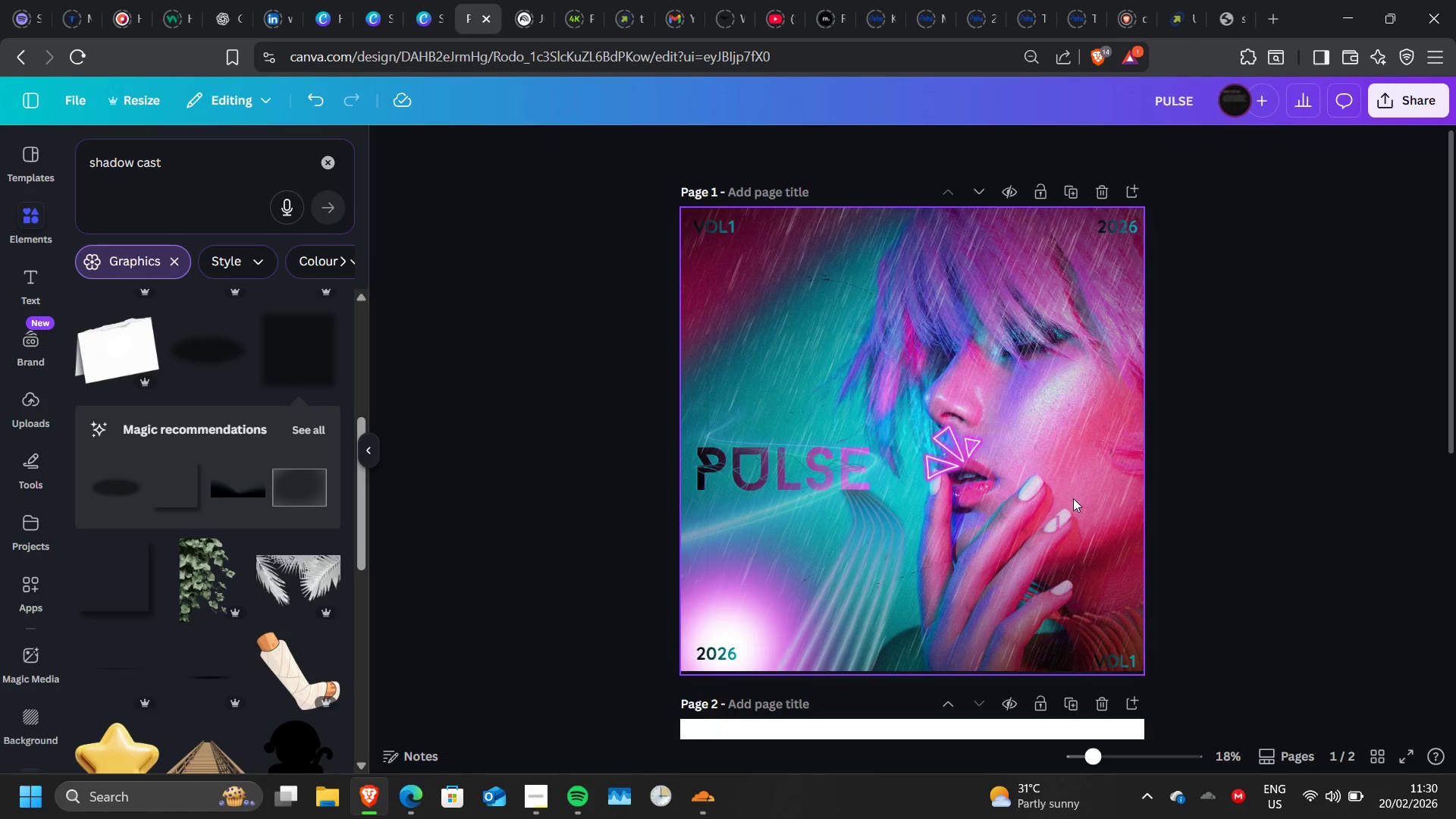 
left_click([1073, 498])
 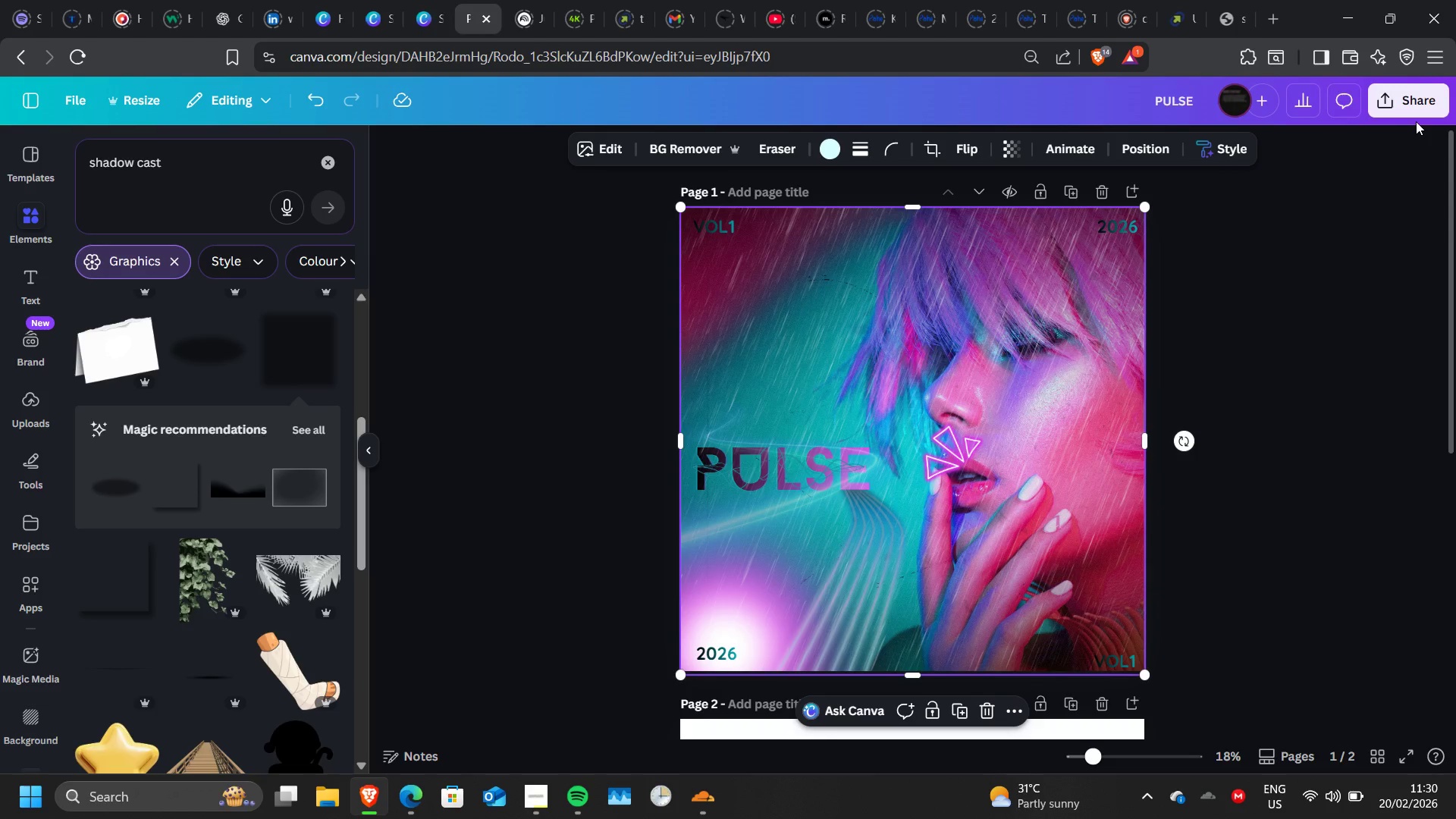 
left_click([1414, 110])
 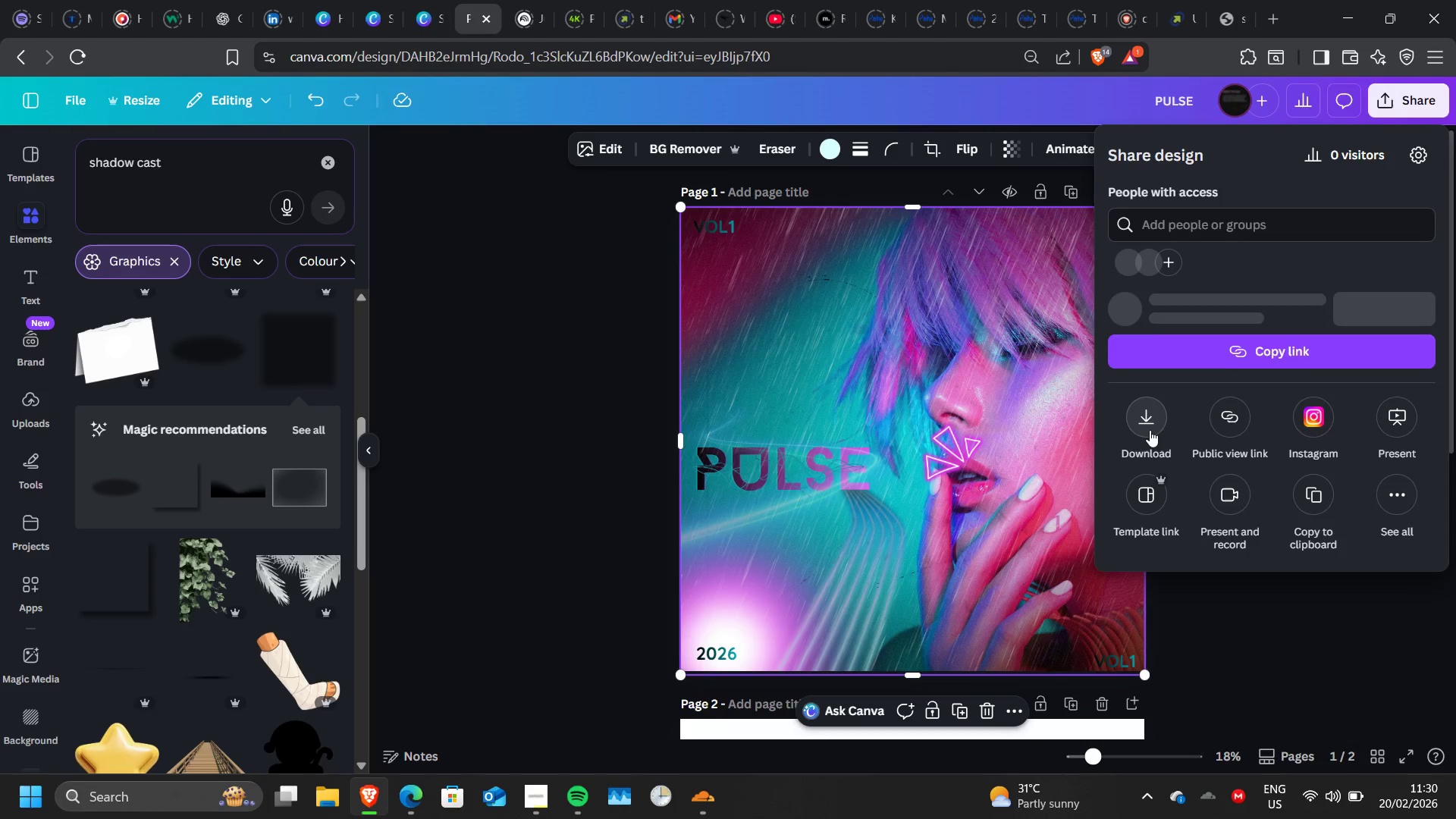 
left_click([1150, 430])
 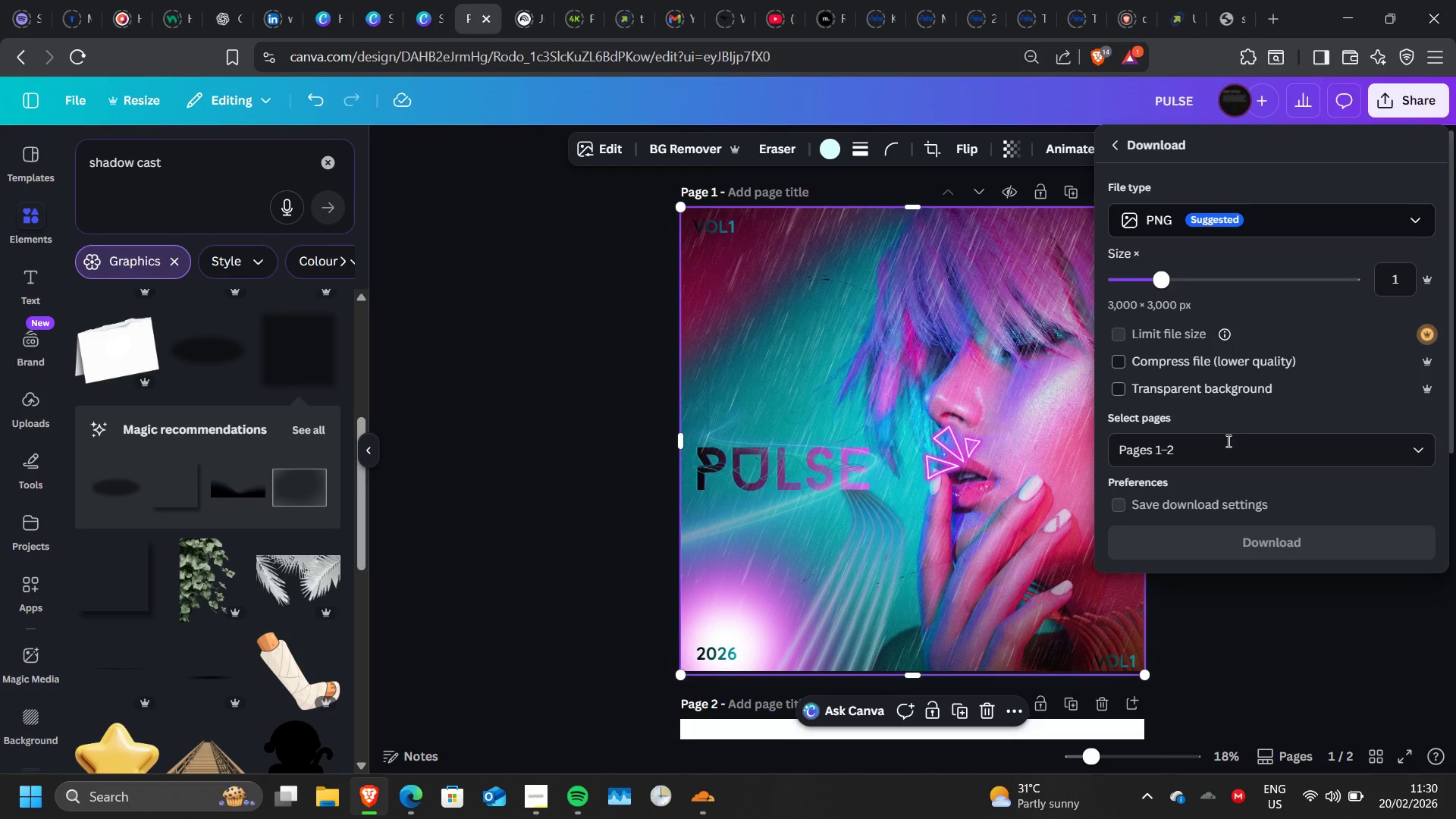 
left_click([1228, 451])
 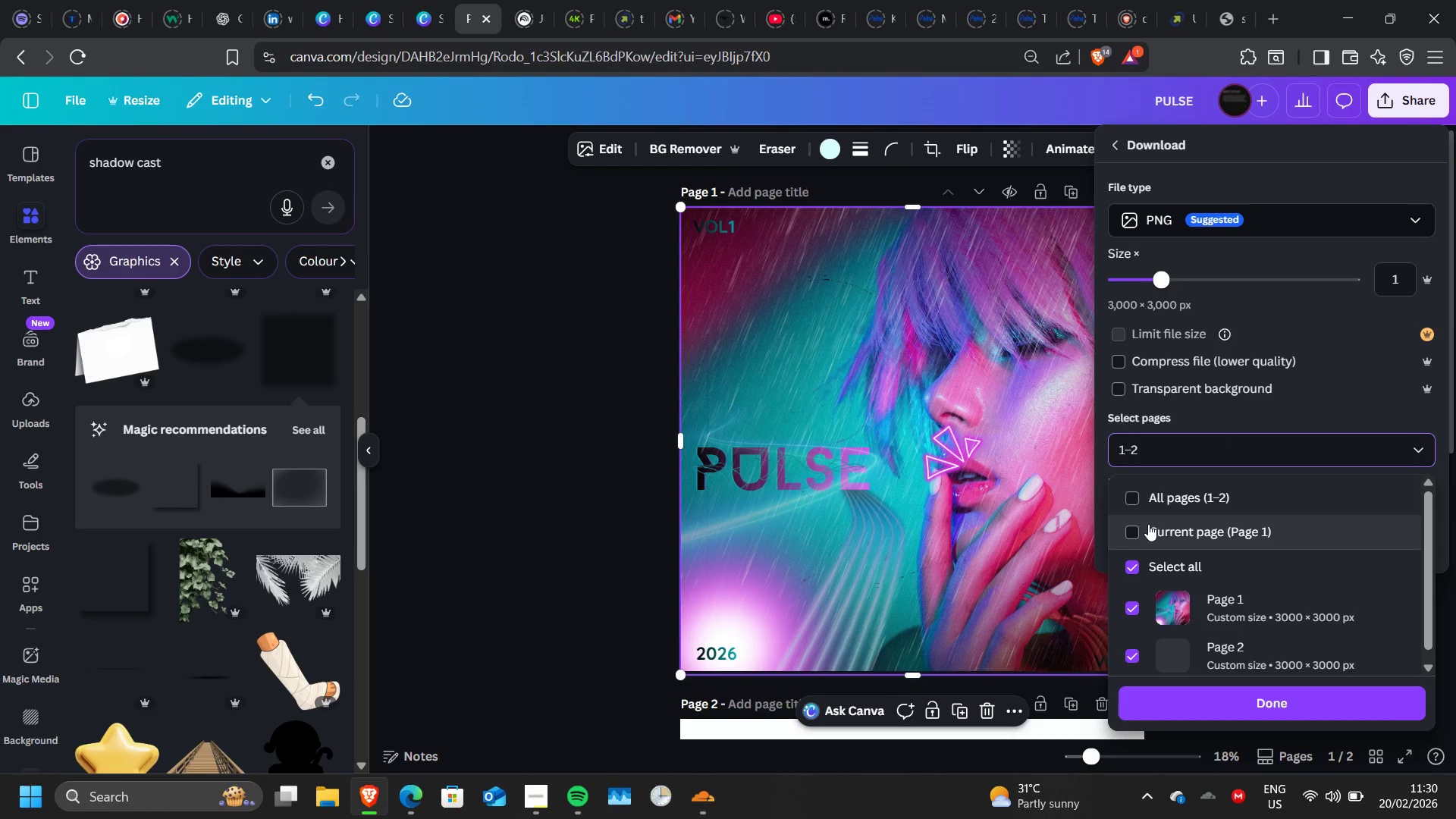 
left_click([1148, 524])
 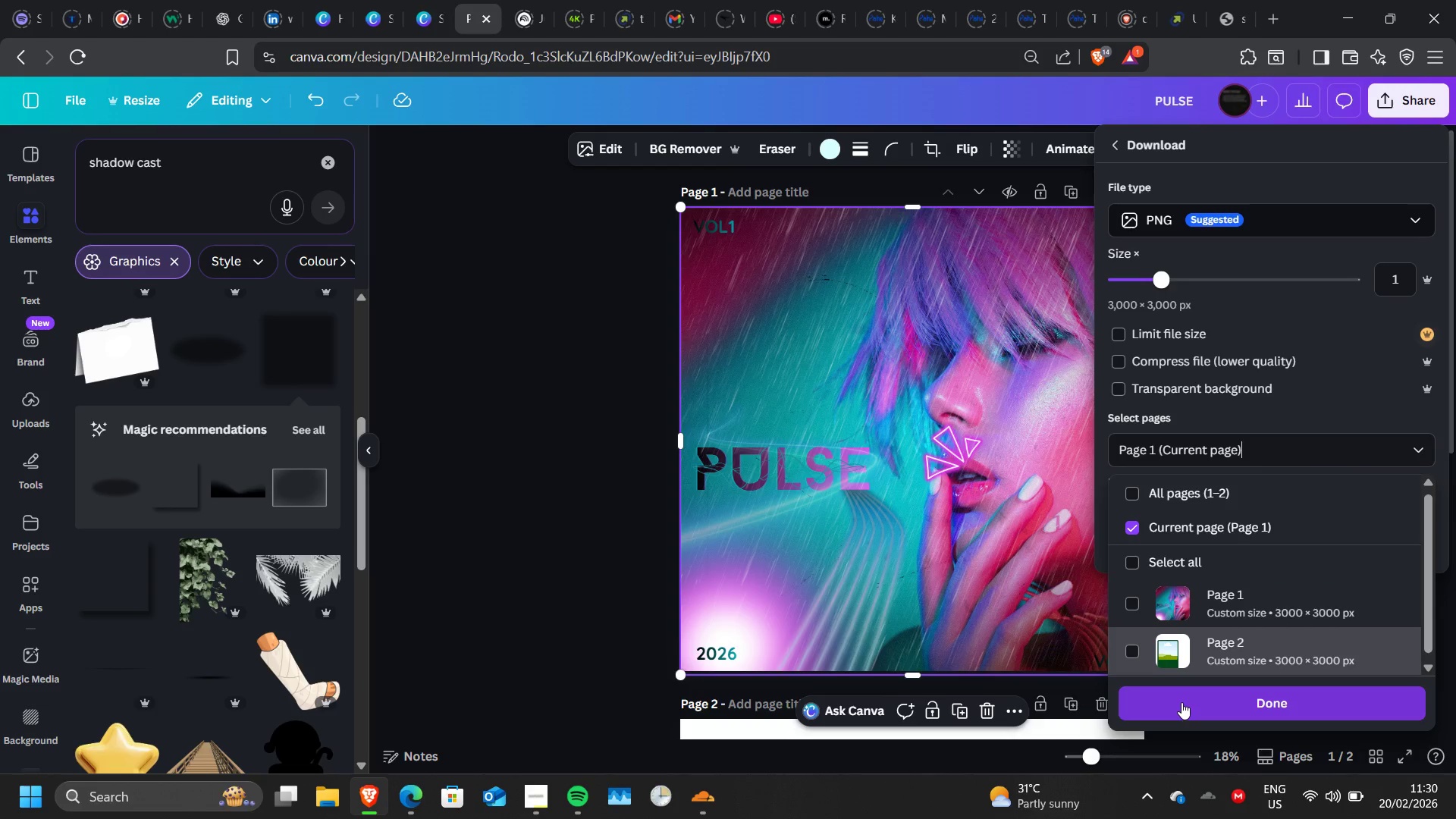 
left_click([1181, 702])
 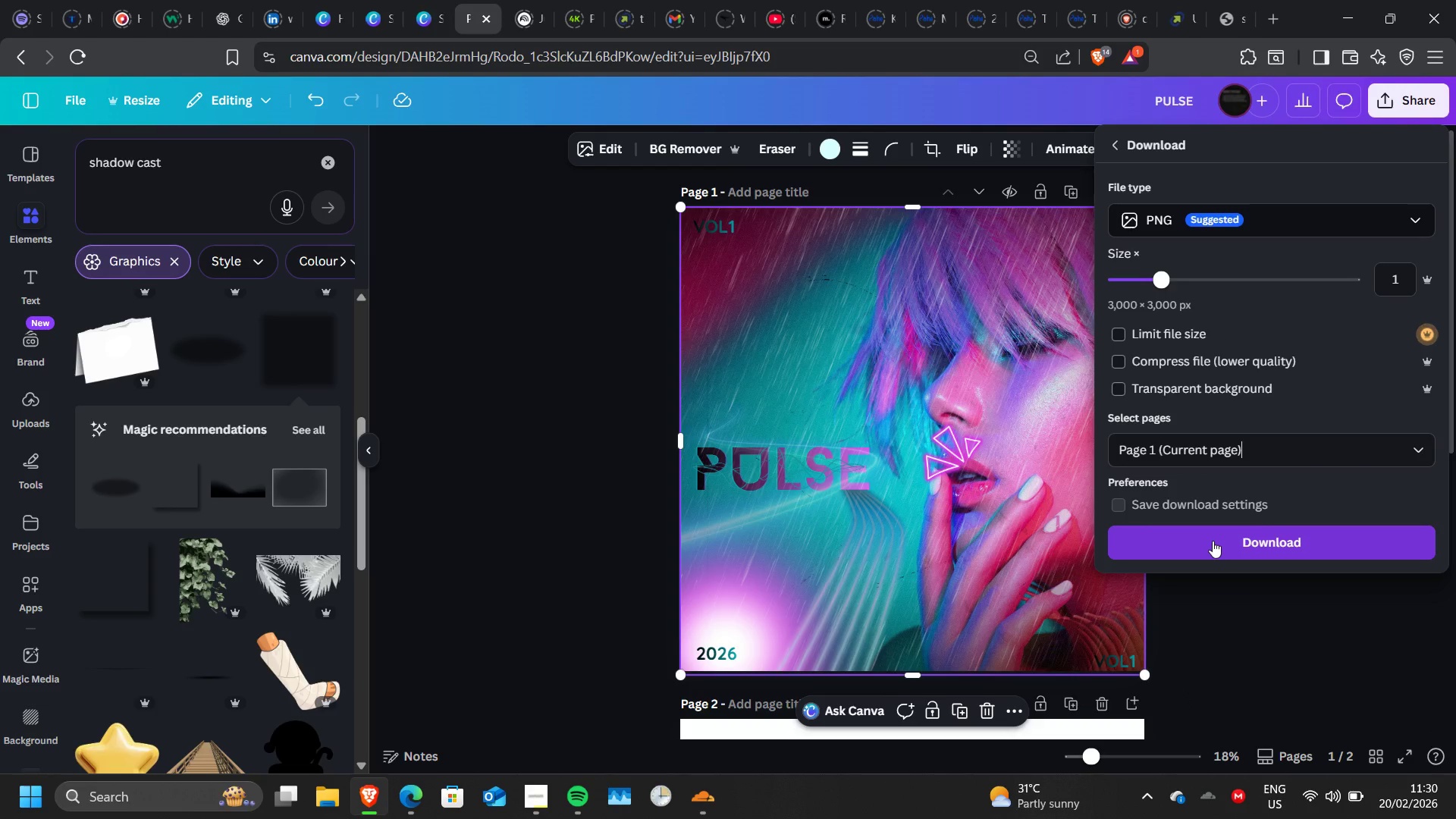 
left_click([1213, 541])
 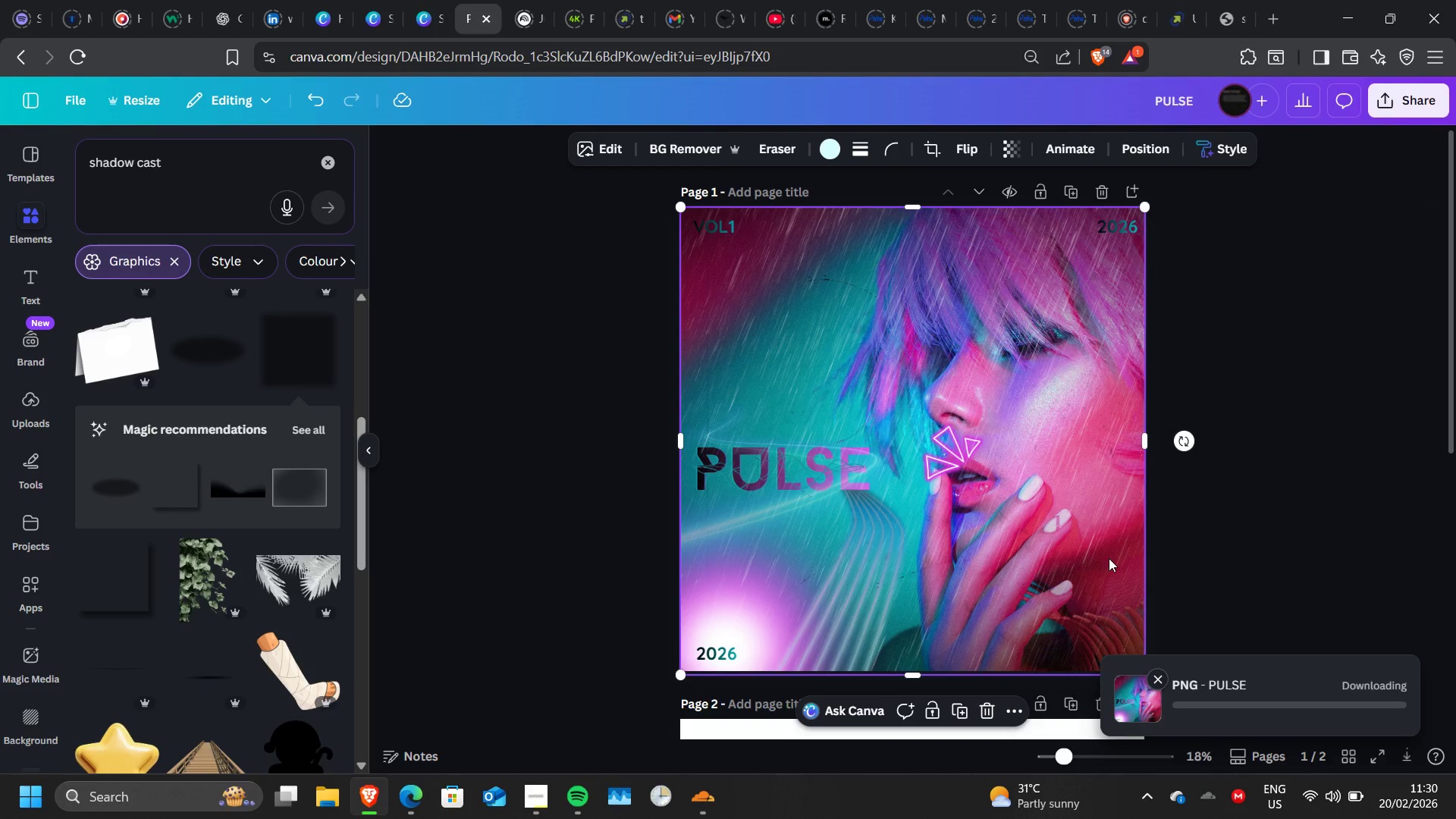 
scroll: coordinate [1109, 558], scroll_direction: down, amount: 1.0
 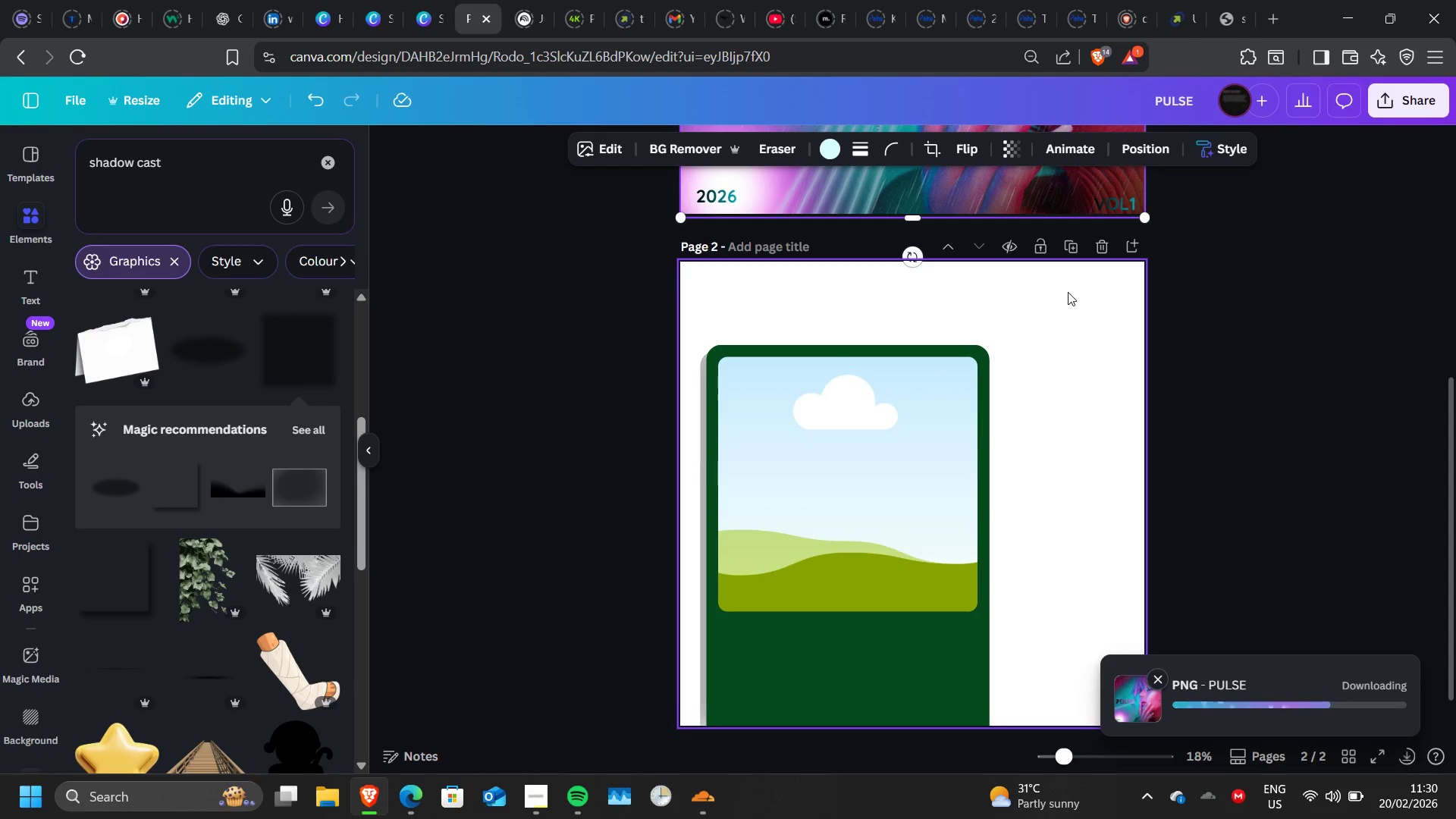 
wait(6.24)
 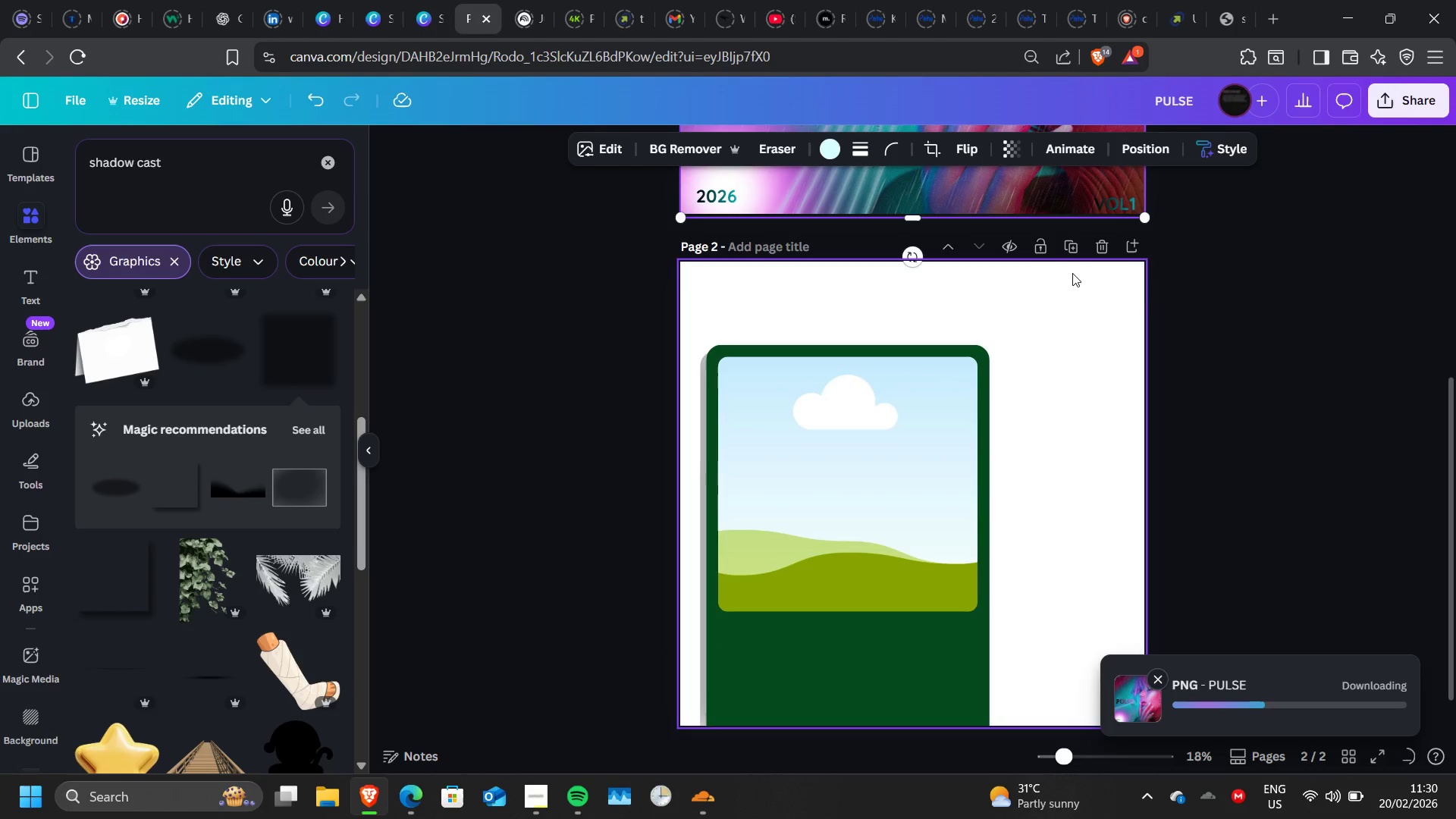 
left_click([770, 698])
 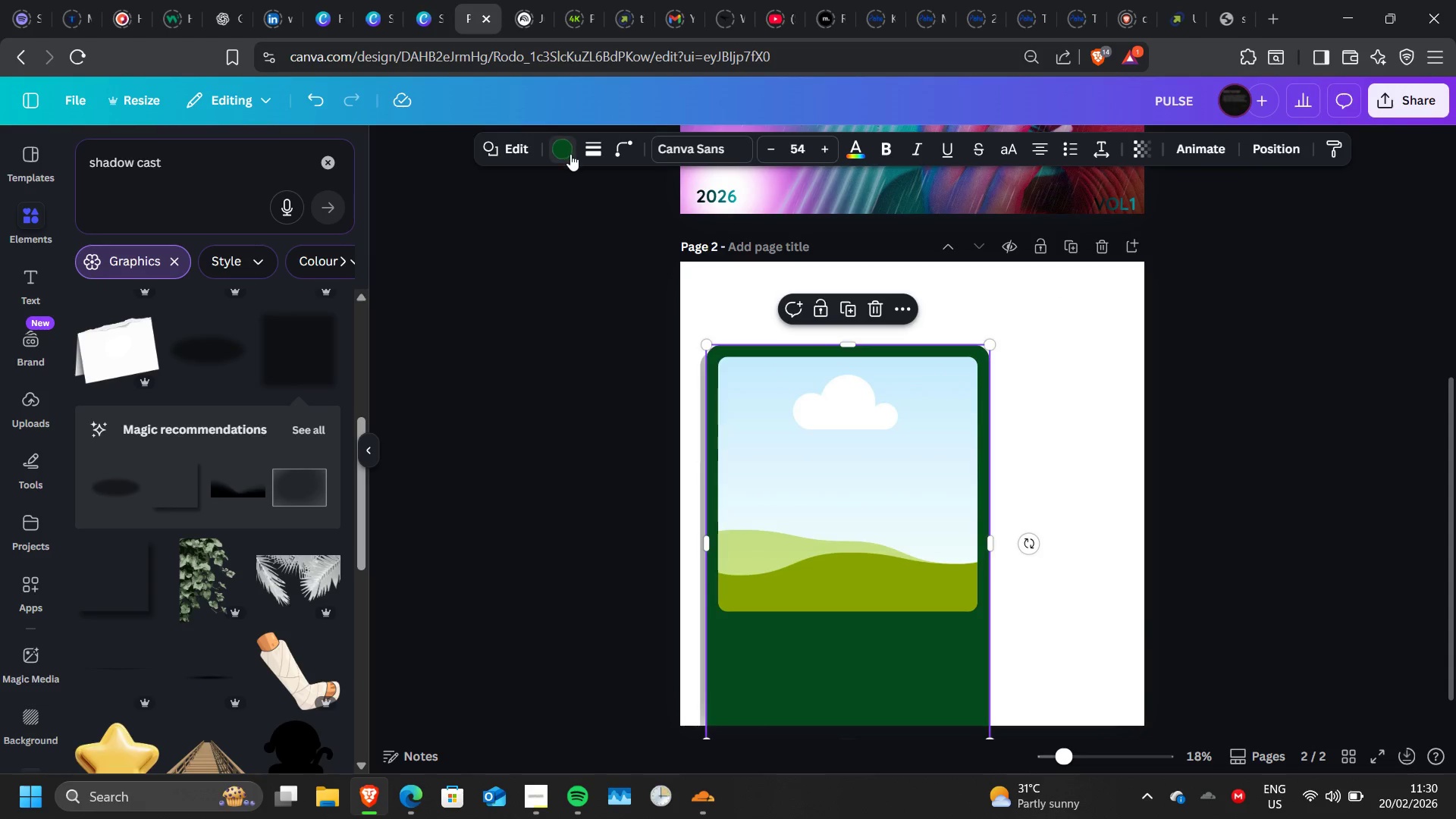 
left_click([570, 154])
 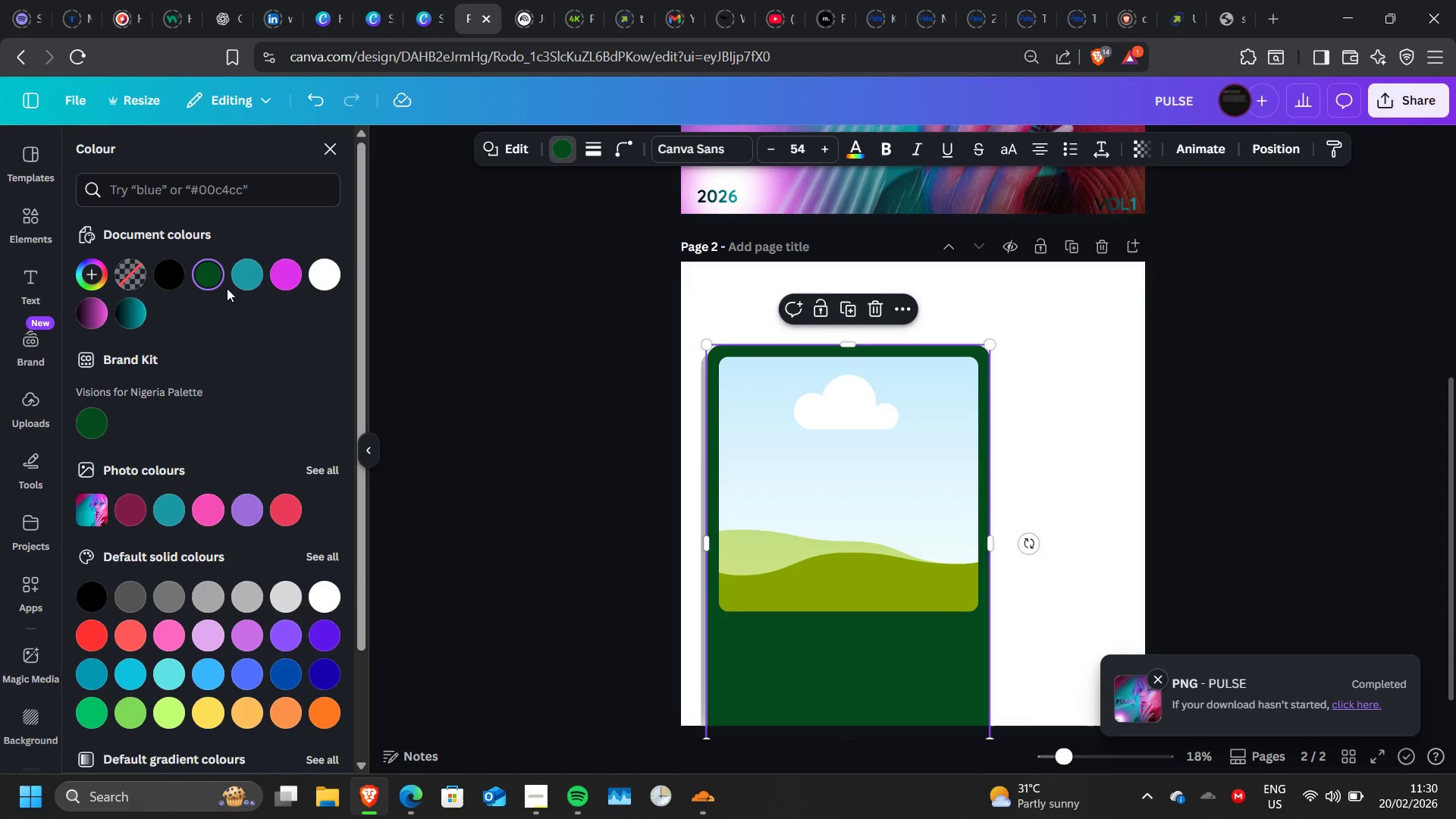 
left_click([85, 318])
 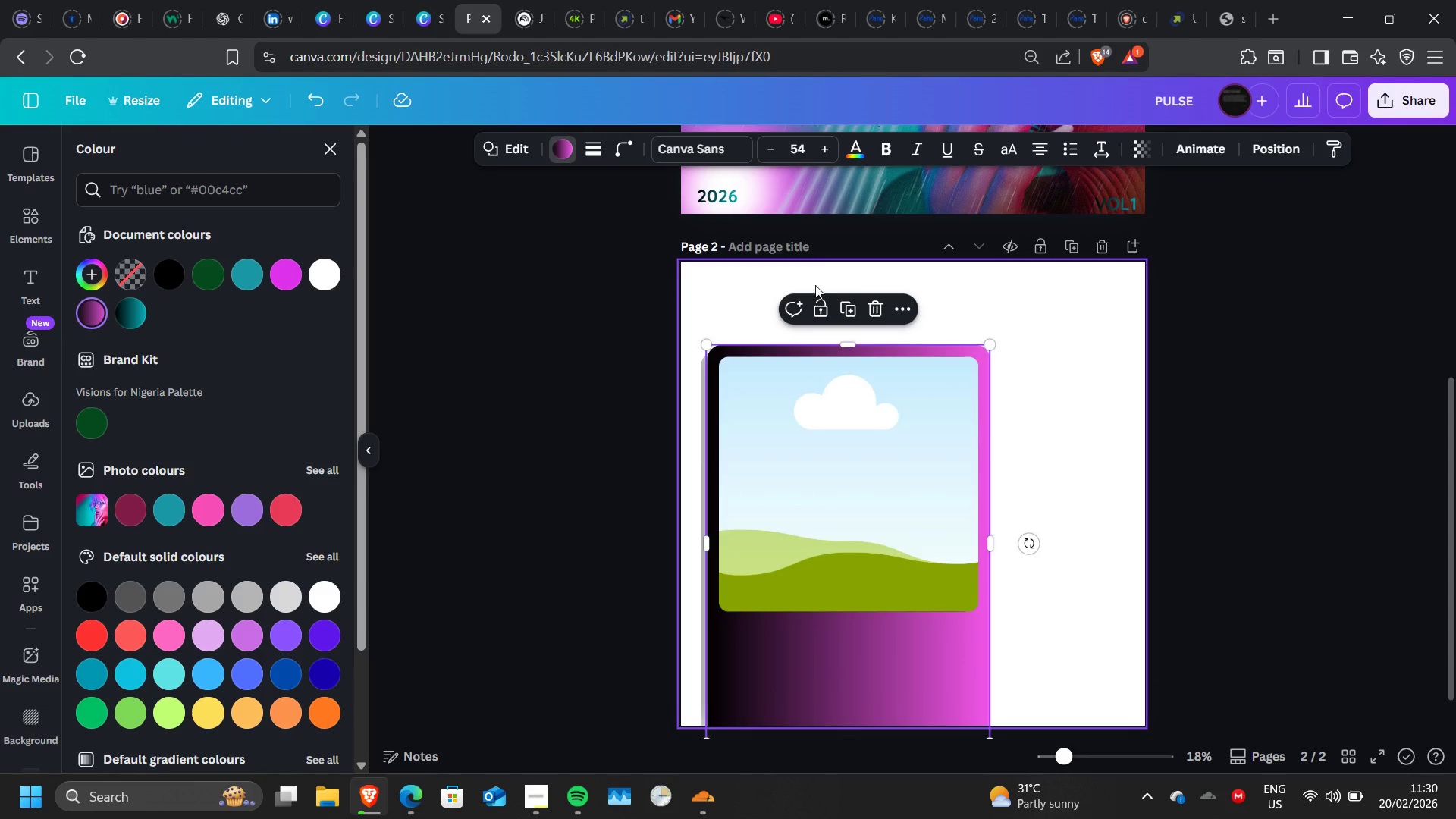 
left_click([792, 284])
 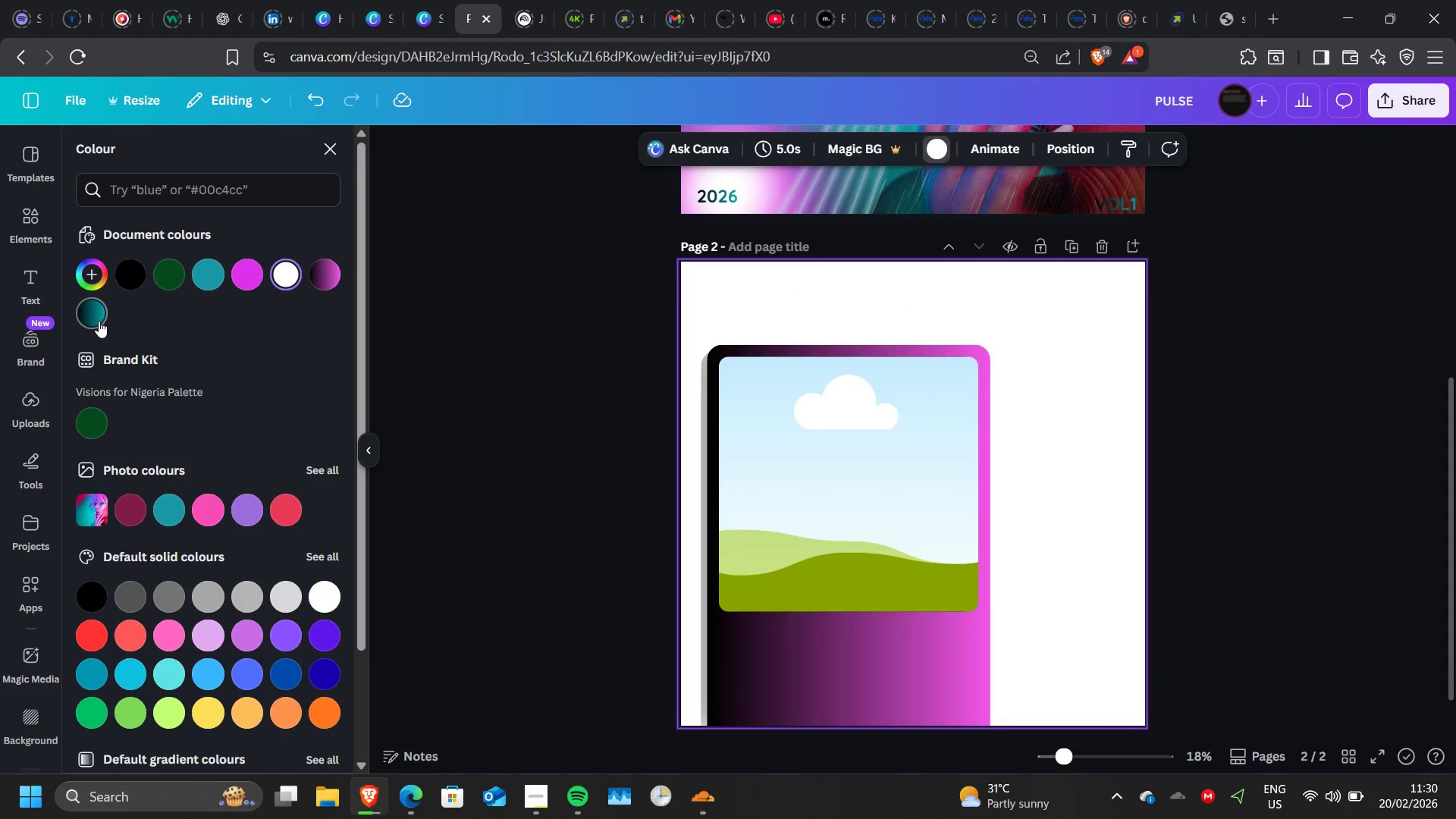 
left_click([99, 321])
 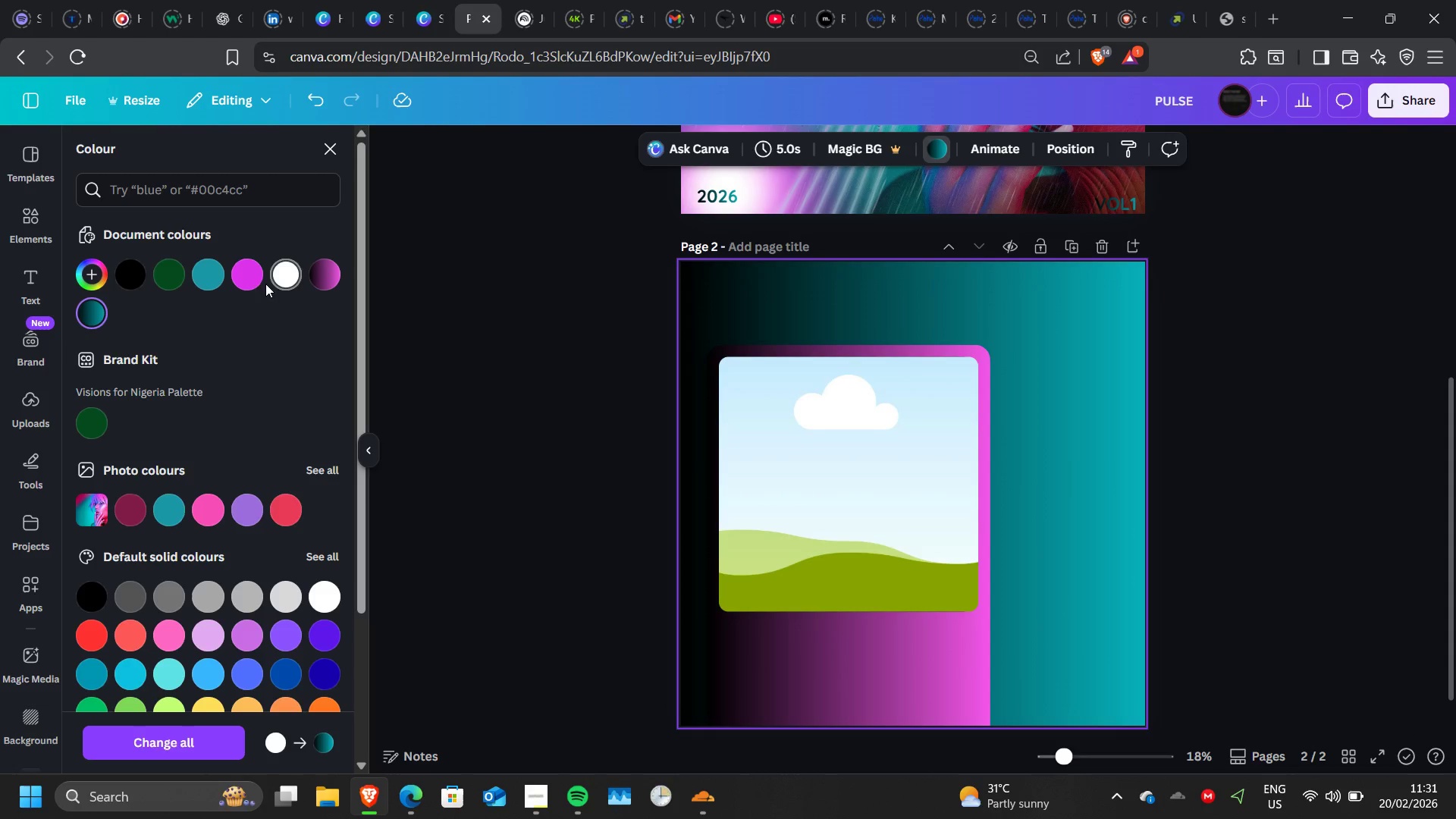 
left_click([337, 269])
 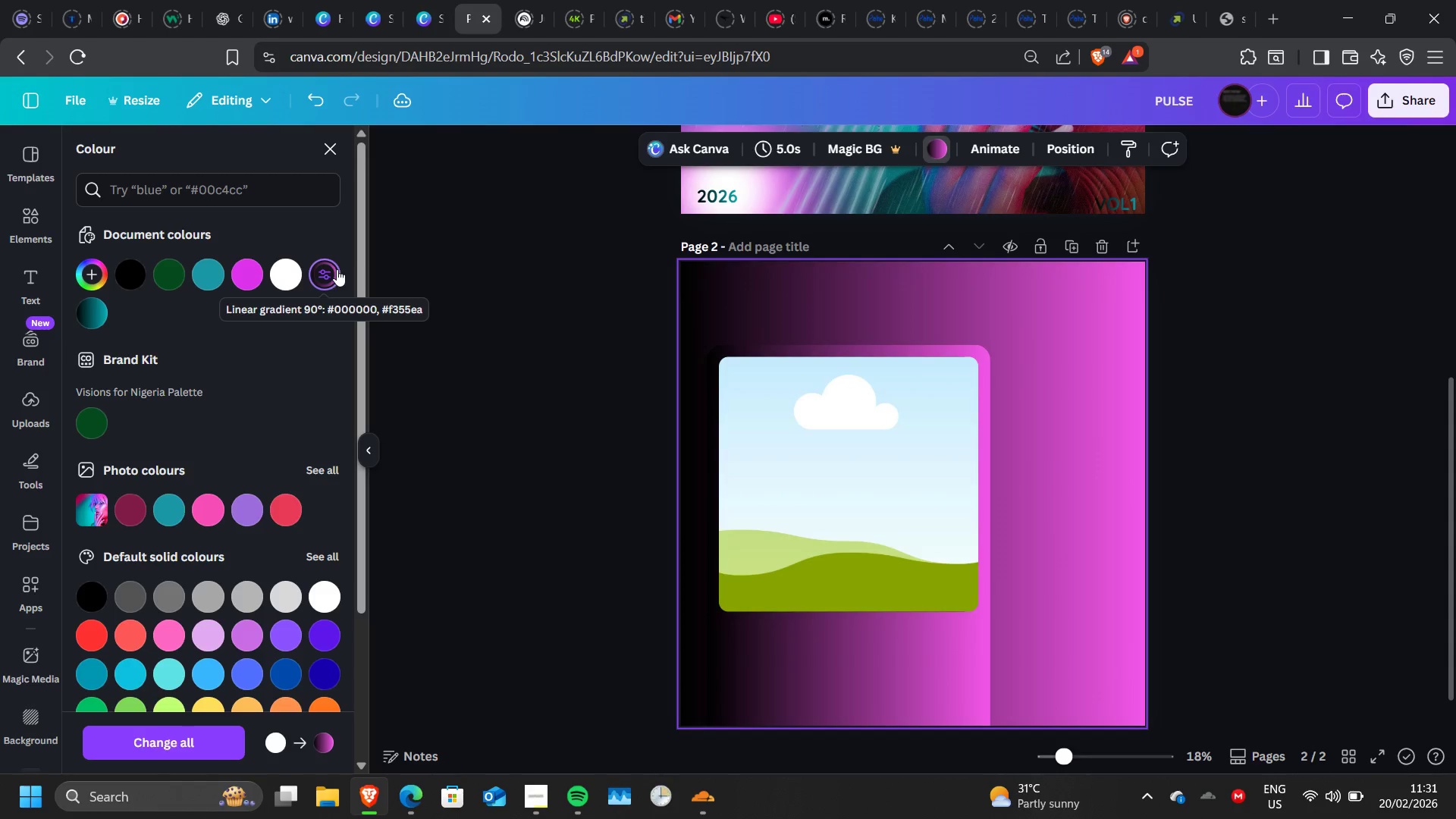 
mouse_move([224, 284])
 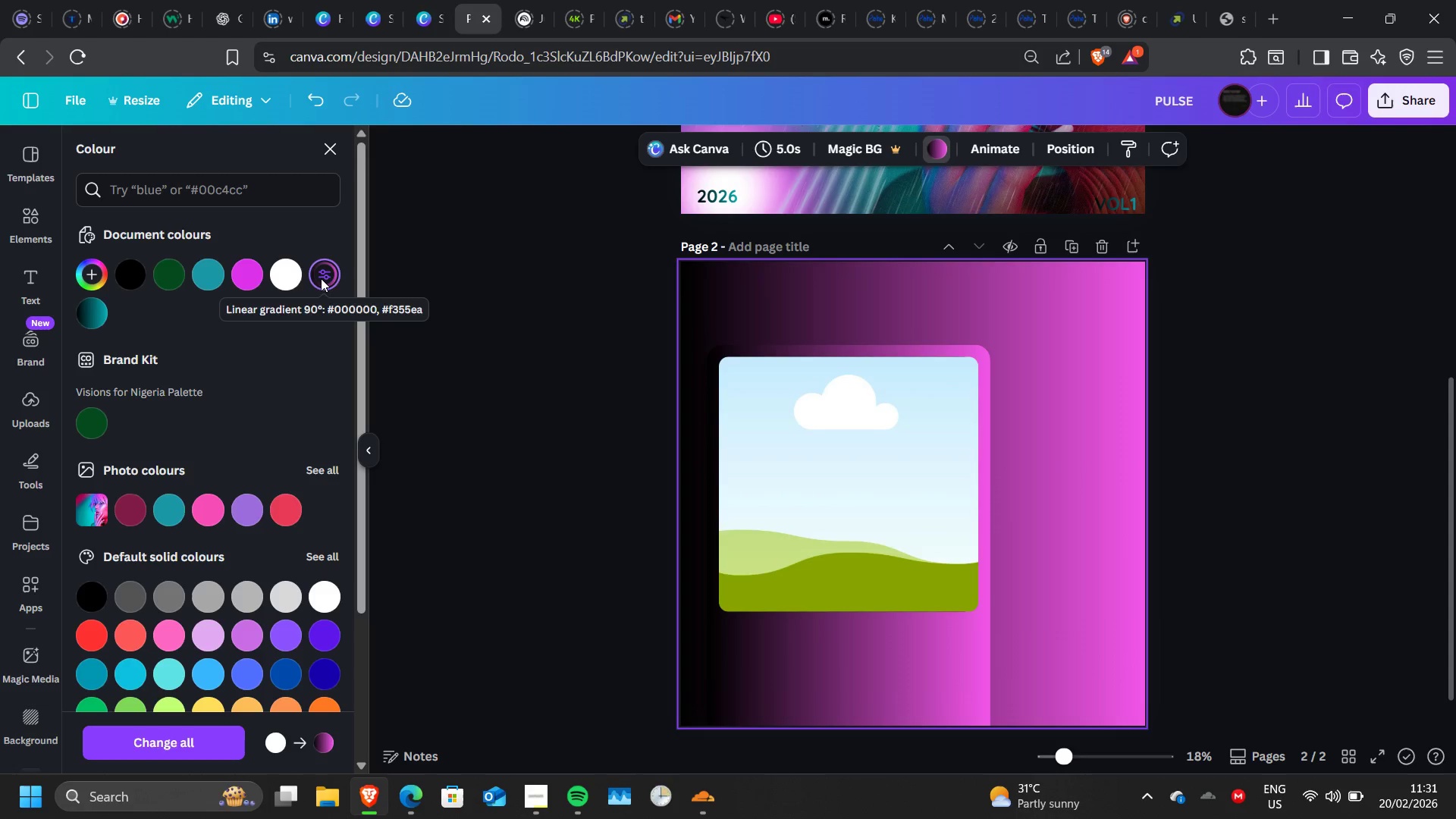 
left_click([321, 276])
 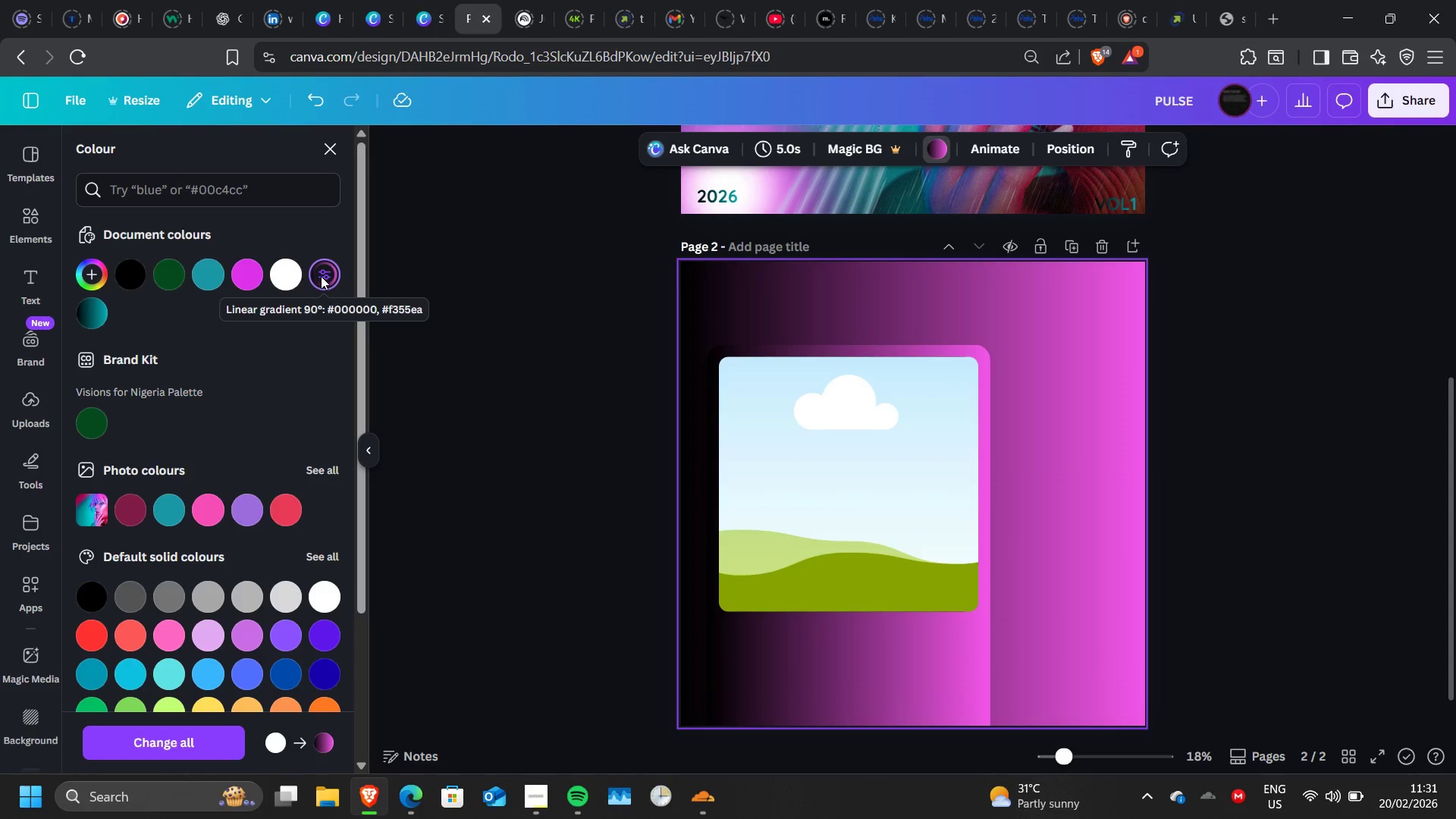 
left_click([321, 276])
 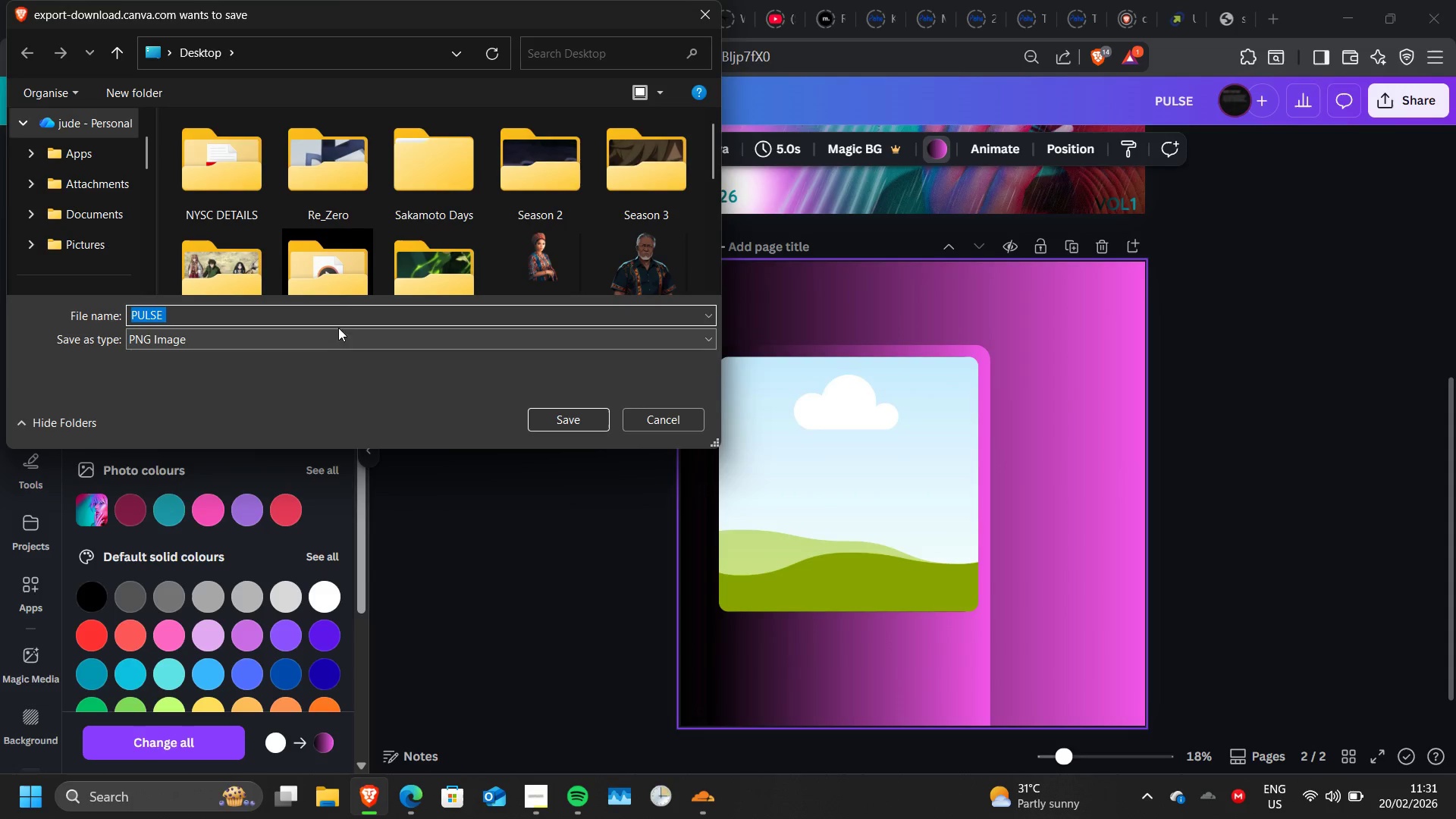 
left_click([334, 317])
 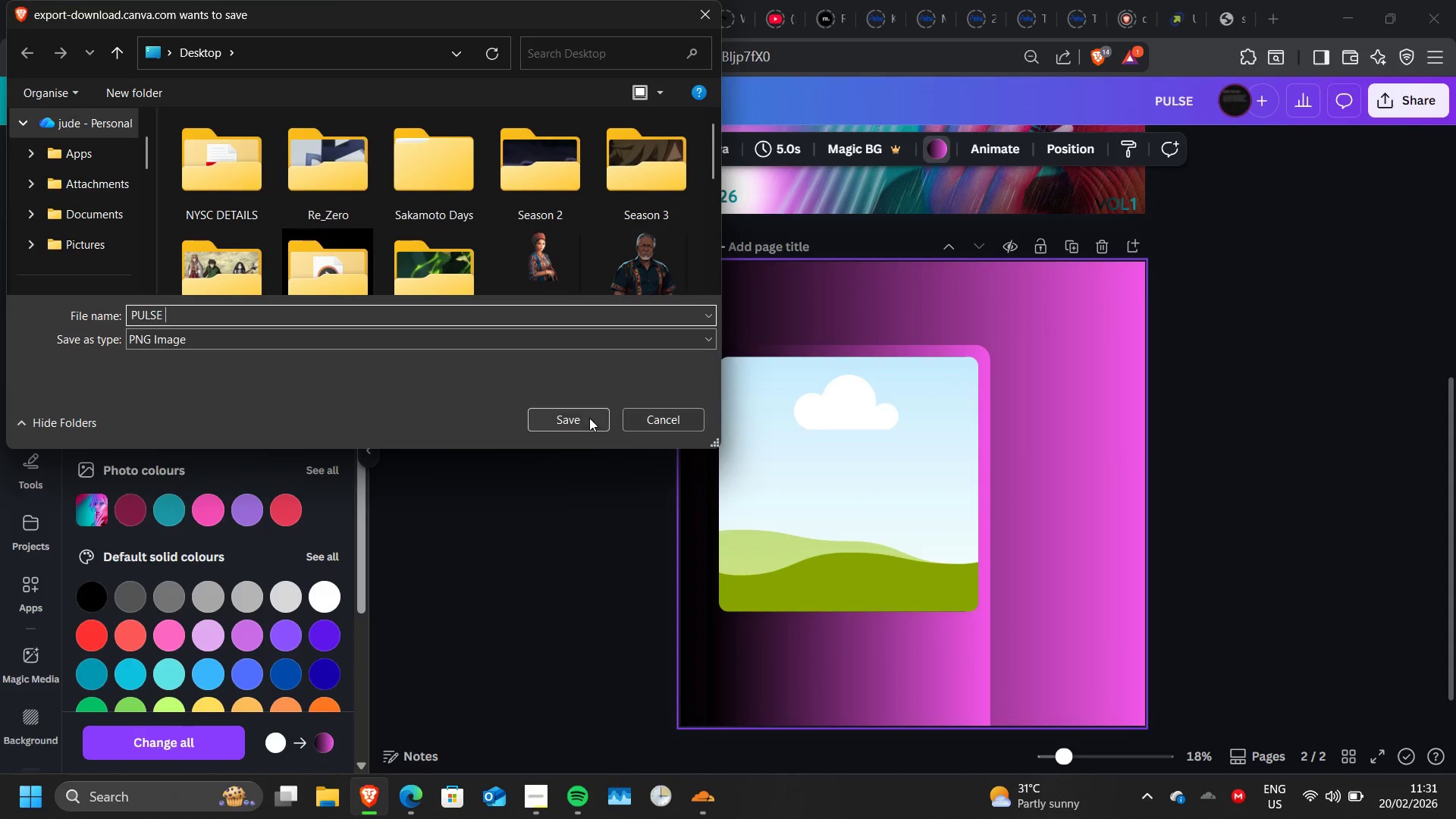 
left_click([589, 418])
 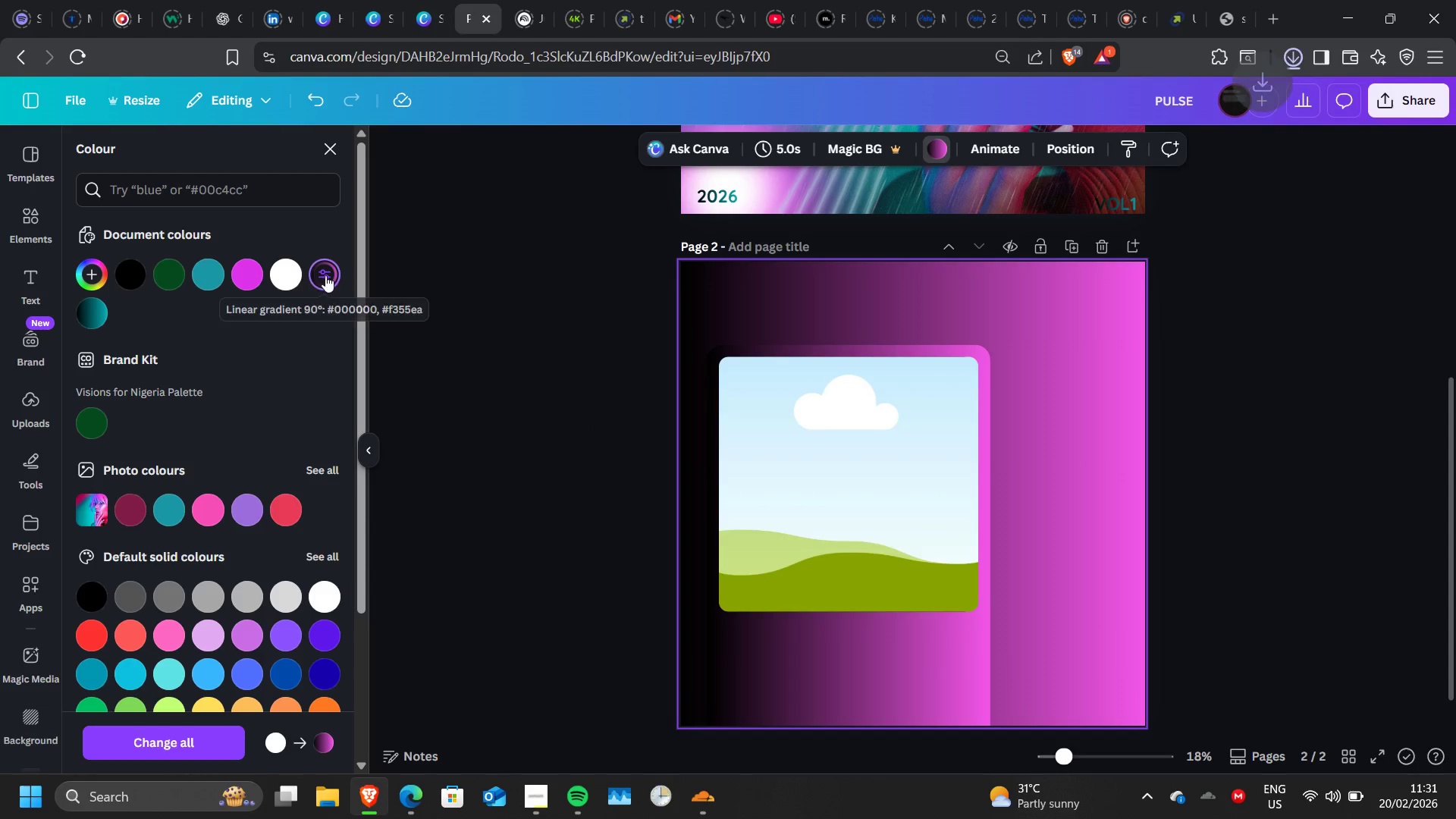 
left_click([325, 275])
 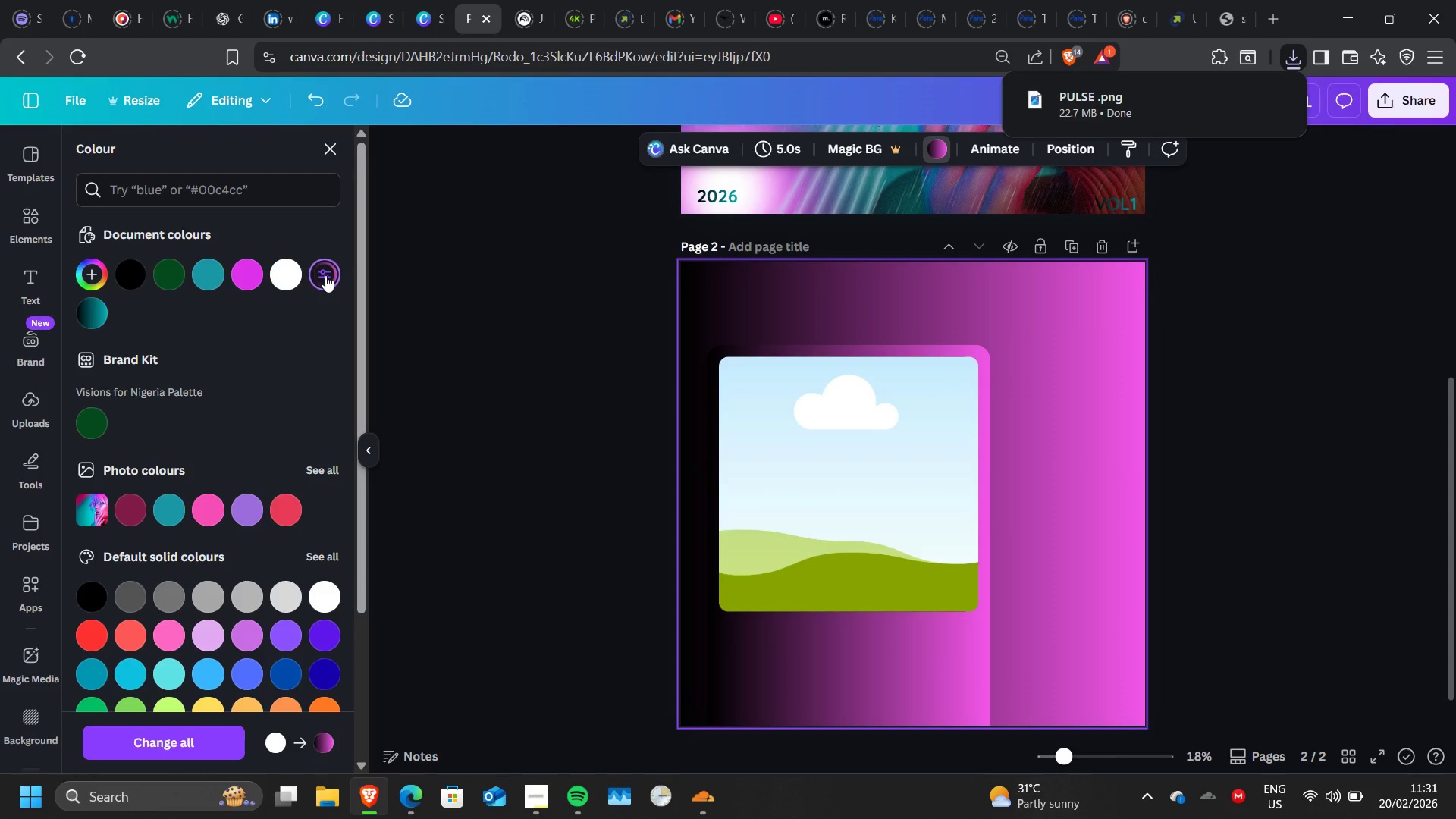 
left_click([325, 275])
 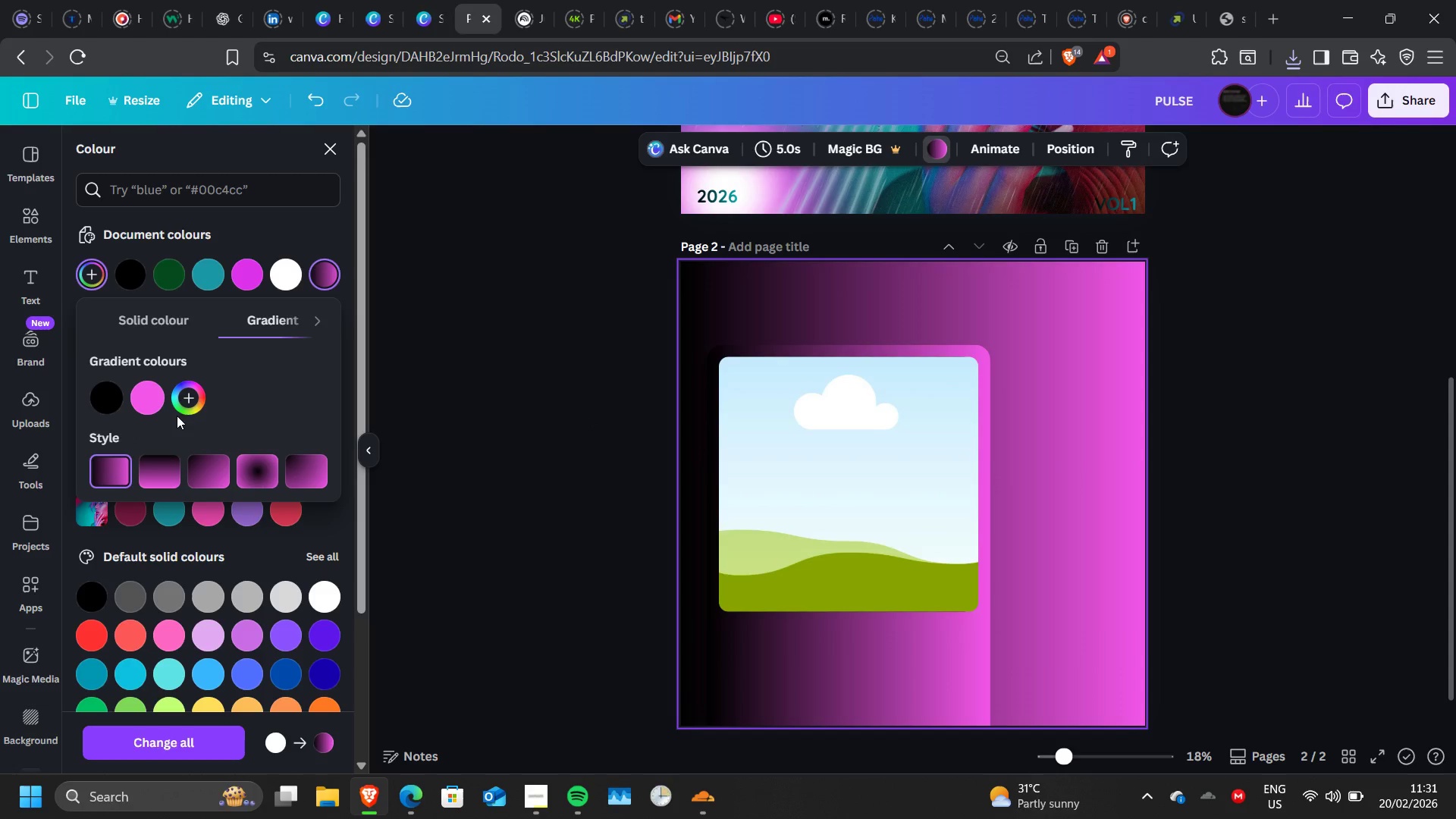 
left_click([189, 399])
 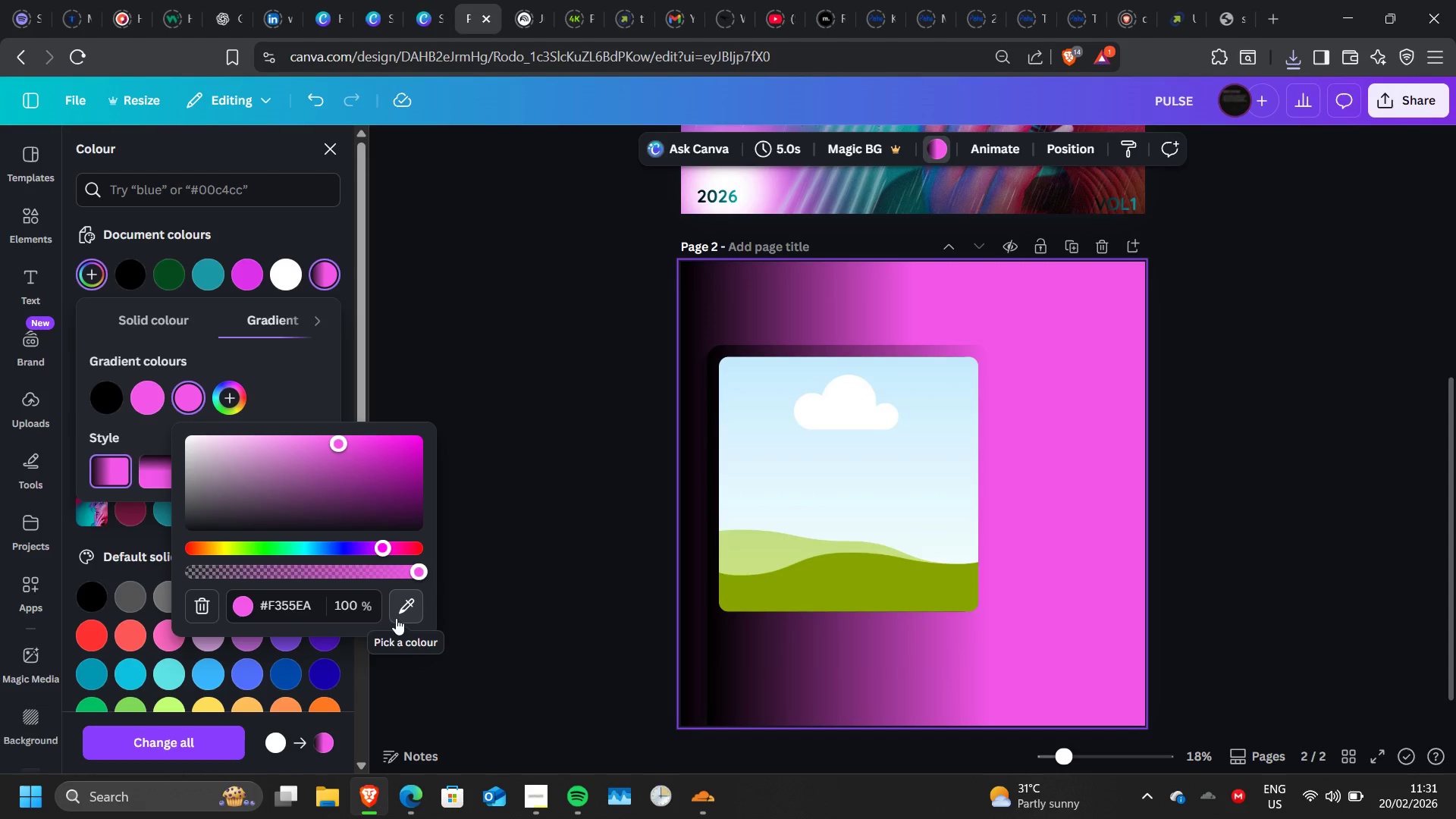 
left_click([396, 618])
 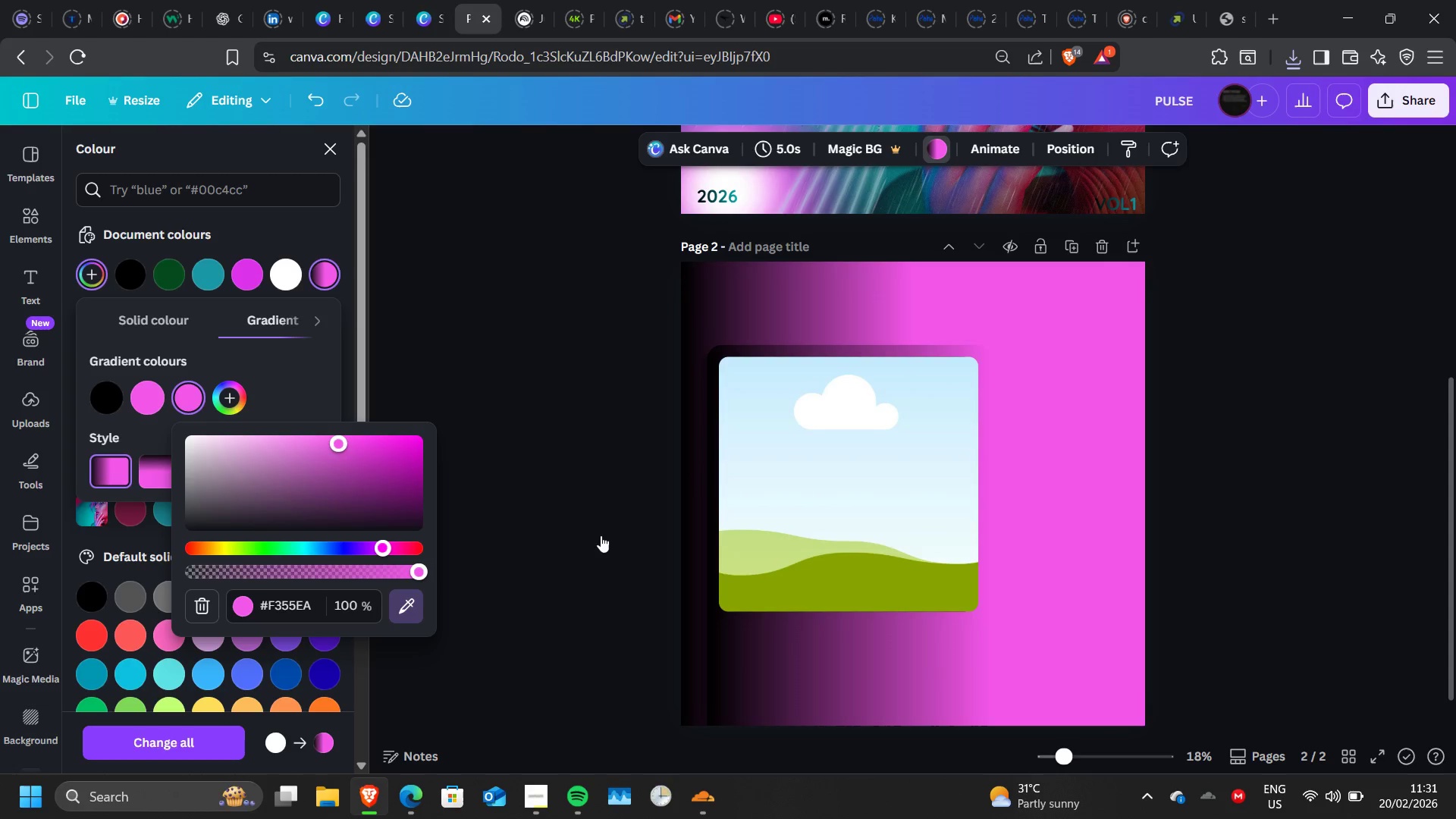 
scroll: coordinate [601, 535], scroll_direction: up, amount: 1.0
 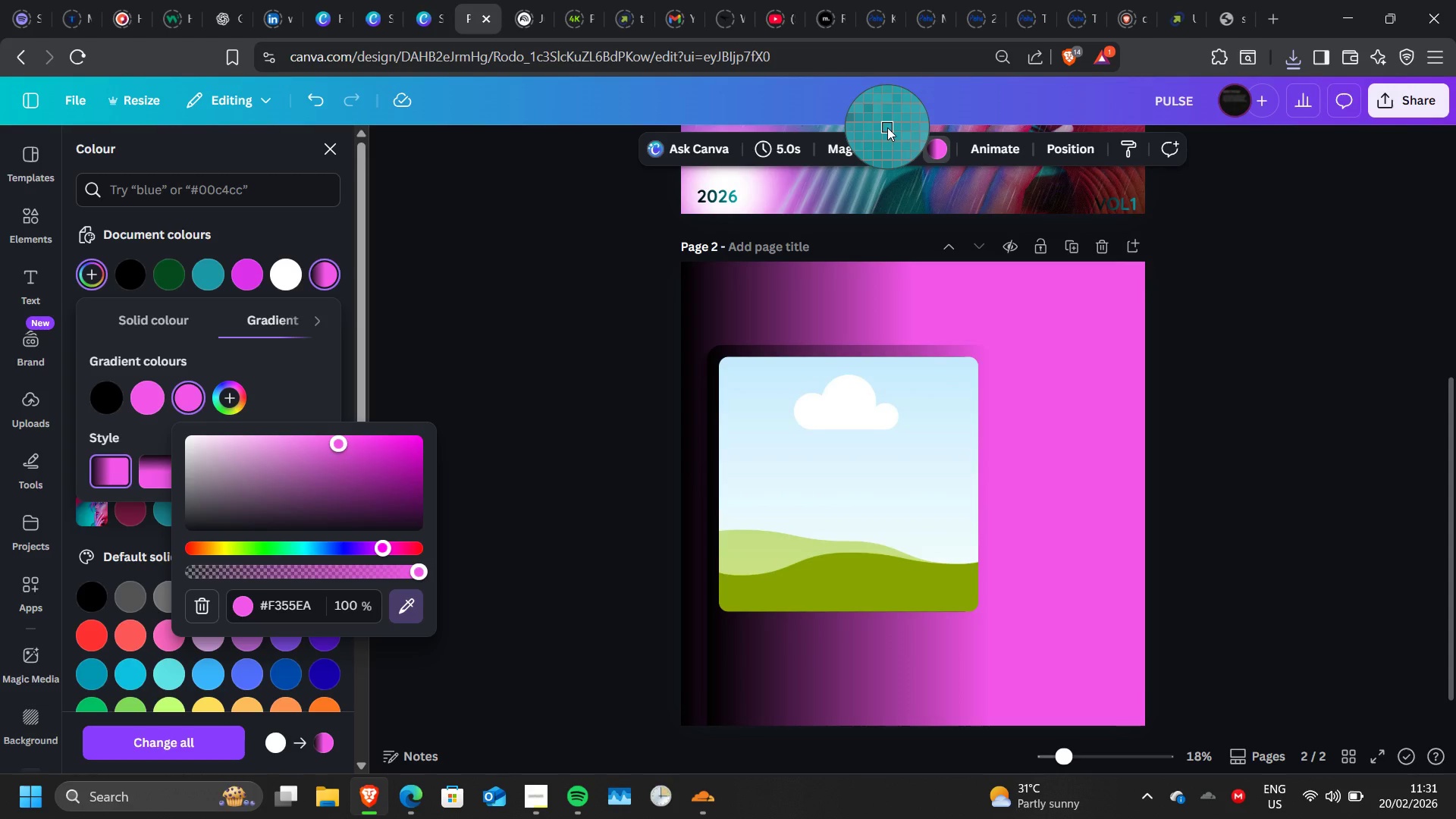 
left_click([887, 127])
 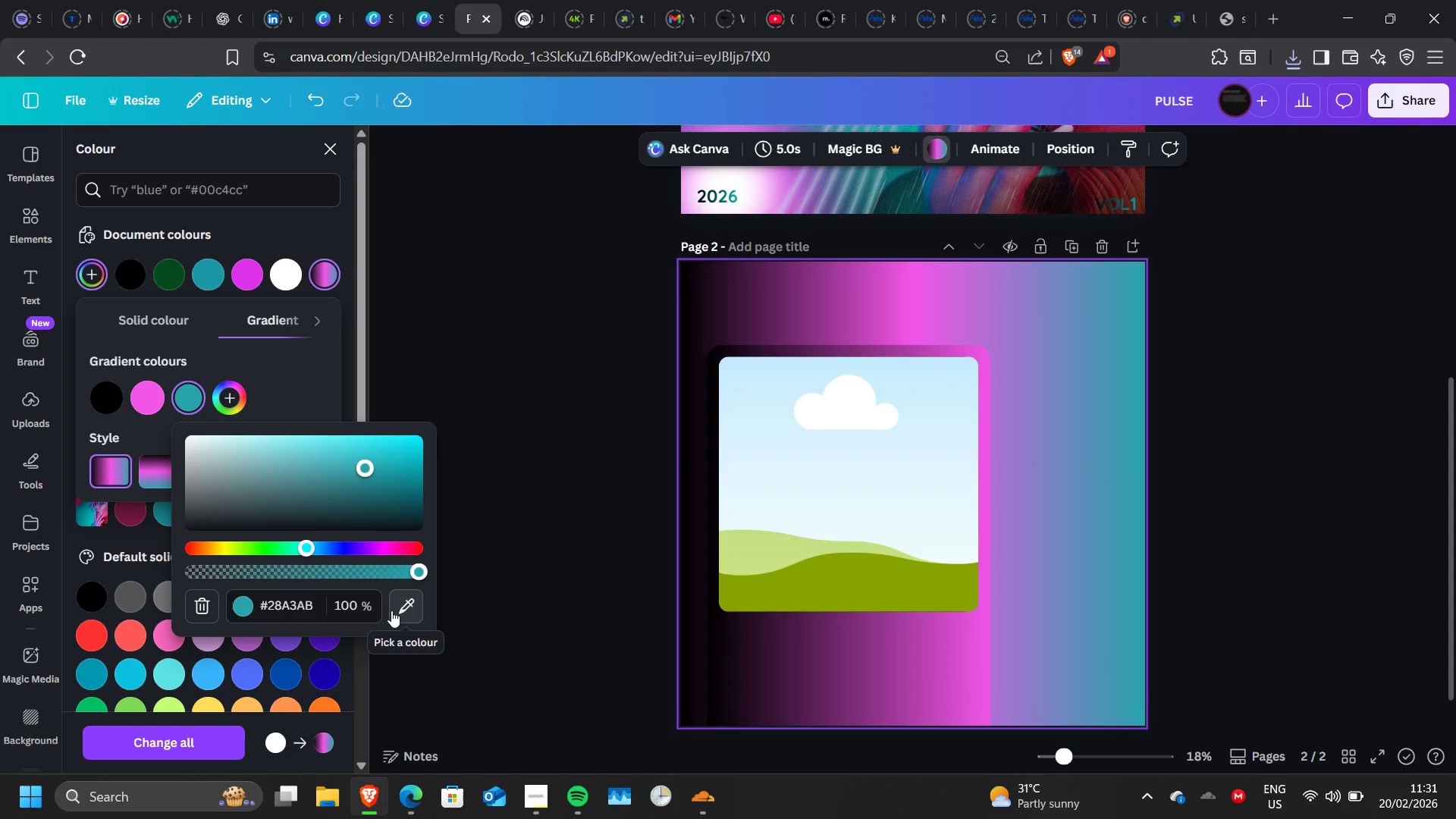 
left_click([237, 376])
 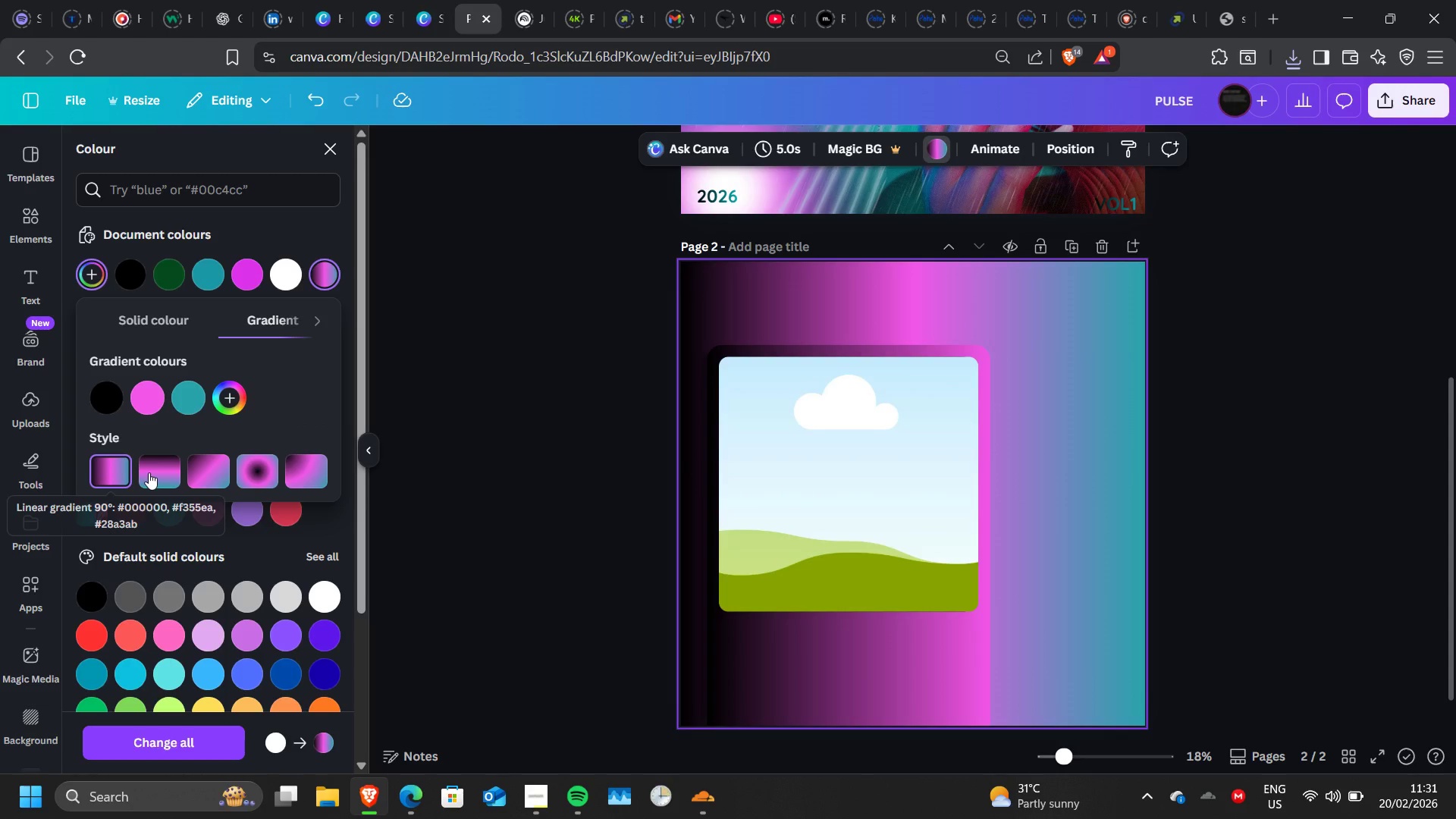 
left_click([150, 472])
 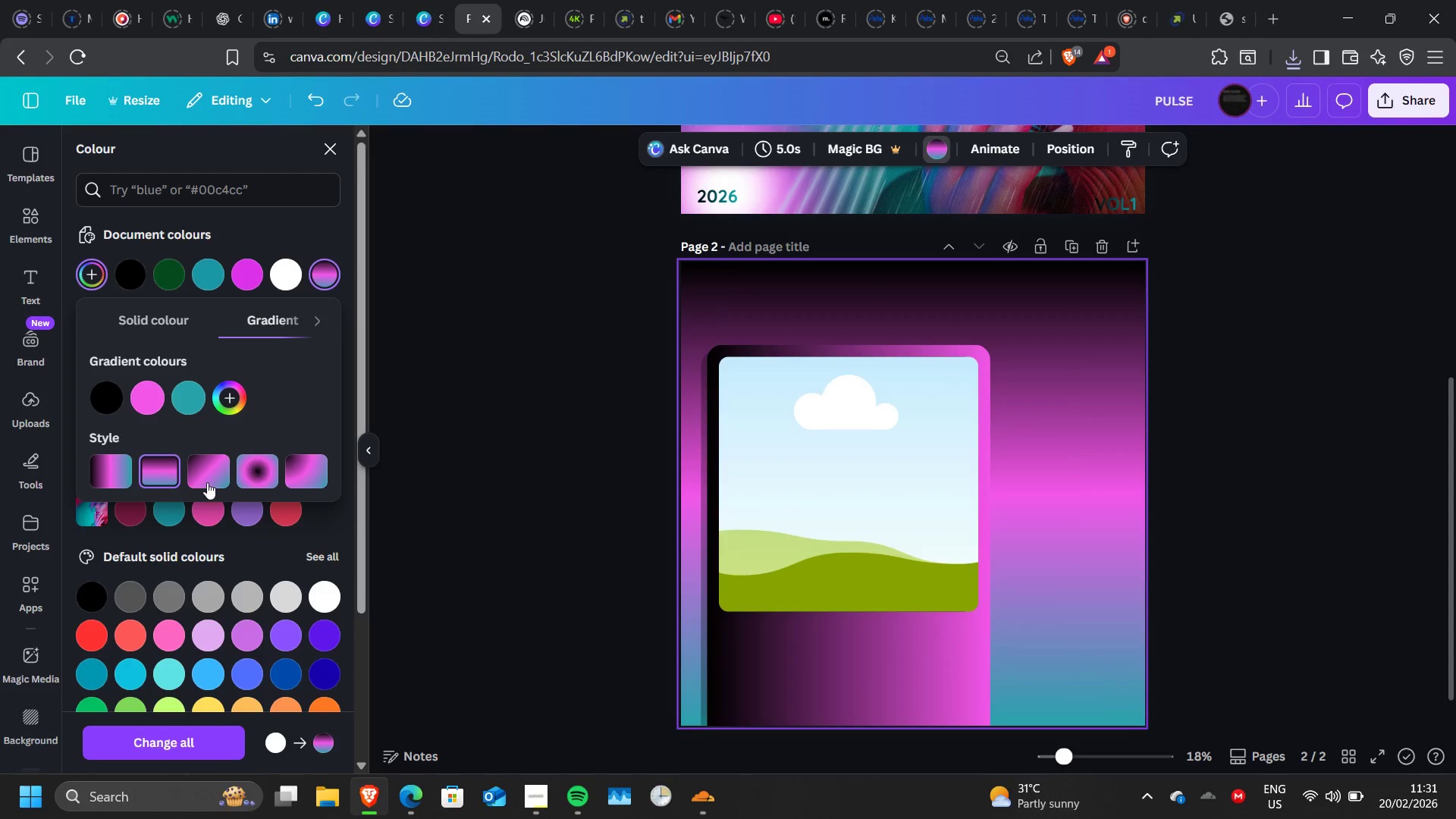 
left_click([209, 483])
 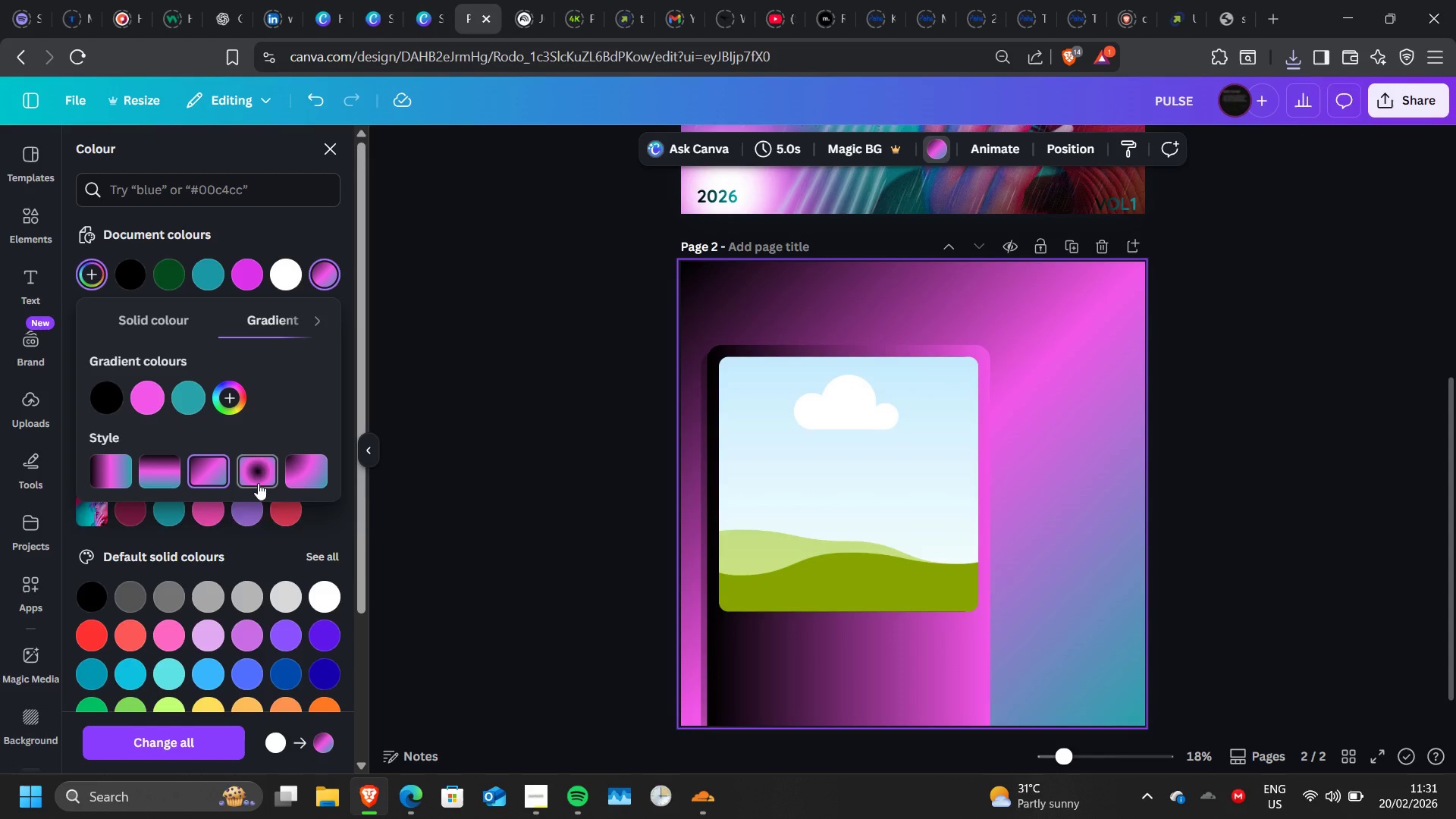 
left_click([258, 483])
 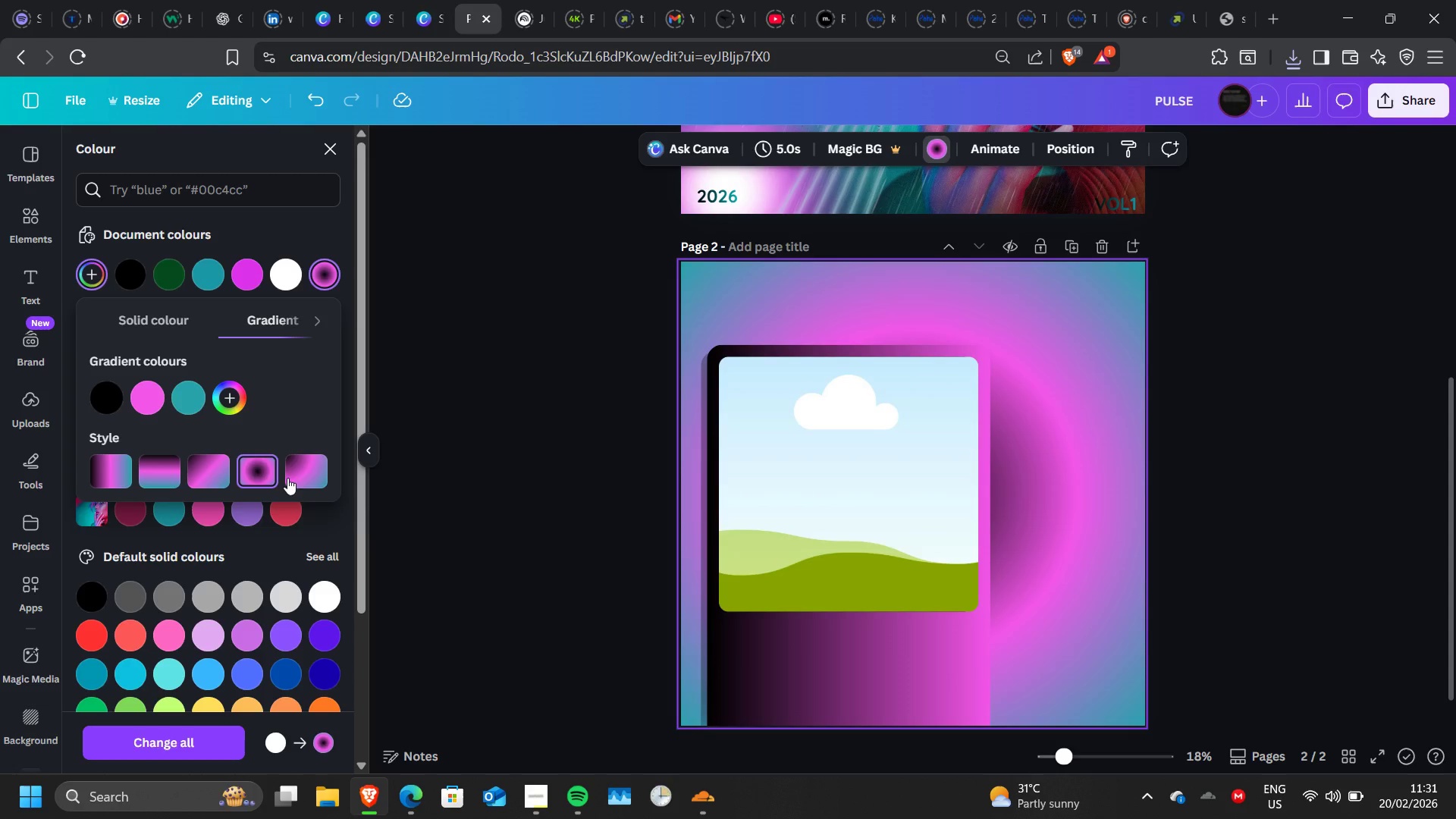 
left_click([324, 476])
 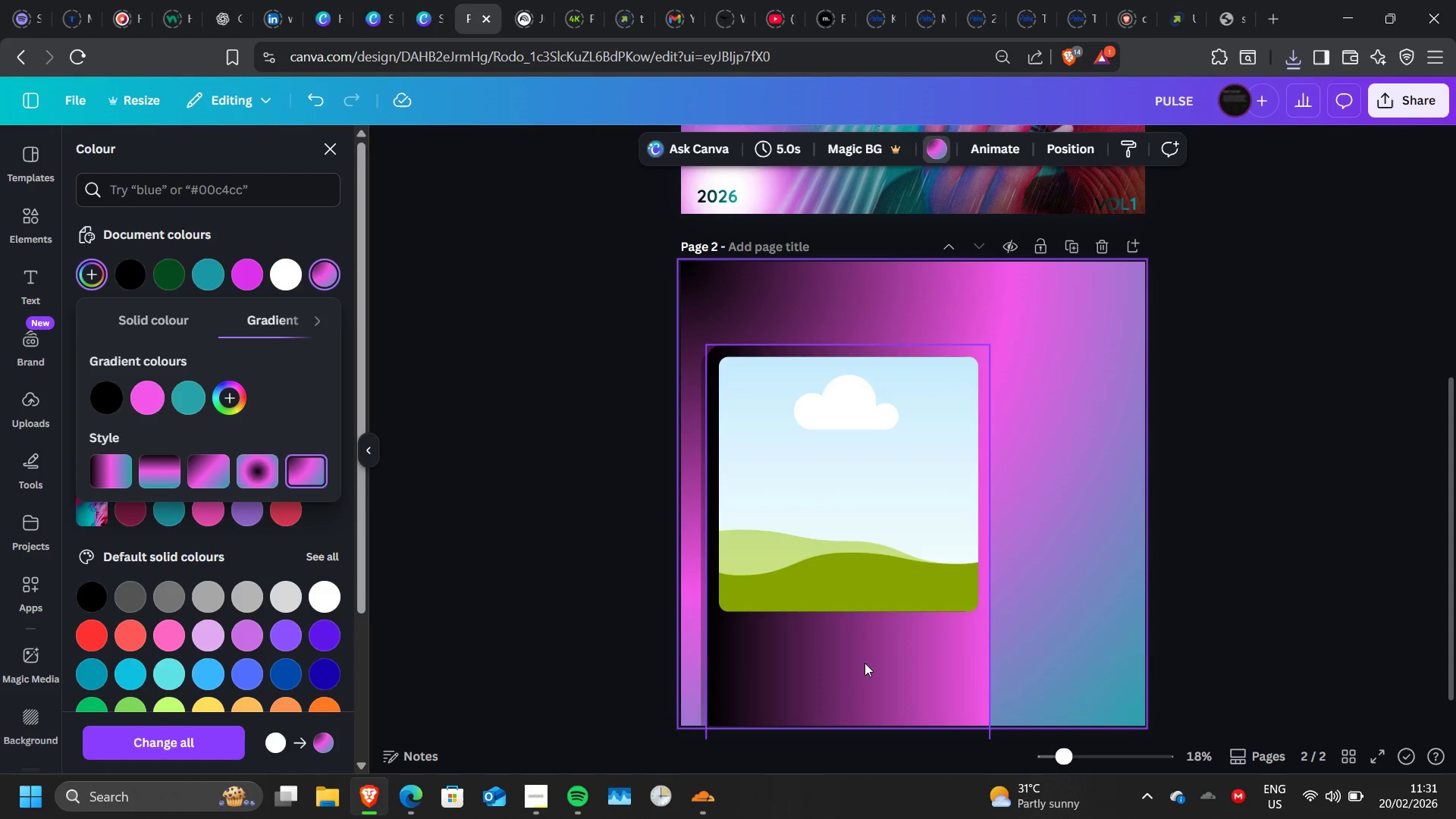 
left_click([846, 676])
 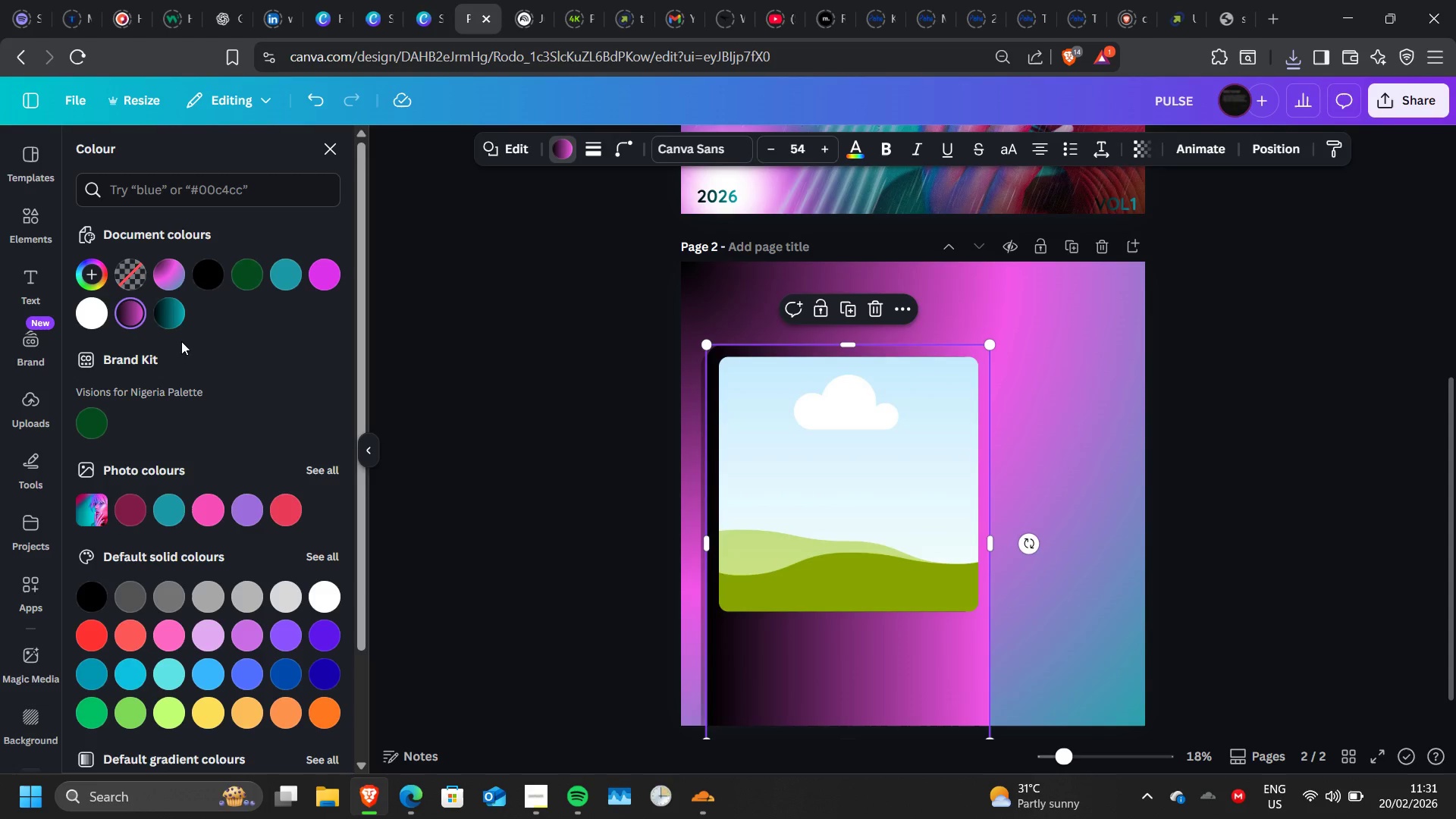 
left_click([166, 306])
 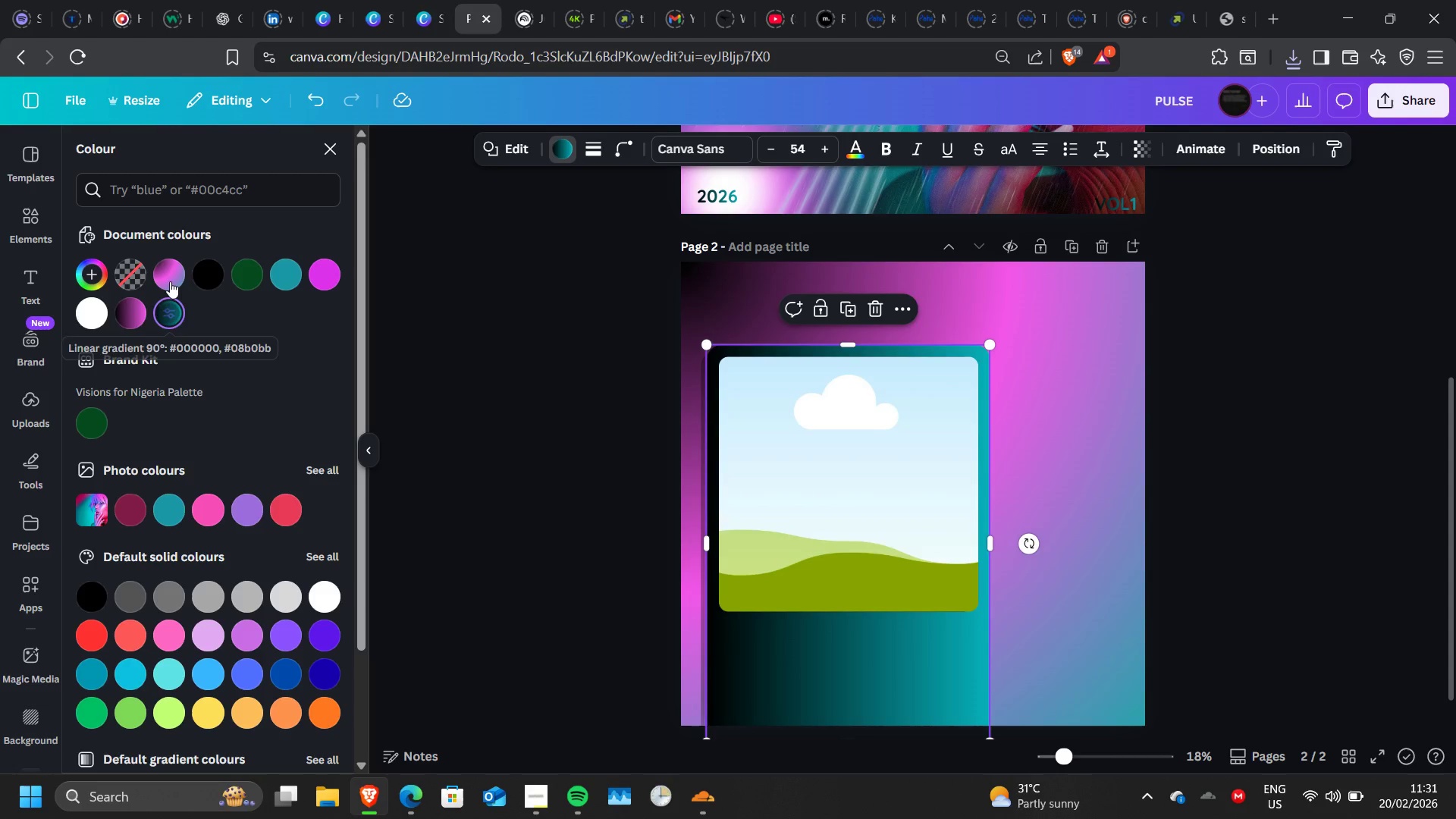 
left_click([170, 281])
 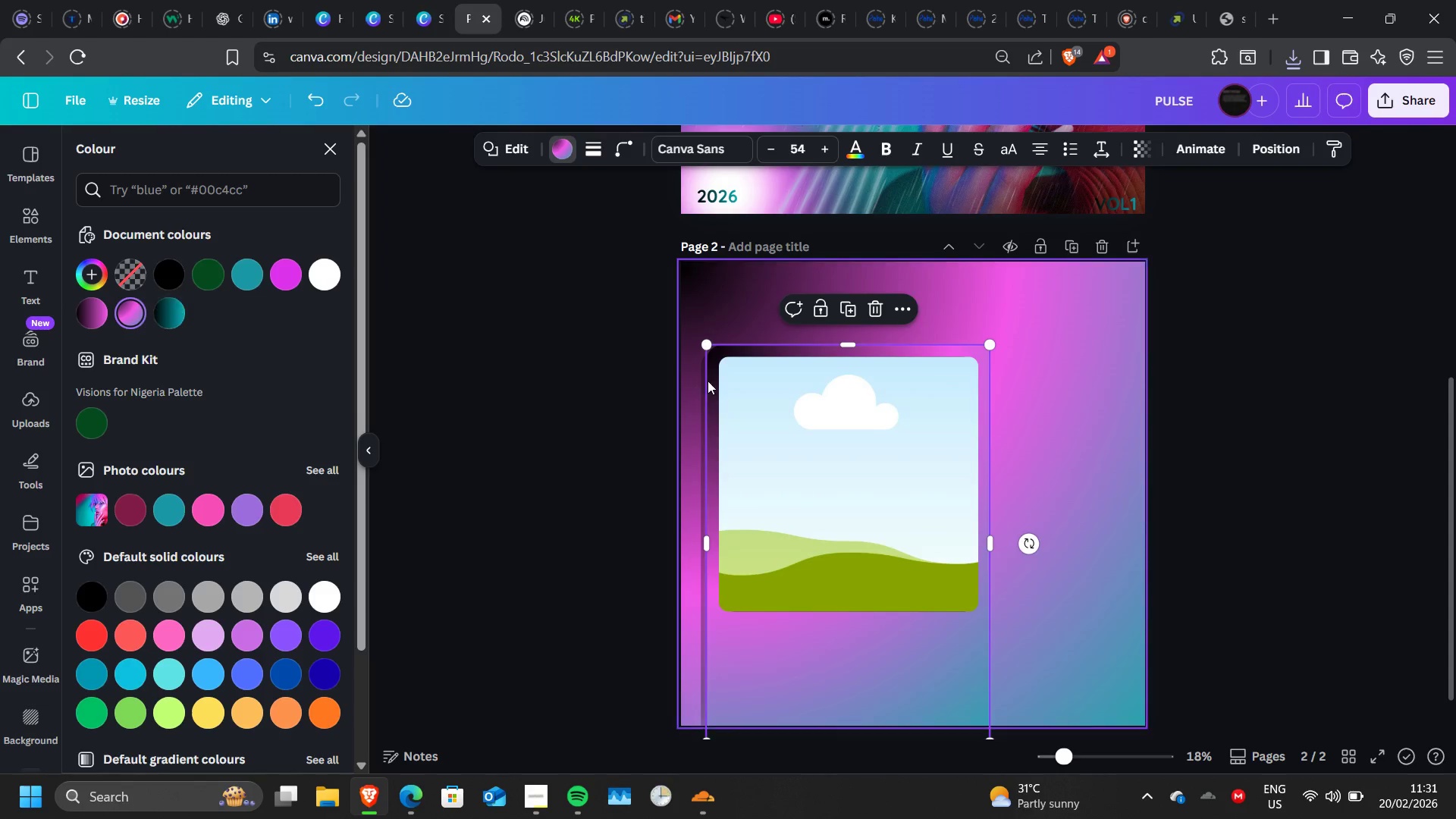 
left_click([742, 312])
 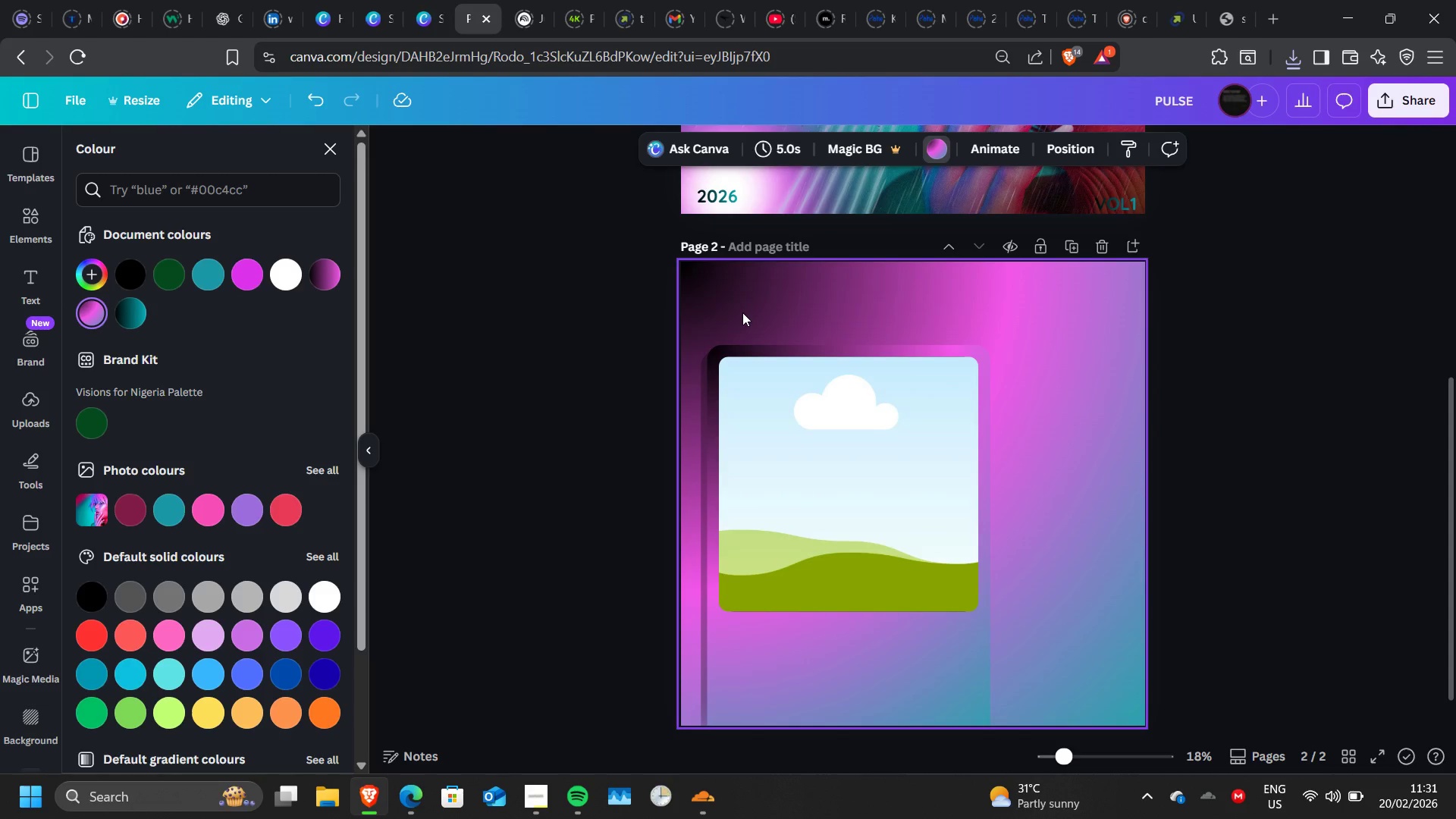 
key(Control+Z)
 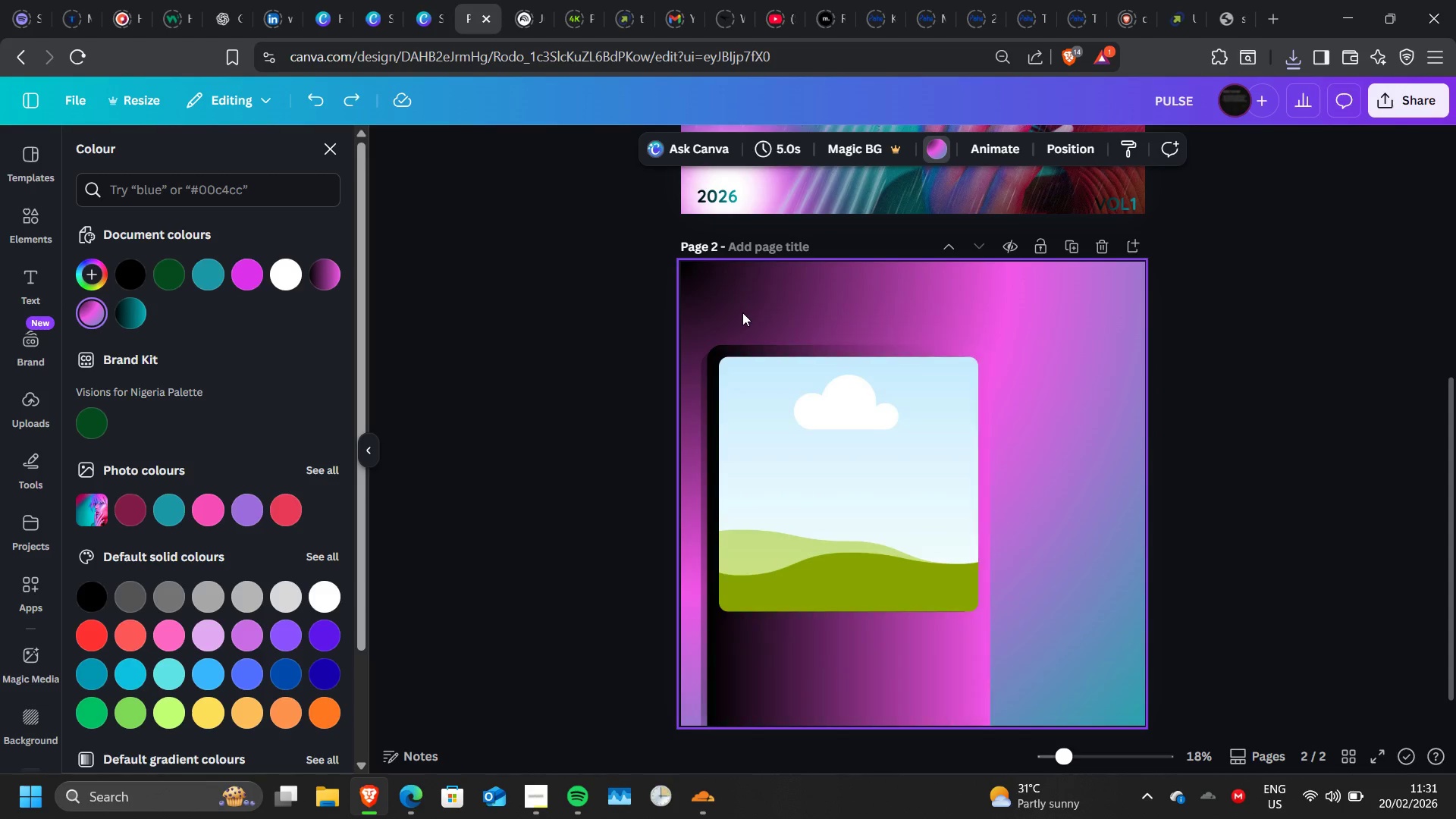 
key(Control+Z)
 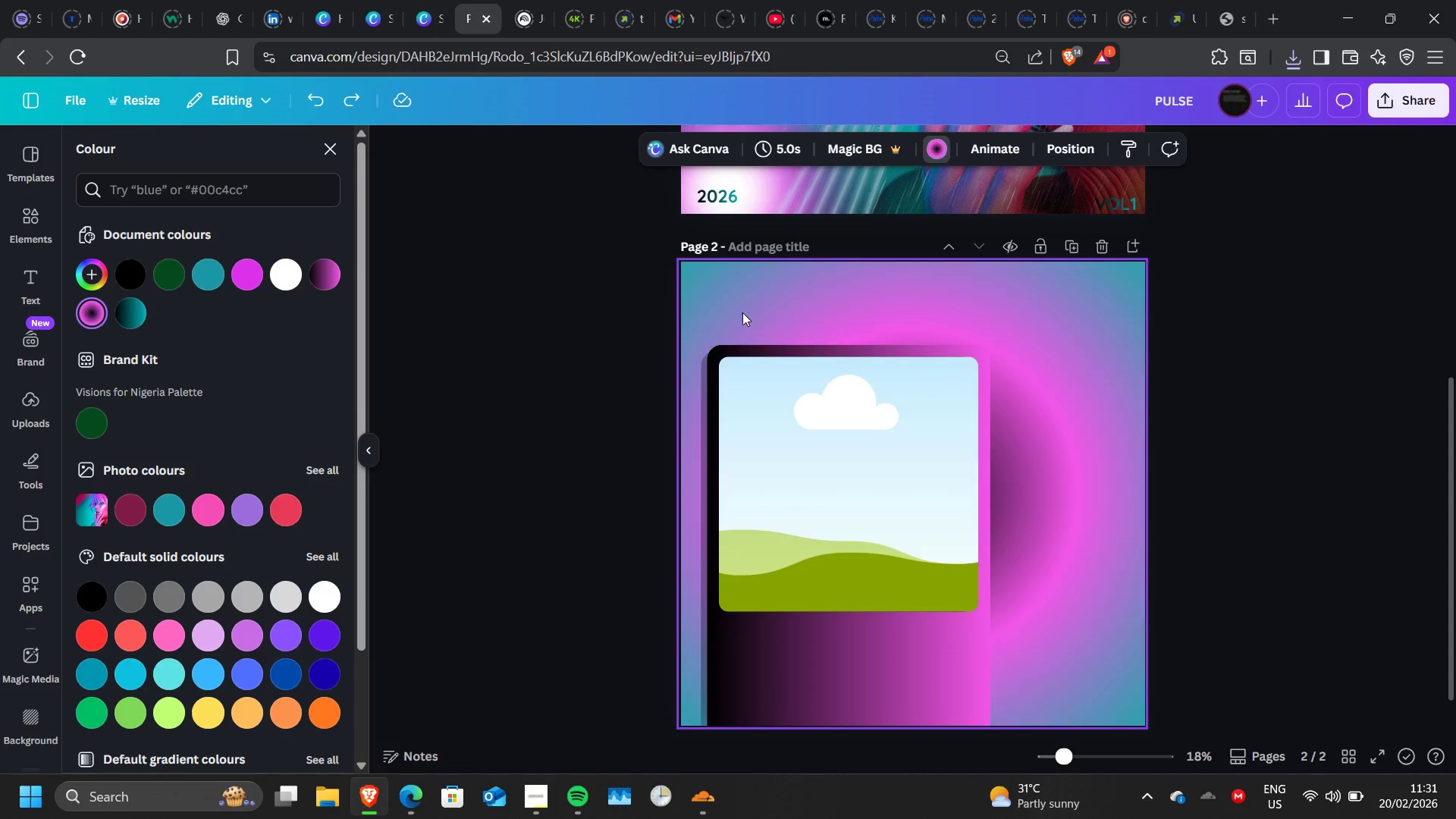 
key(Control+Z)
 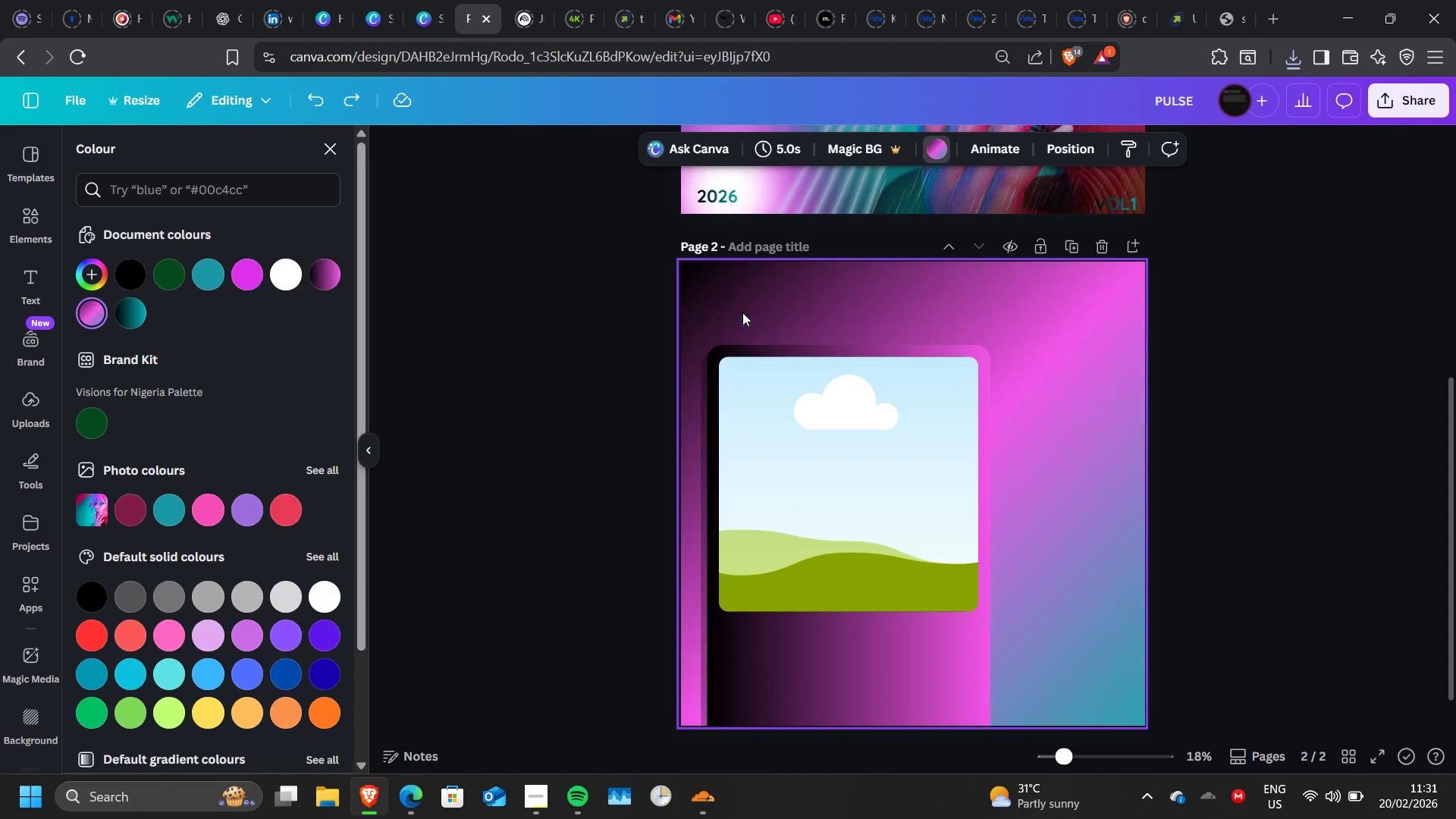 
key(Control+Z)
 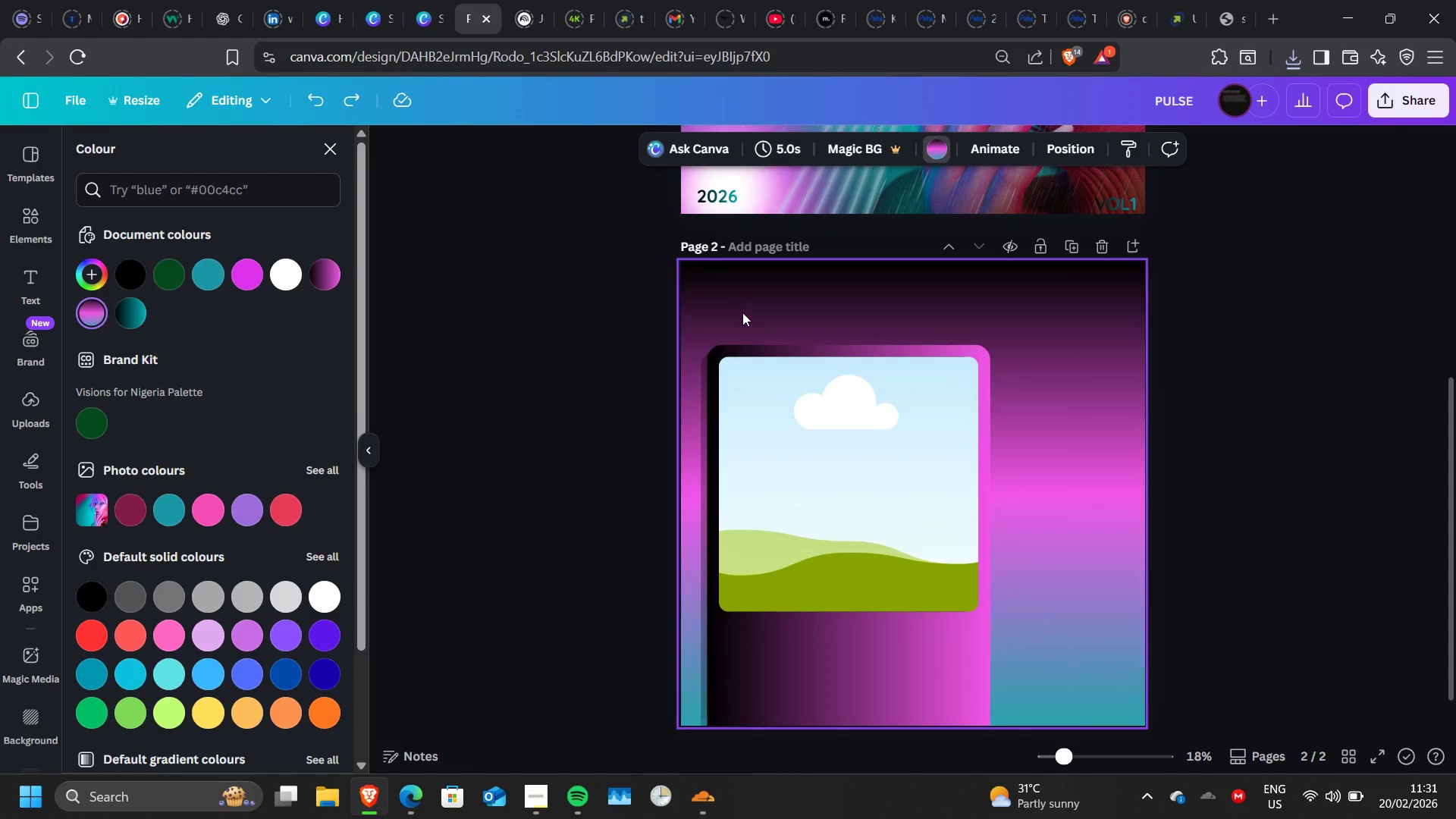 
key(Control+Z)
 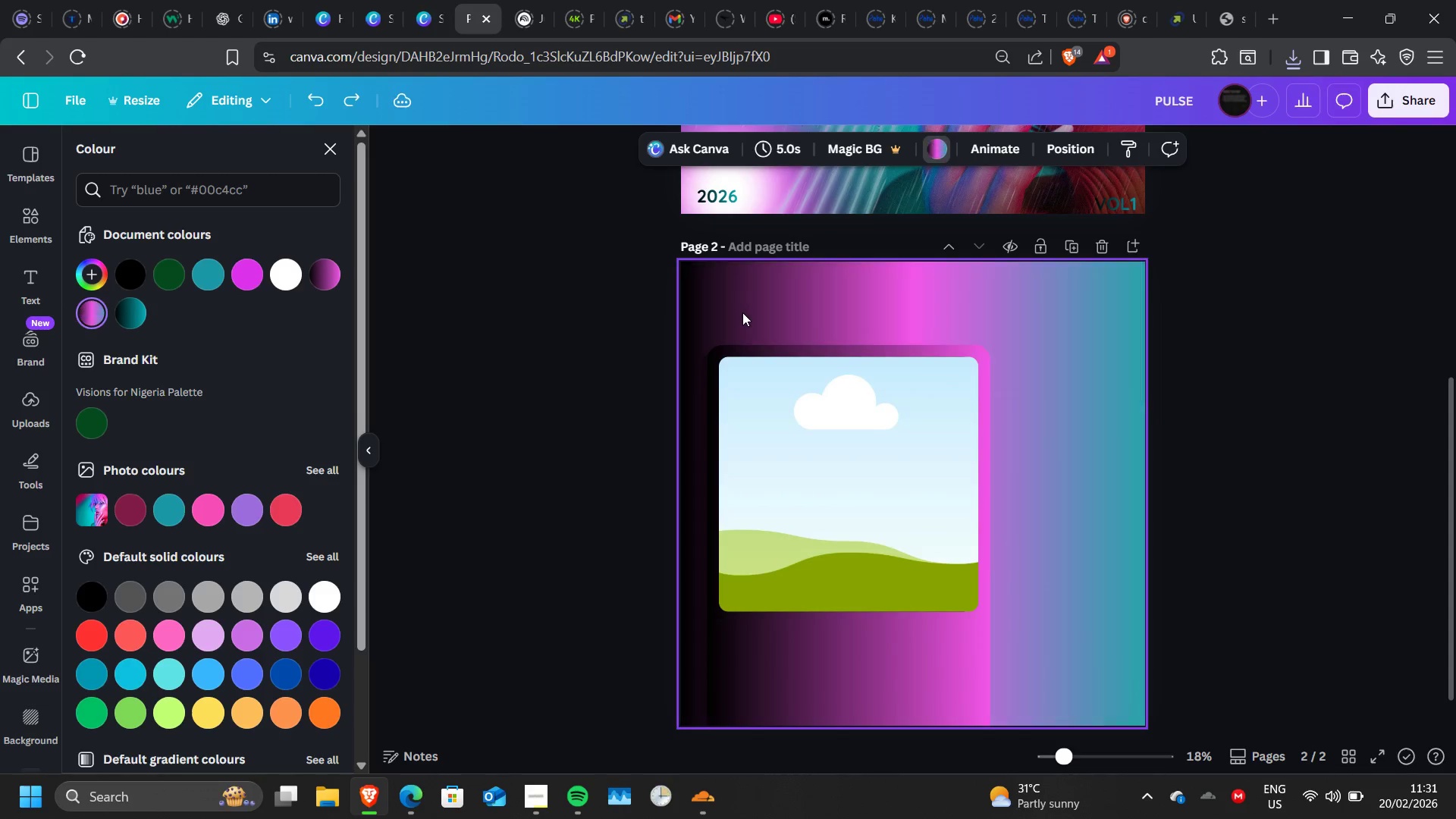 
key(Control+Z)
 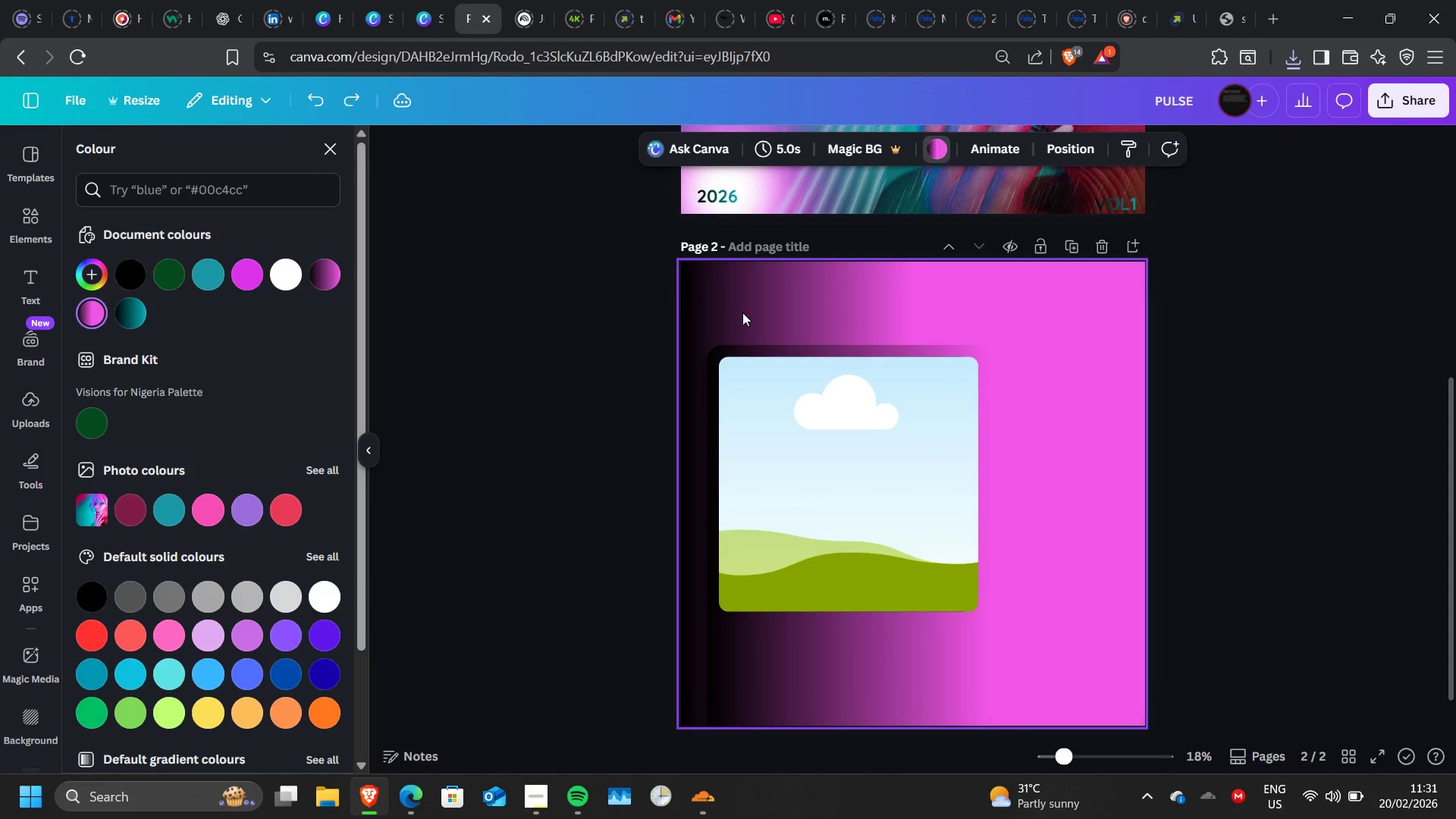 
key(Control+Z)
 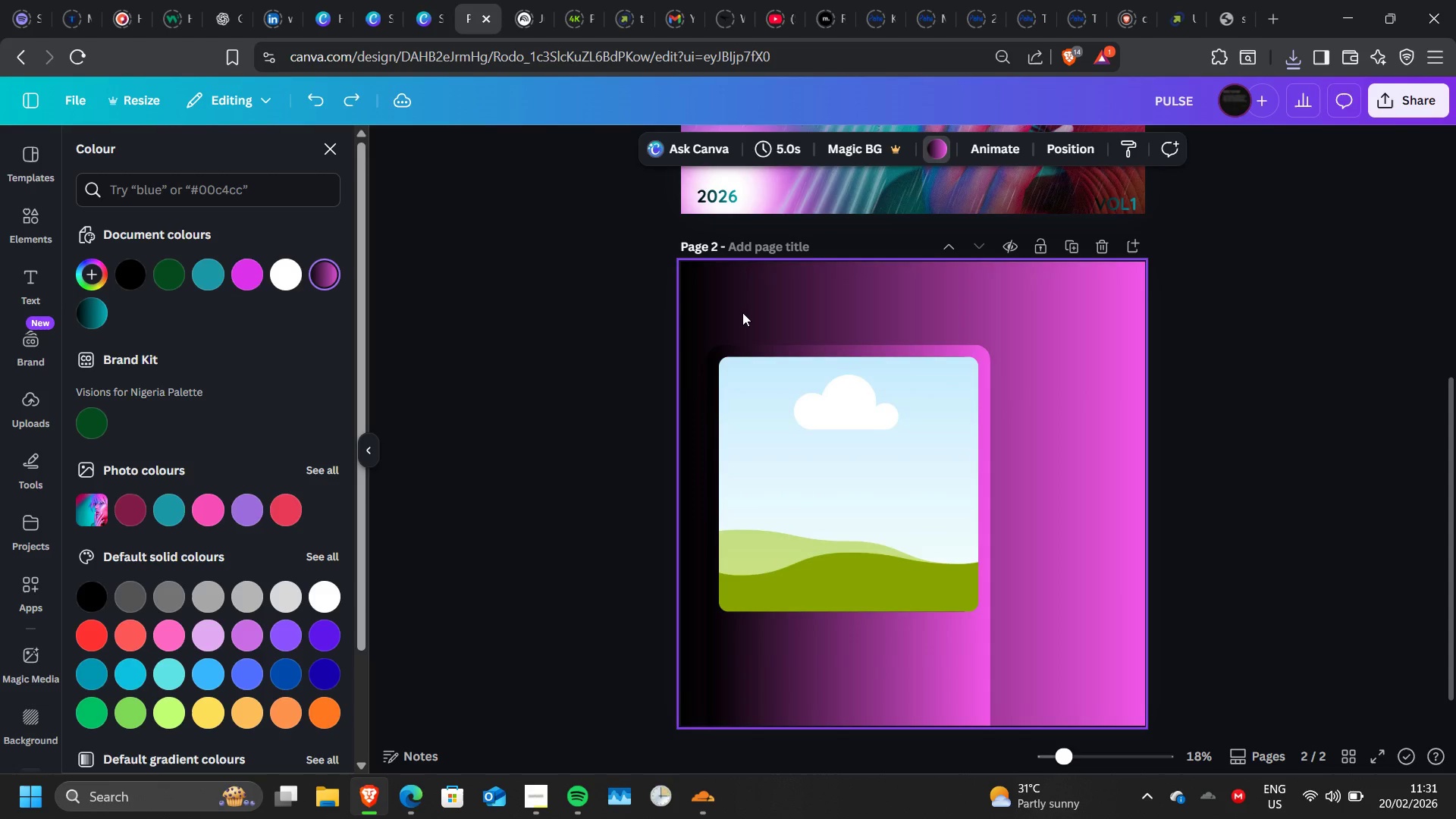 
key(Control+Z)
 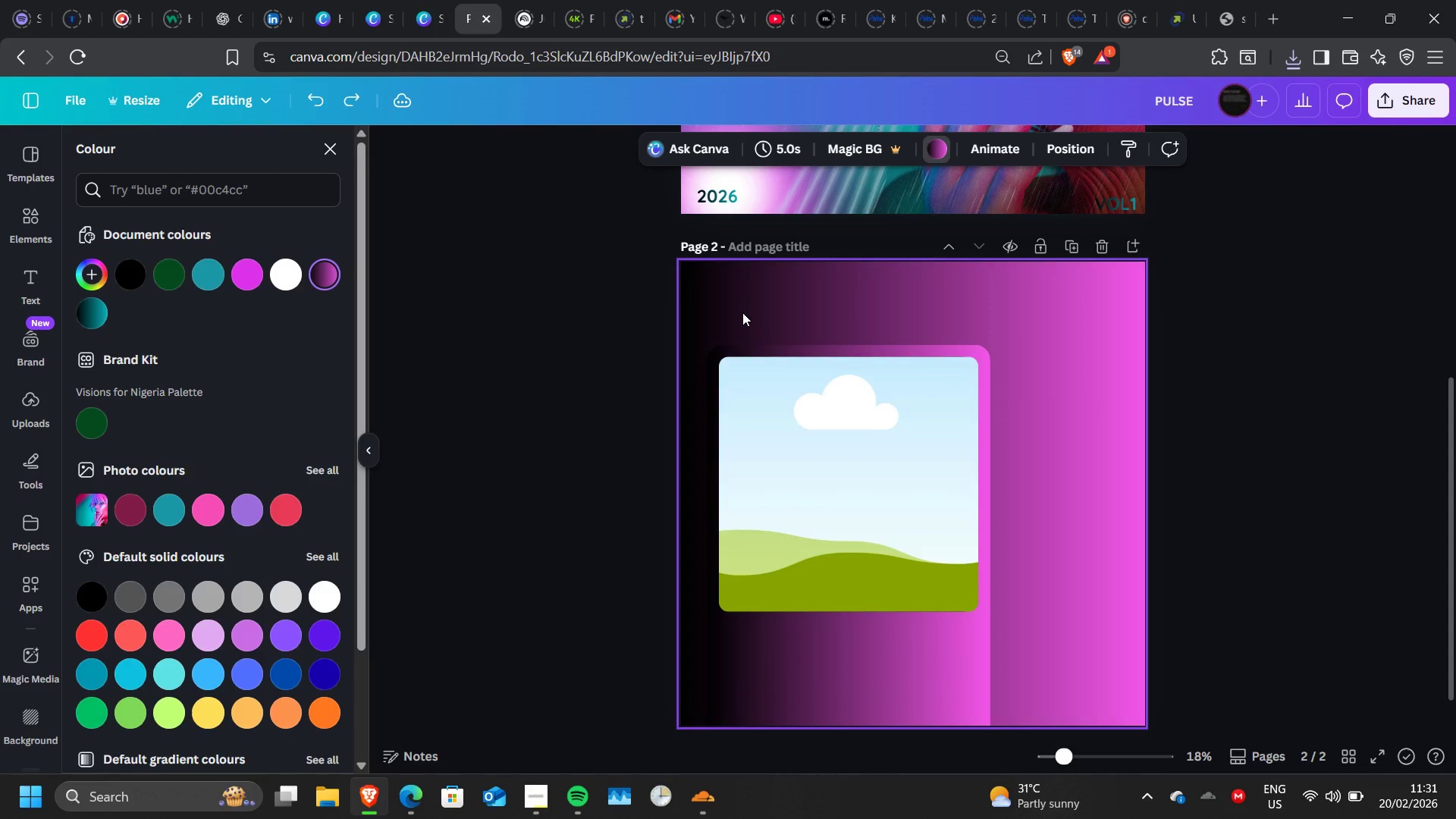 
key(Control+Z)
 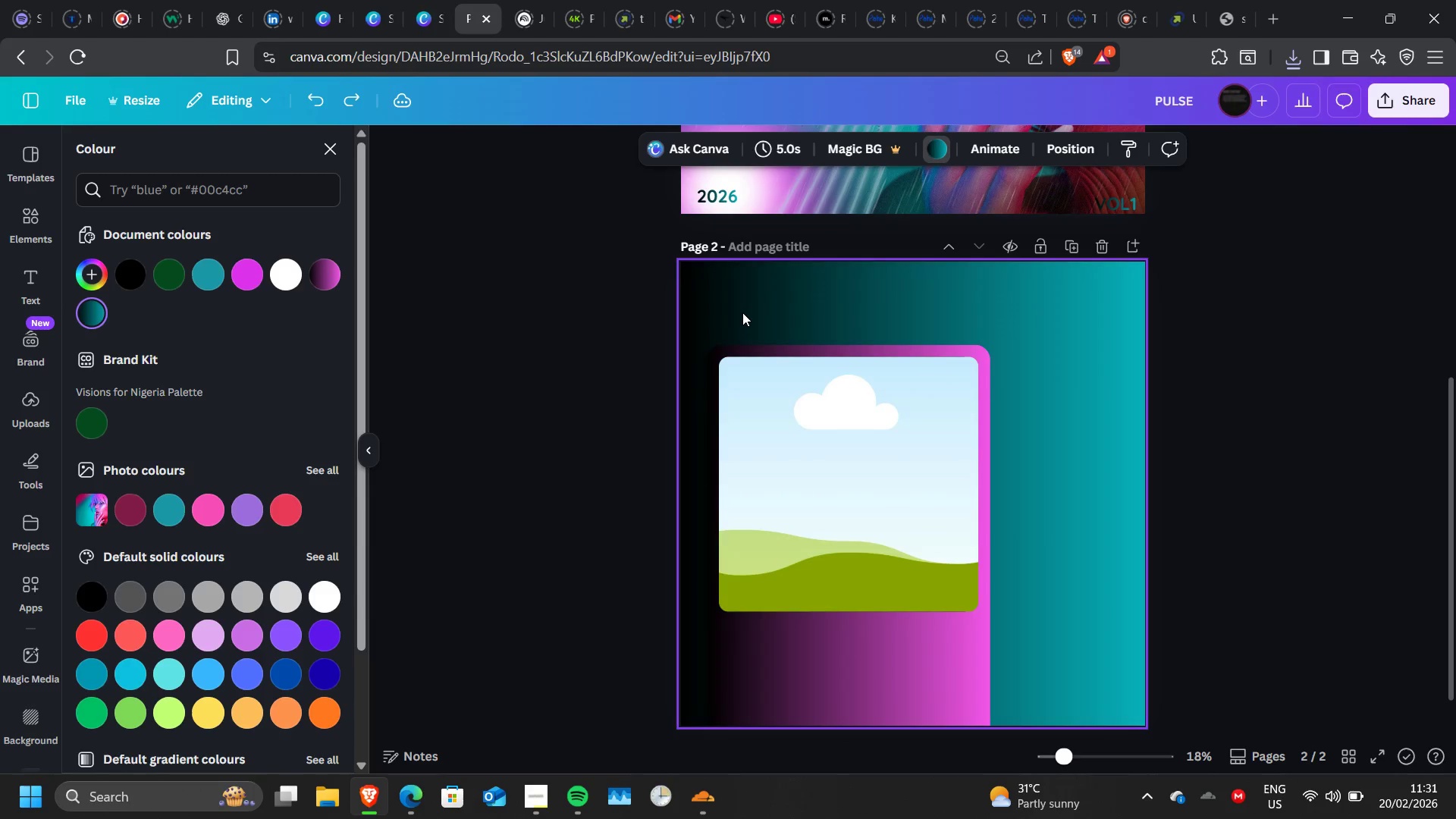 
key(Control+Z)
 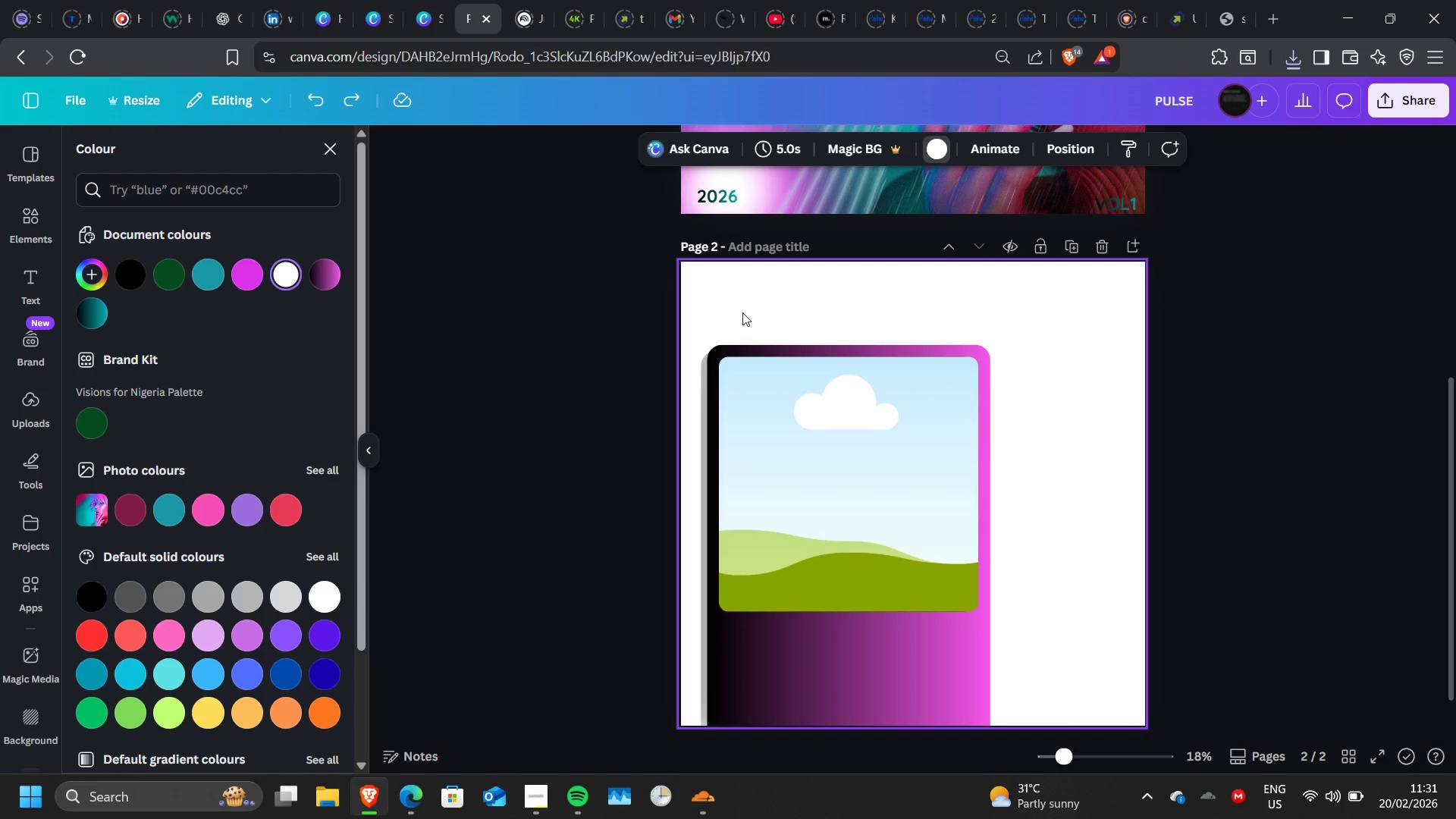 
key(Control+Z)
 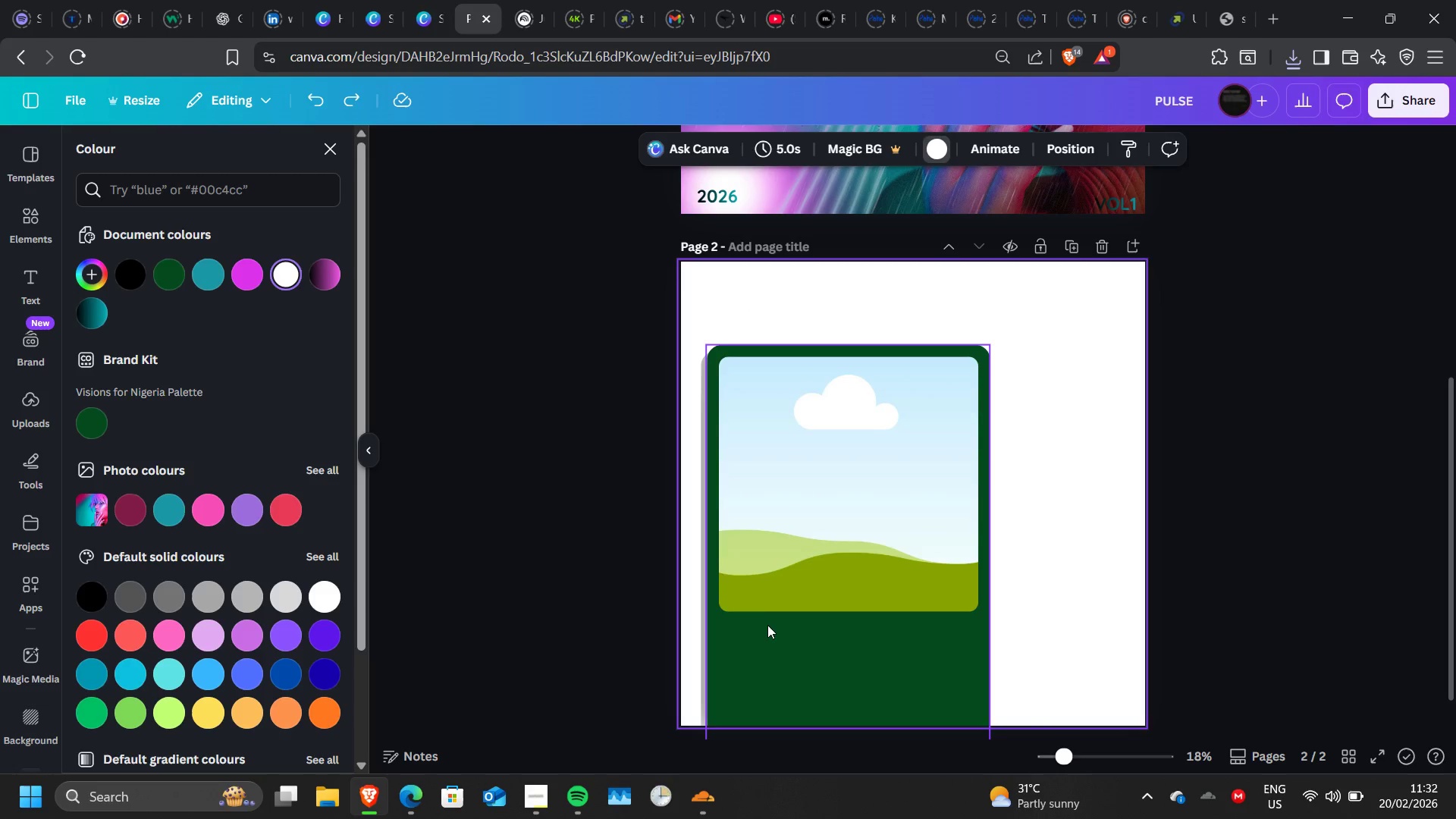 
left_click([761, 644])
 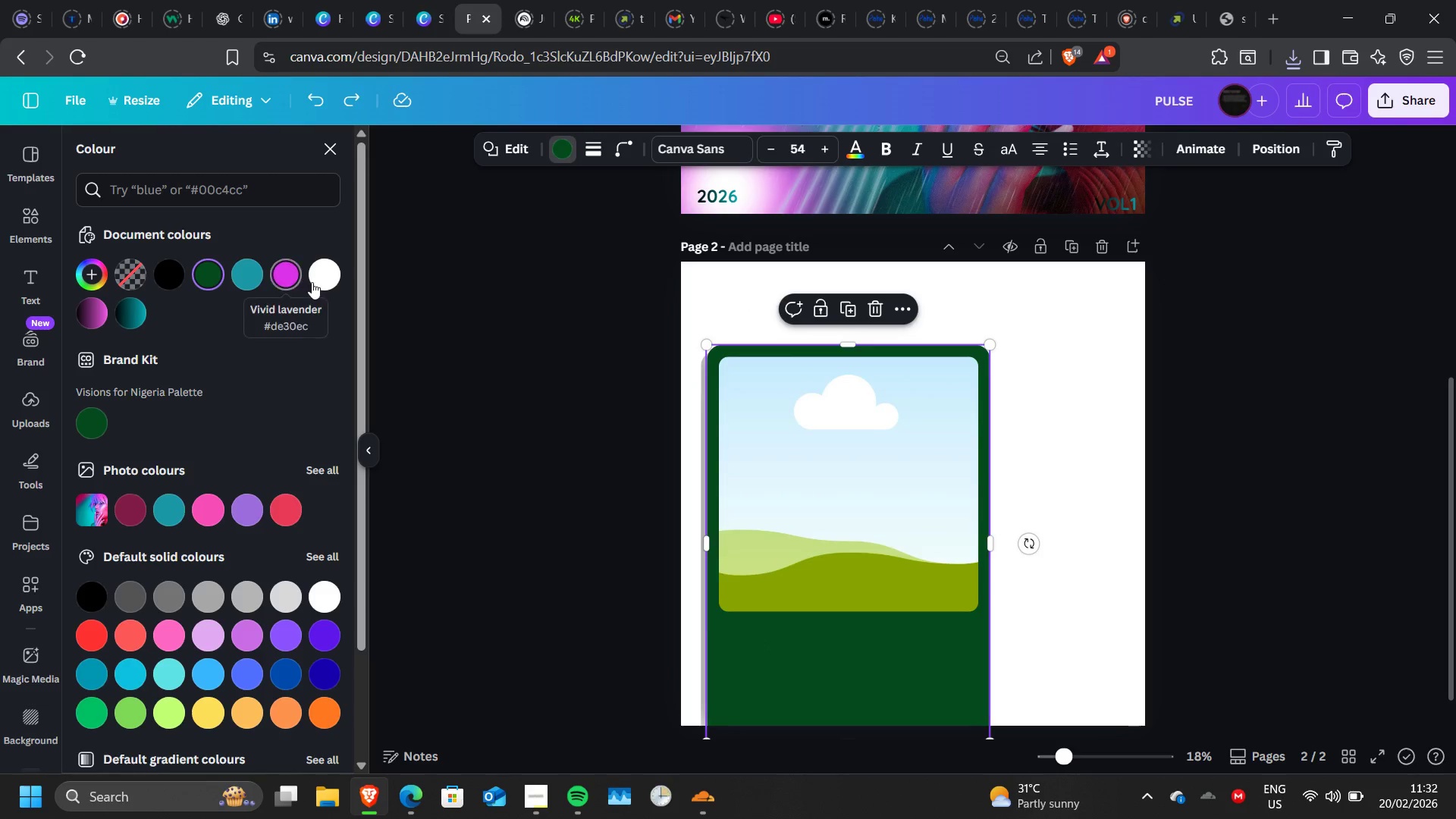 
left_click([317, 281])
 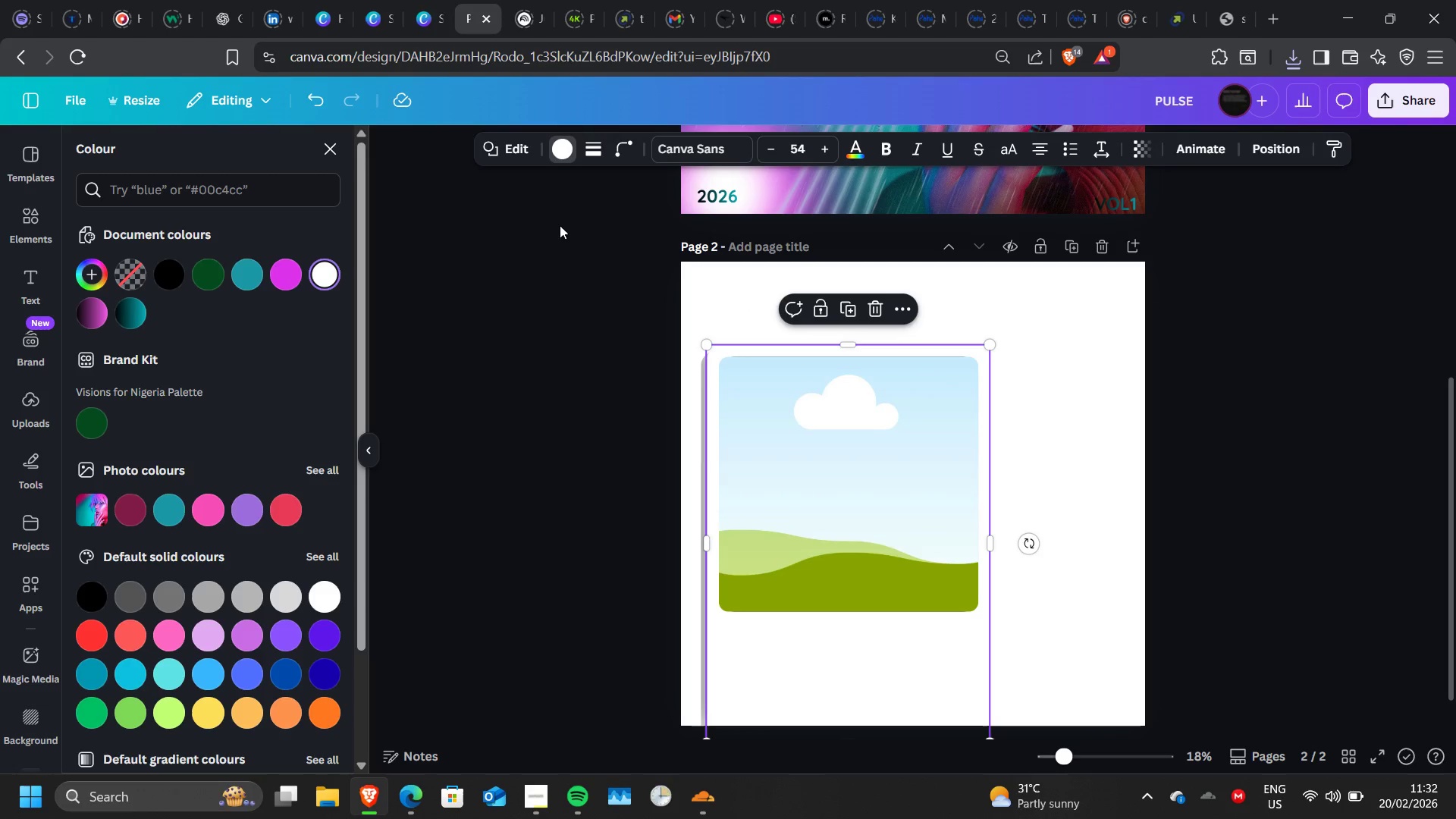 
left_click([724, 309])
 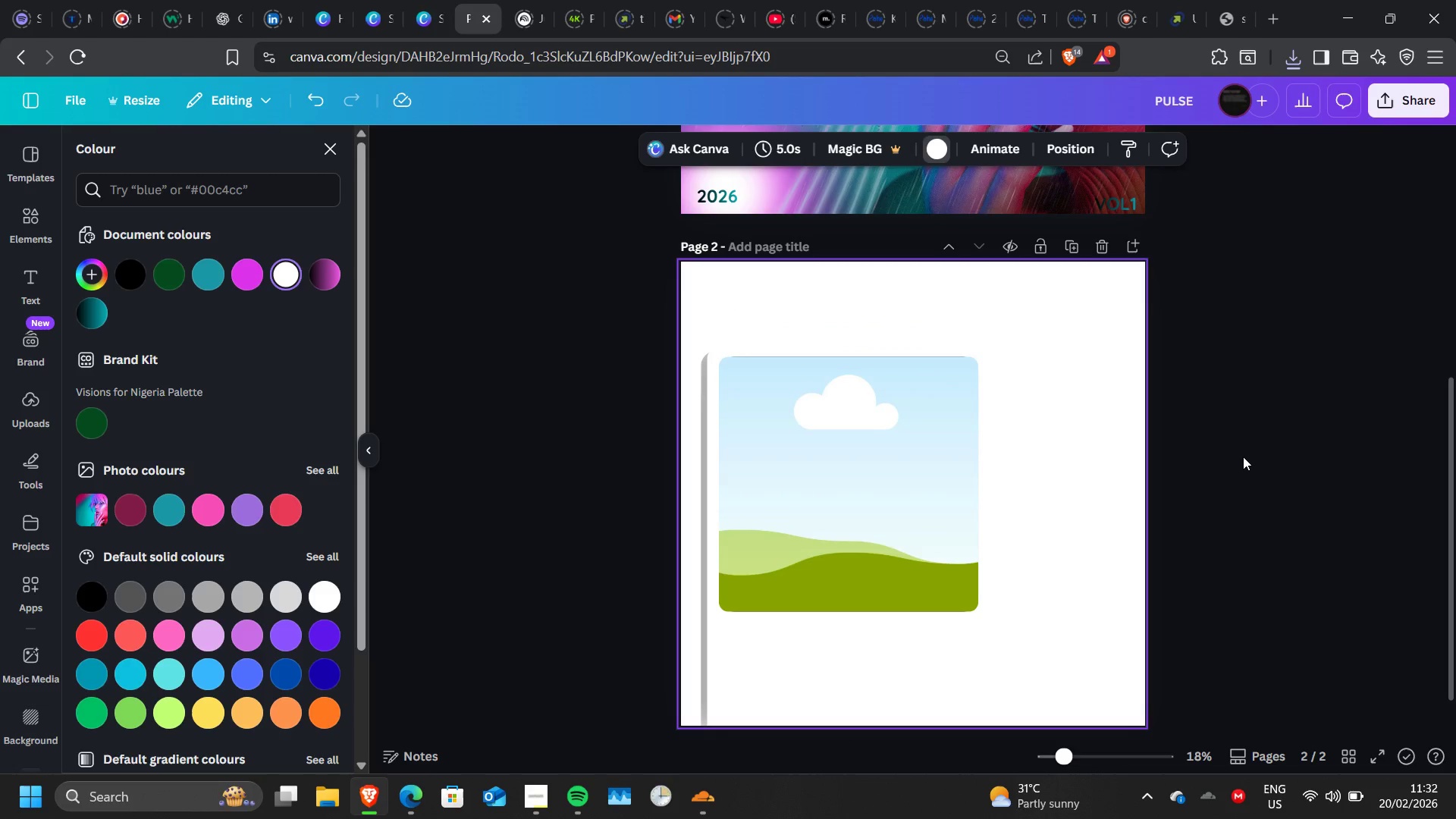 
left_click([1243, 457])
 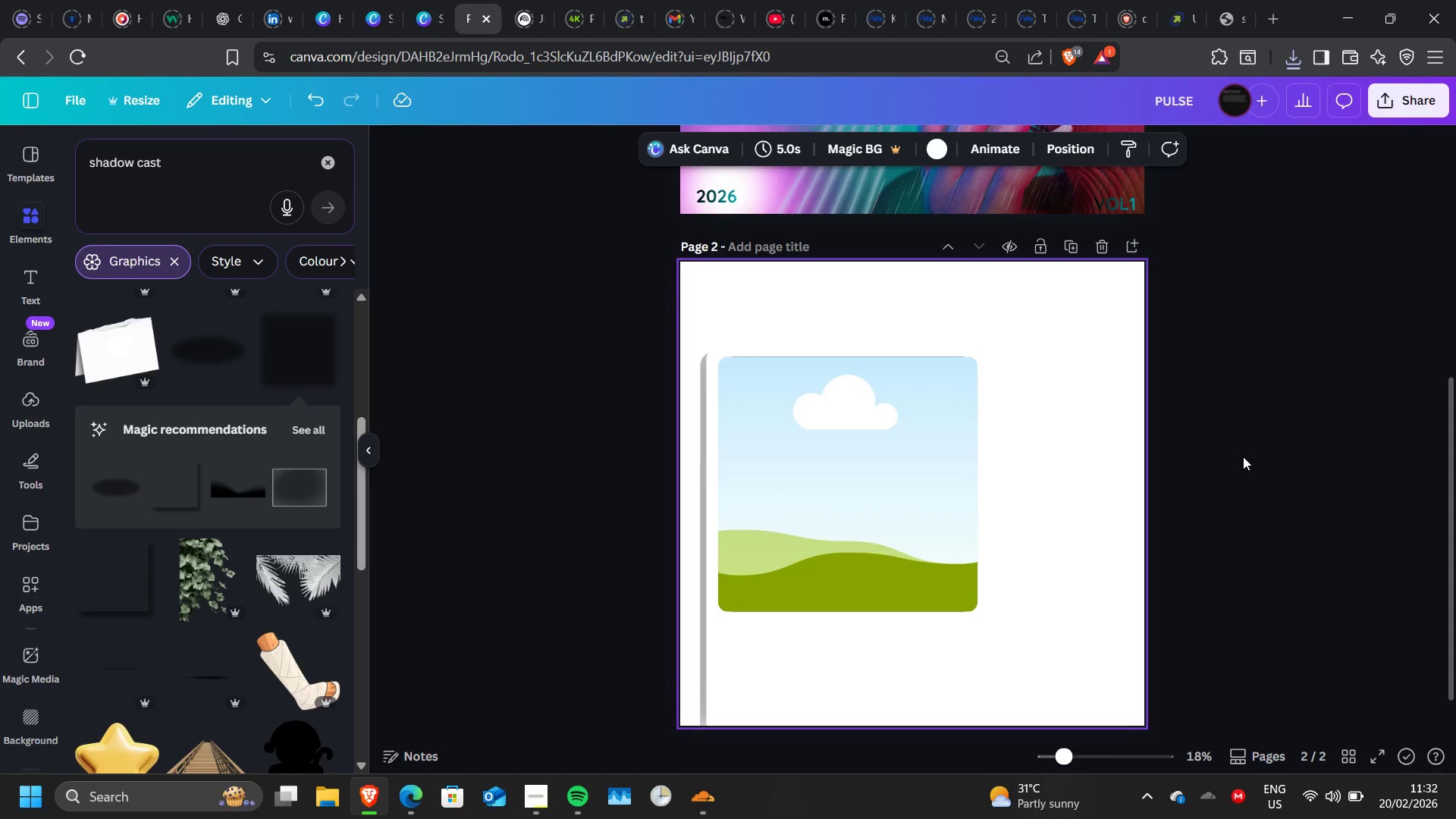 
left_click([780, 453])
 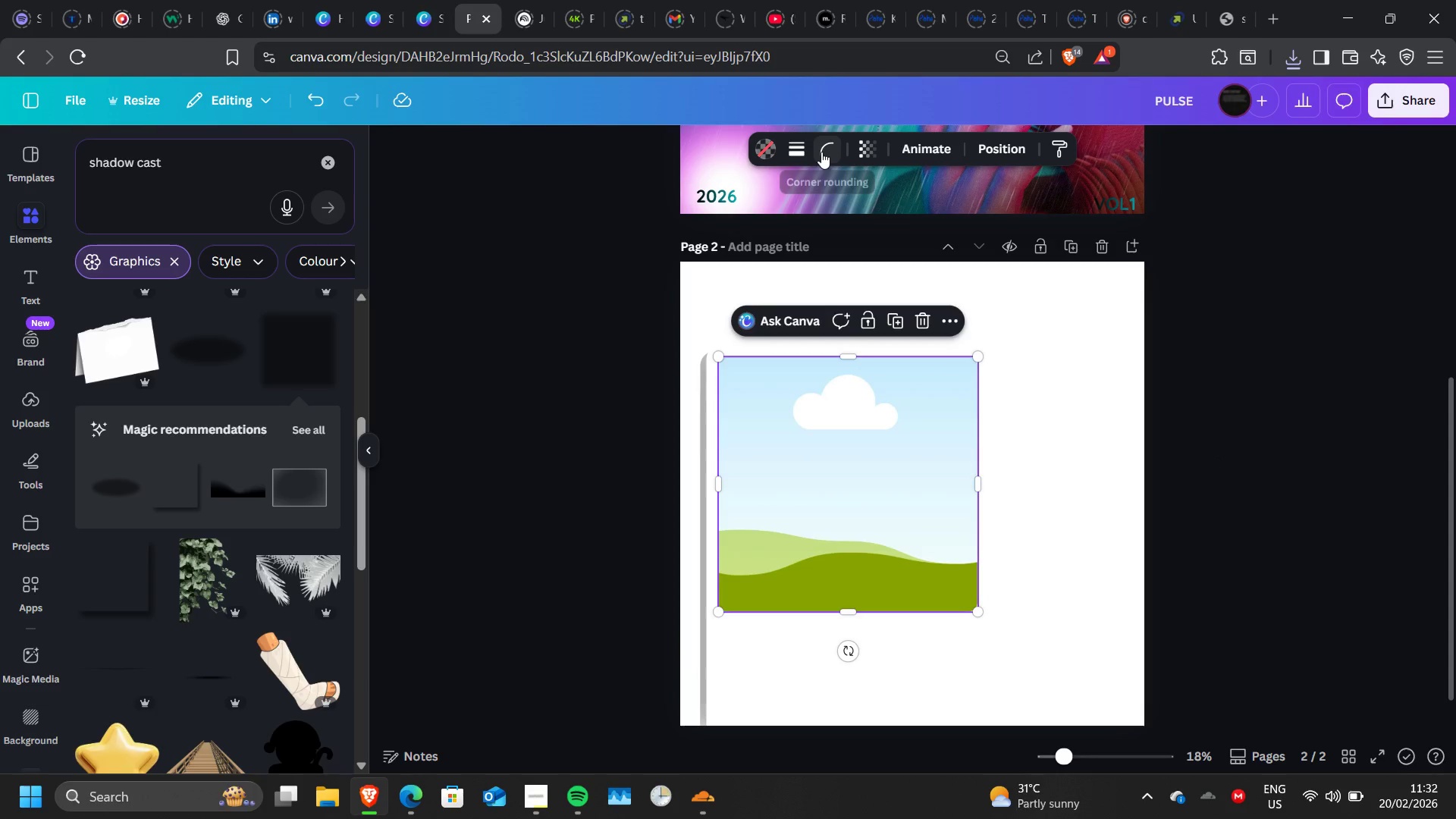 
left_click([822, 152])
 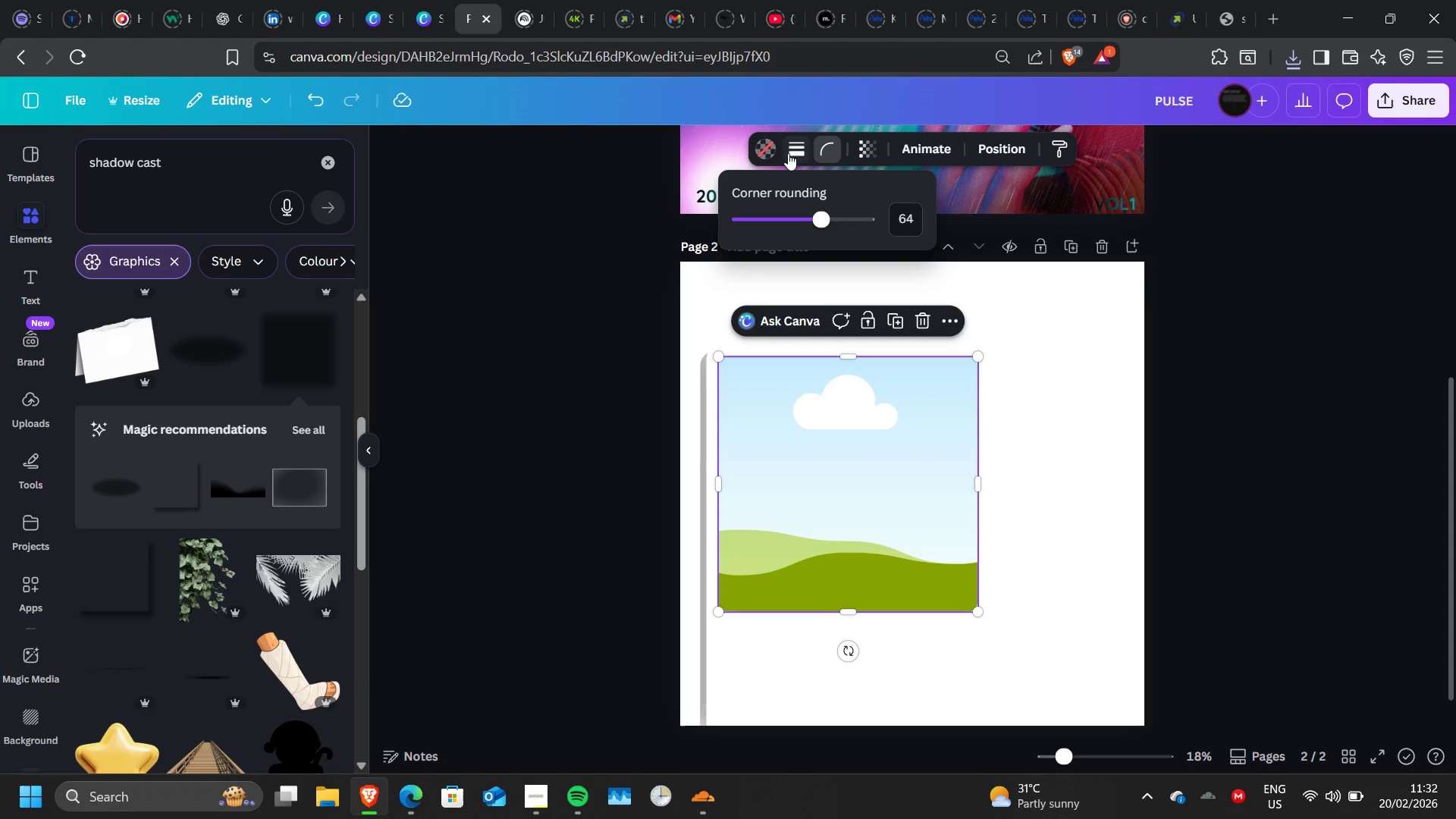 
left_click([787, 146])
 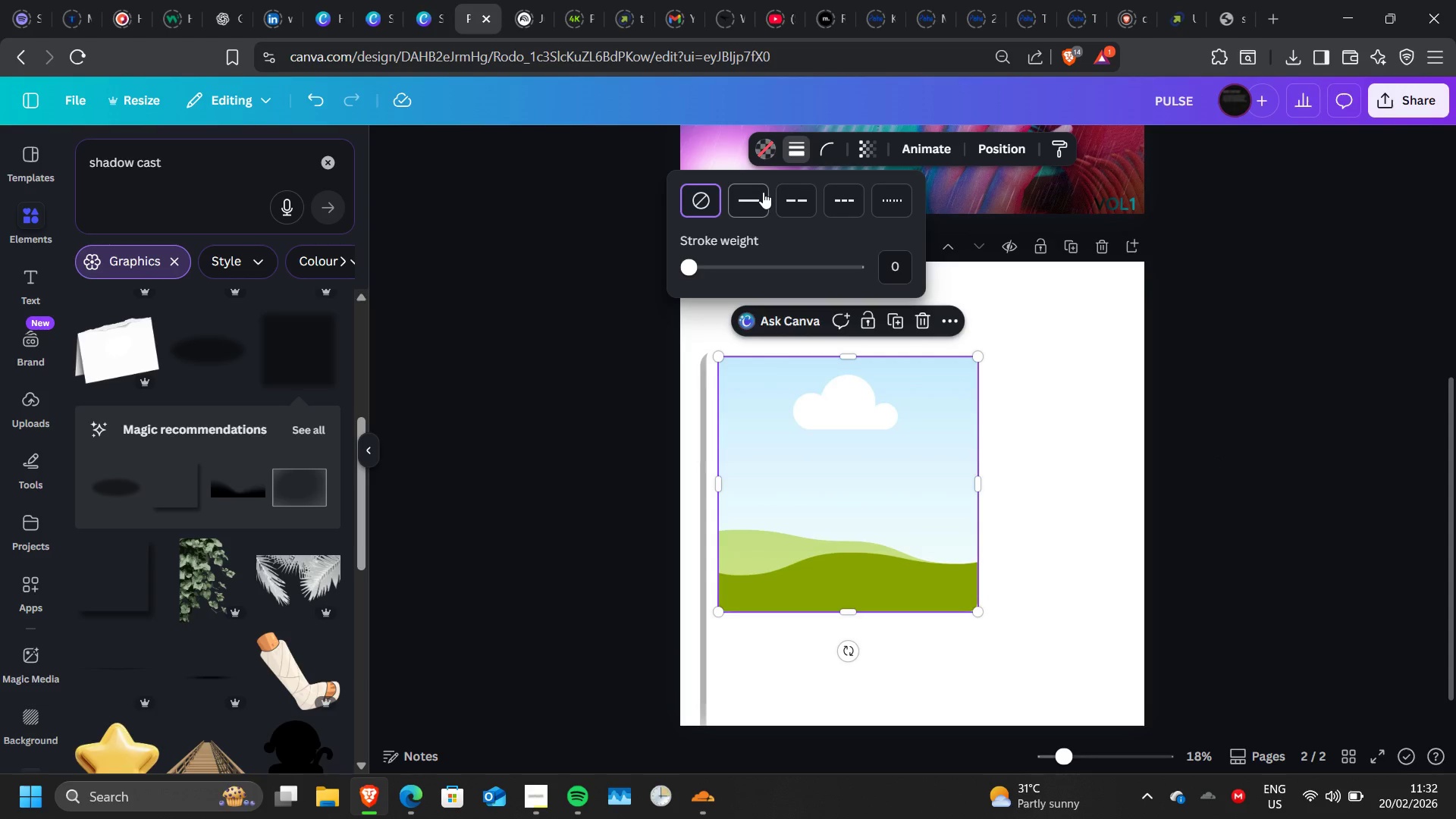 
left_click([763, 192])
 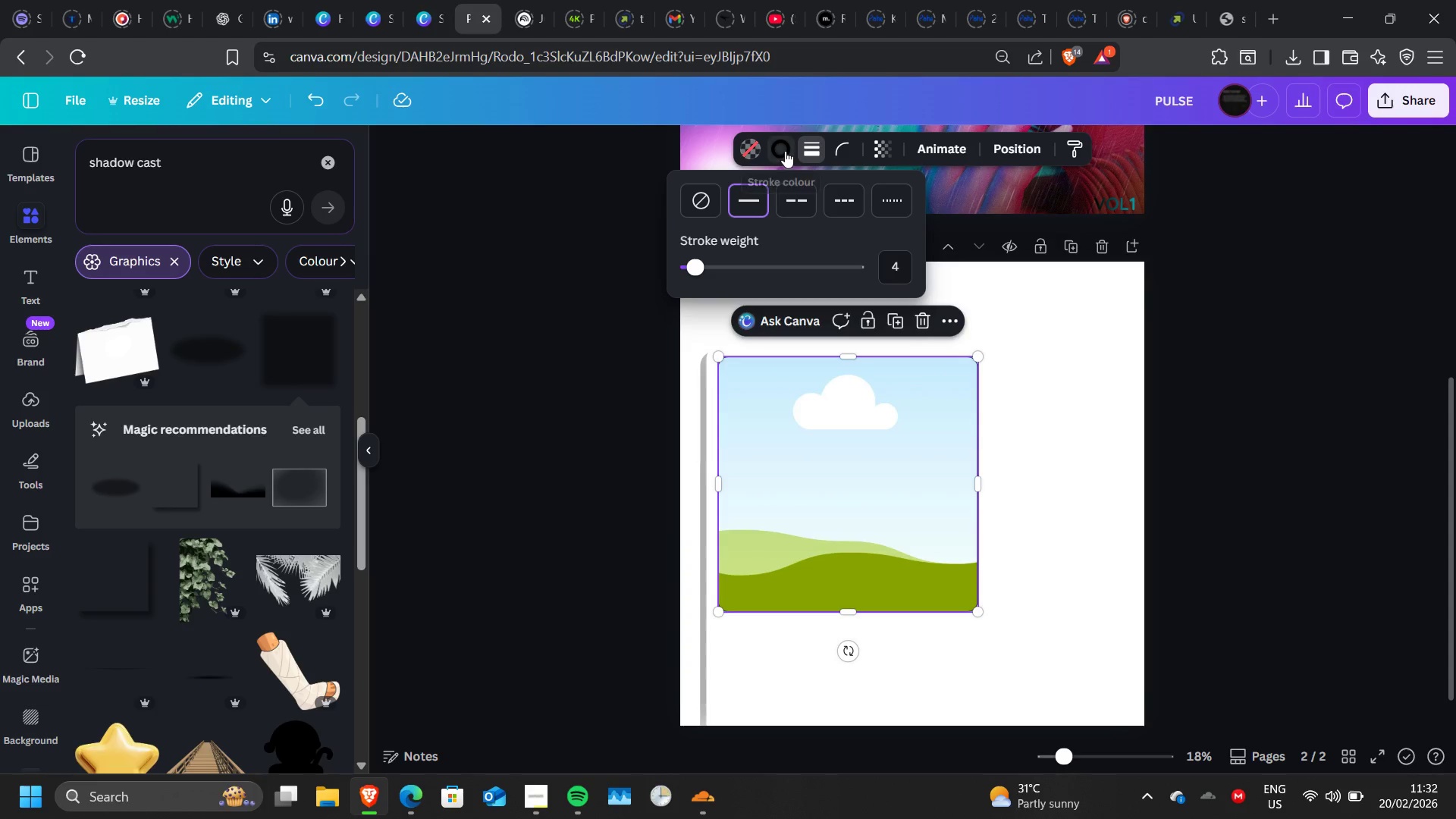 
double_click([785, 151])
 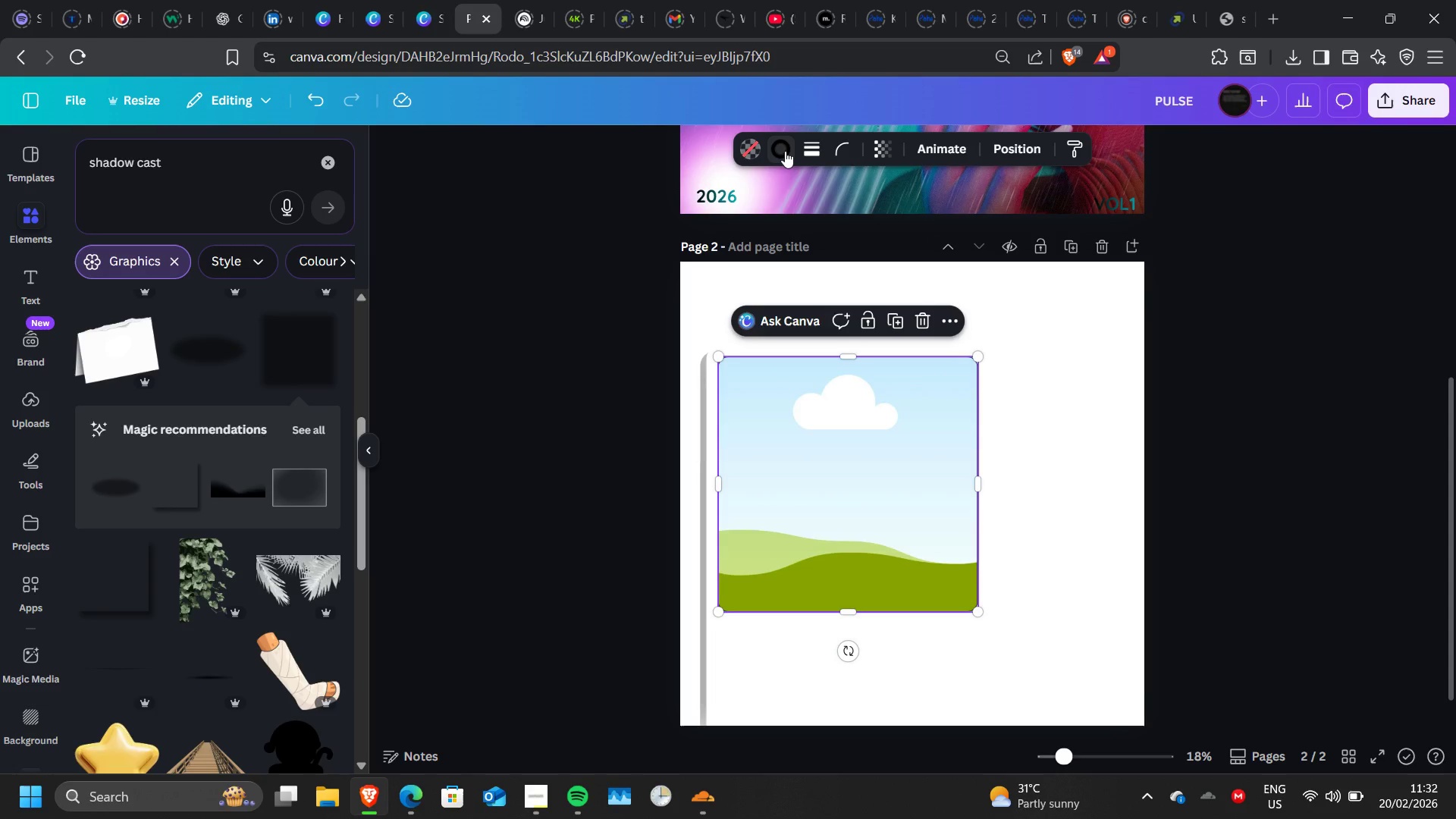 
left_click([785, 151])
 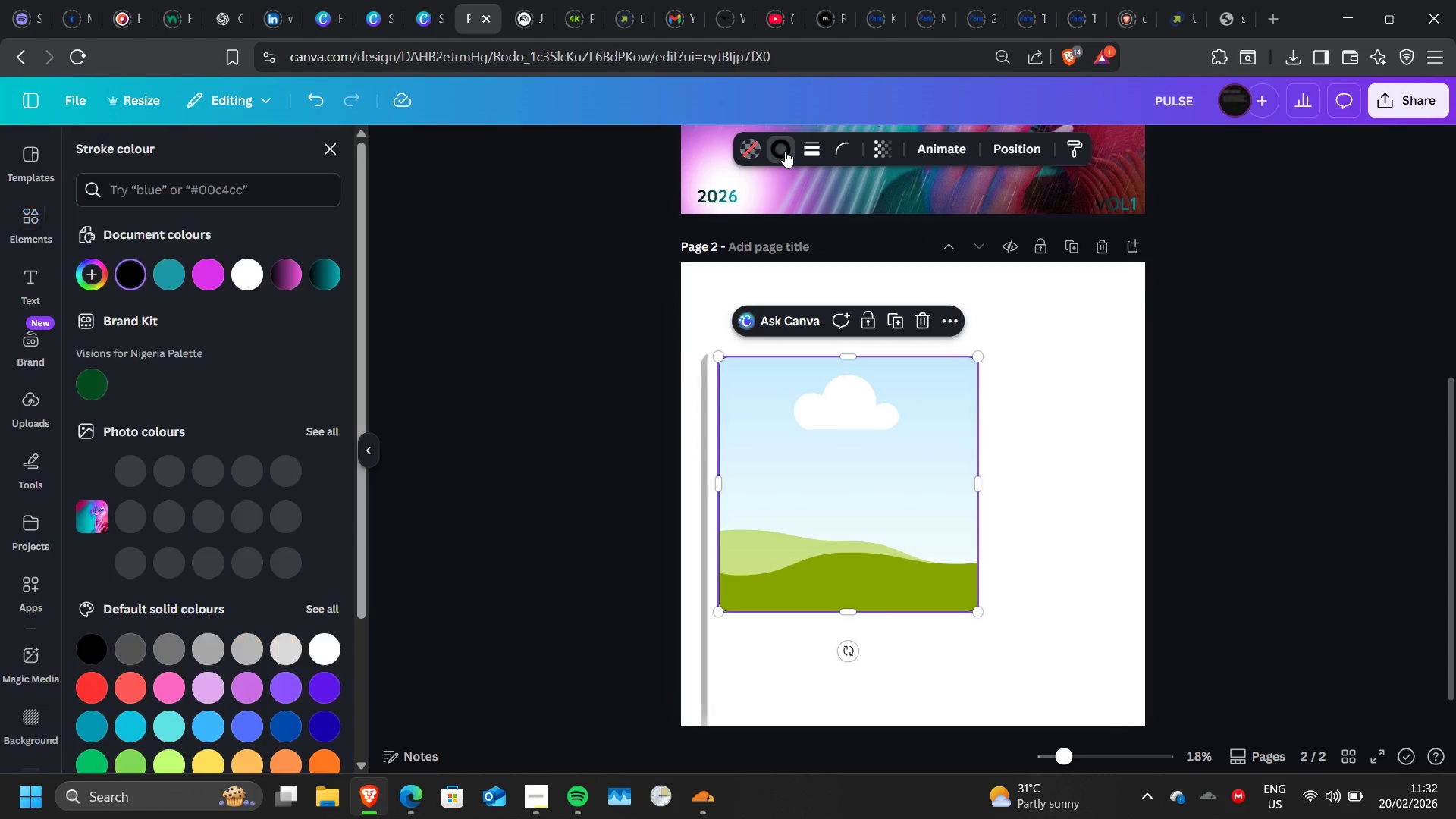 
left_click([785, 151])
 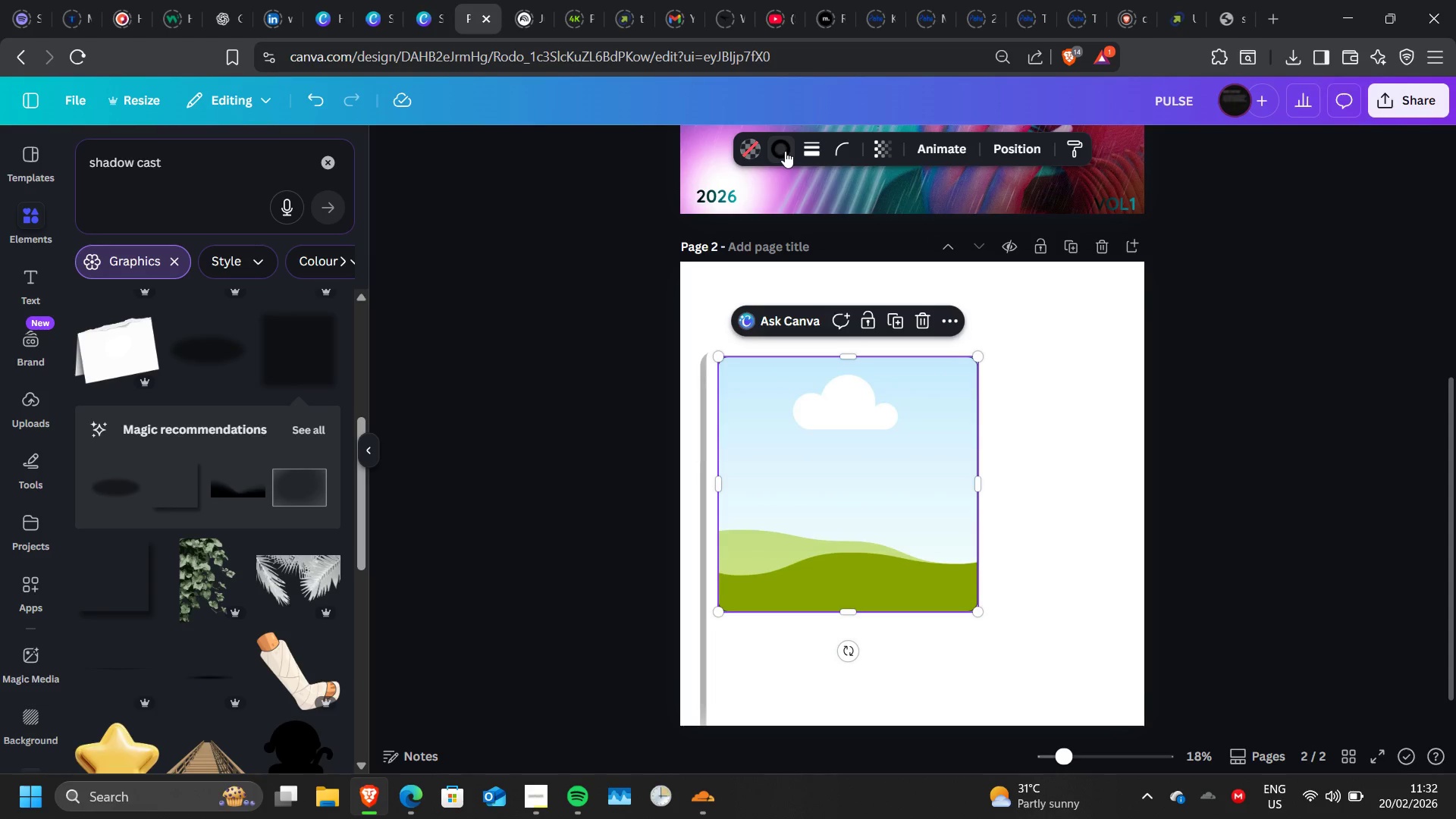 
left_click([785, 151])
 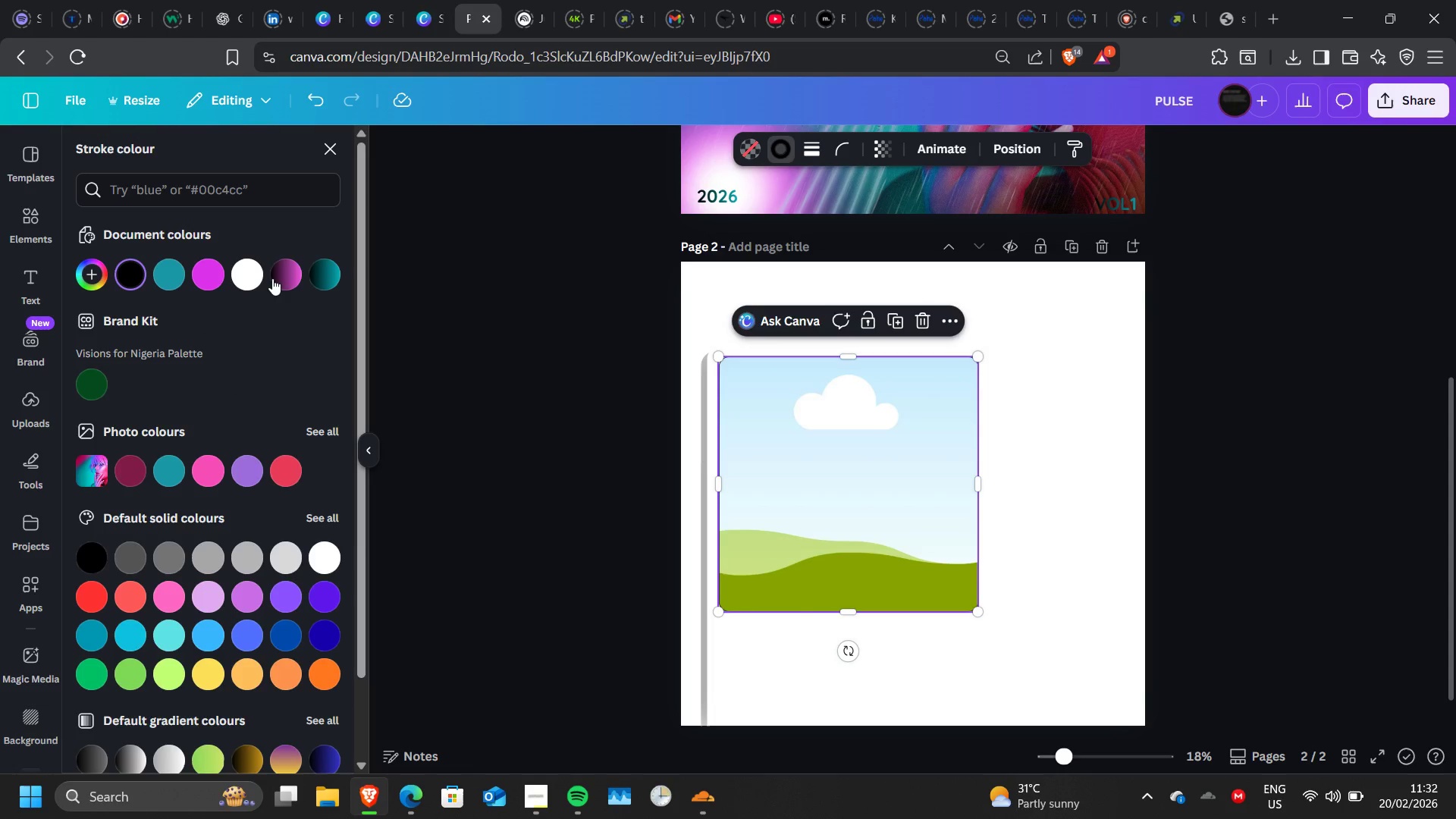 
left_click([267, 280])
 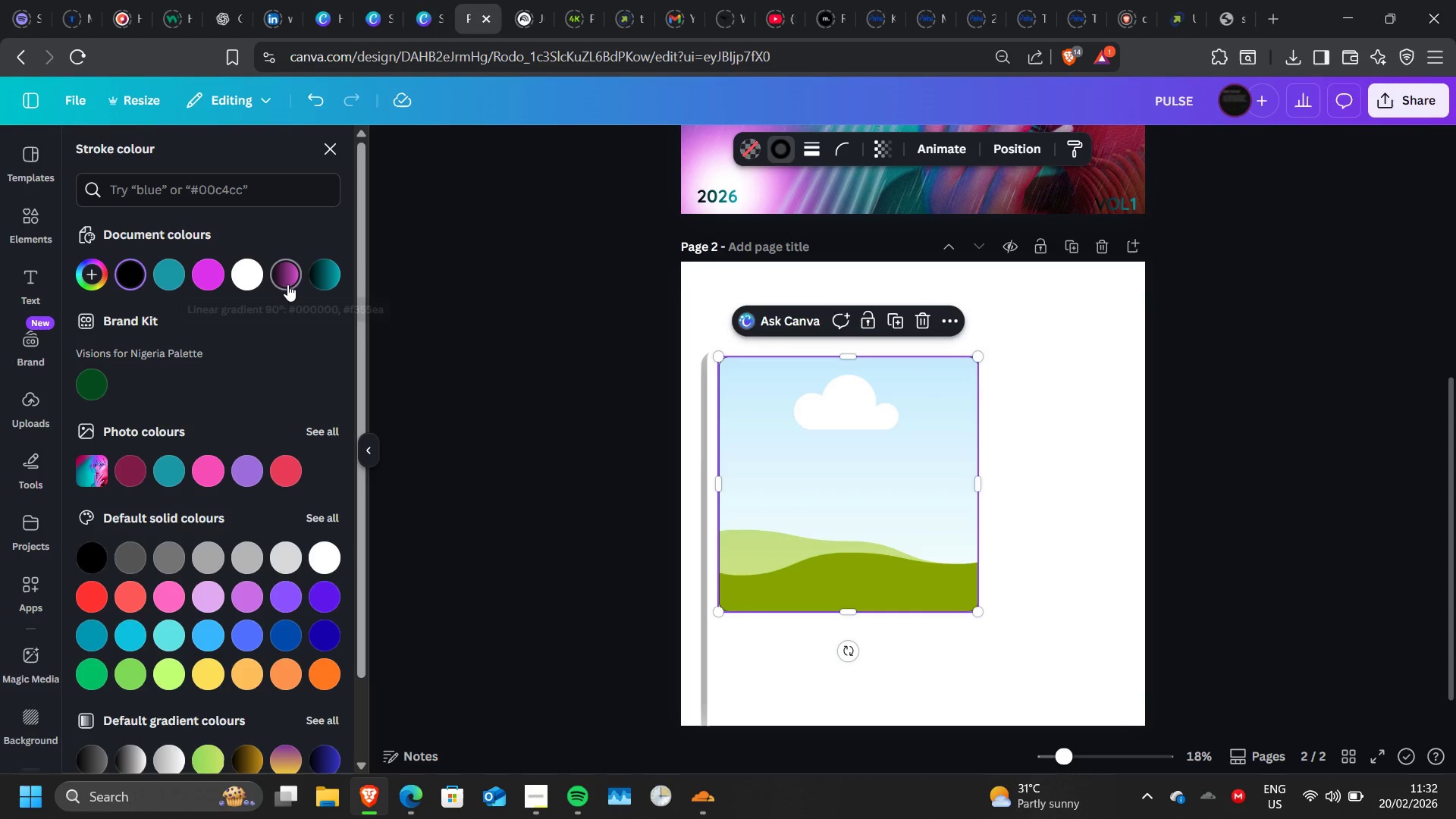 
left_click([287, 284])
 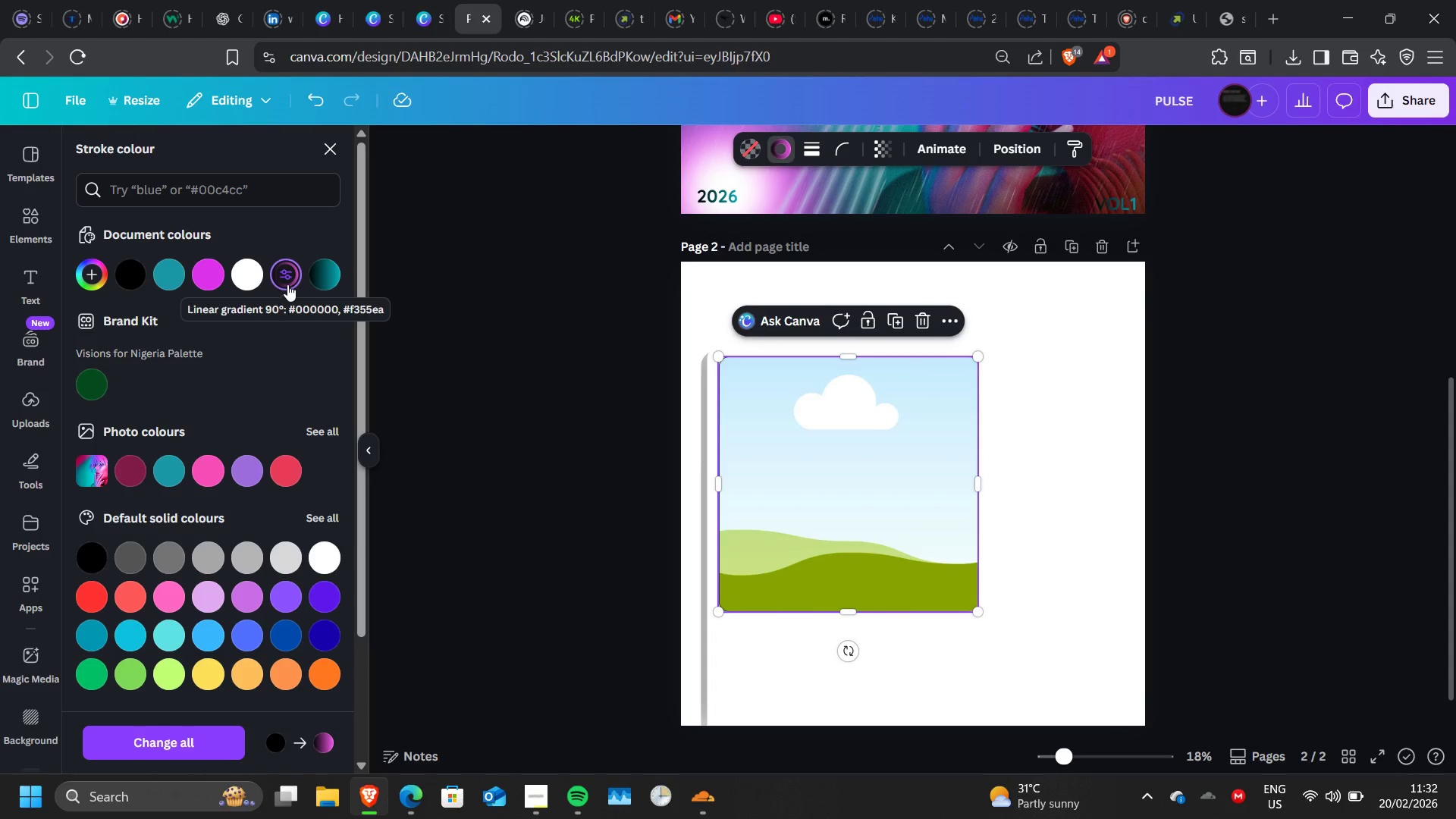 
left_click([287, 284])
 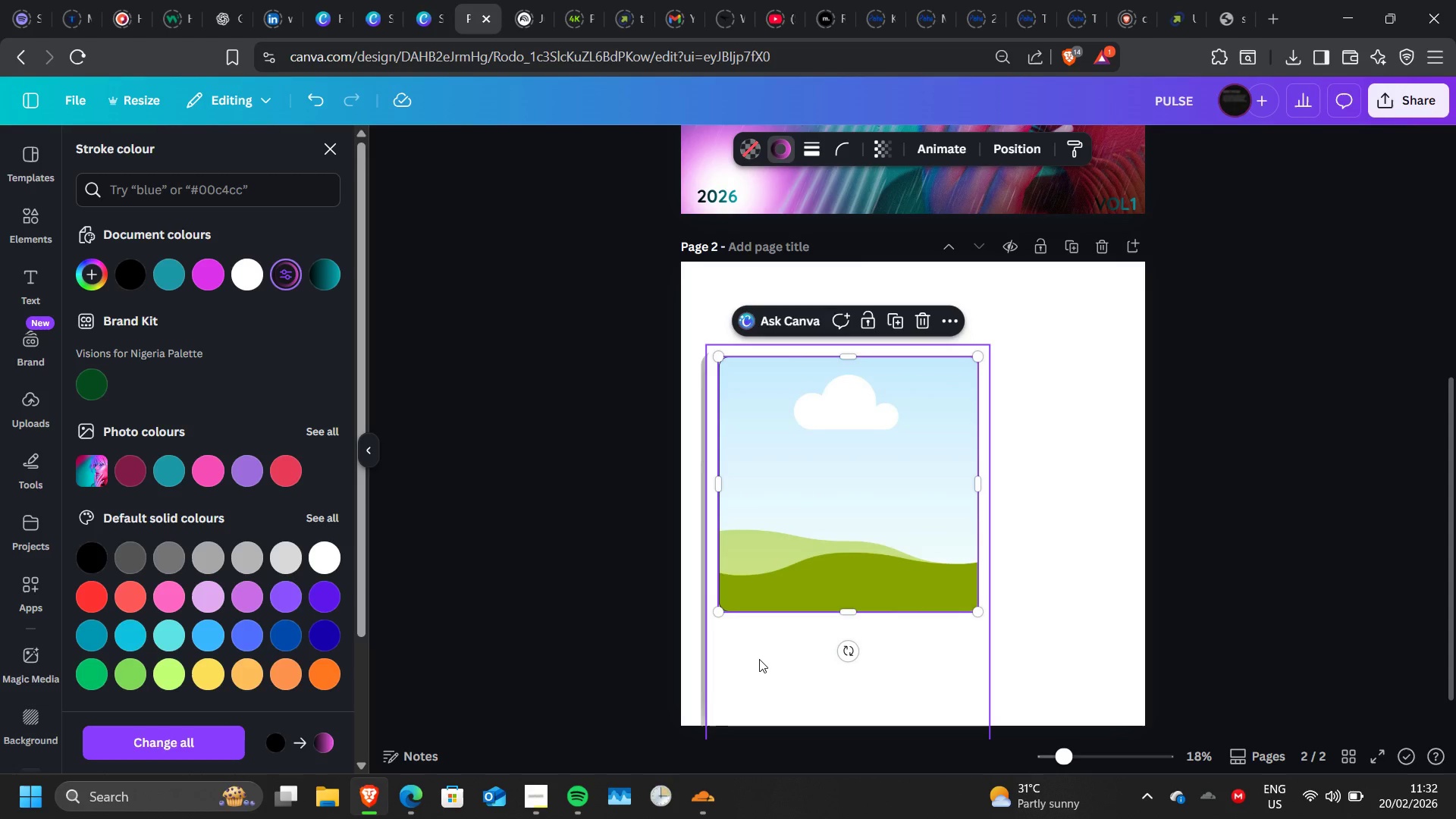 
left_click([759, 659])
 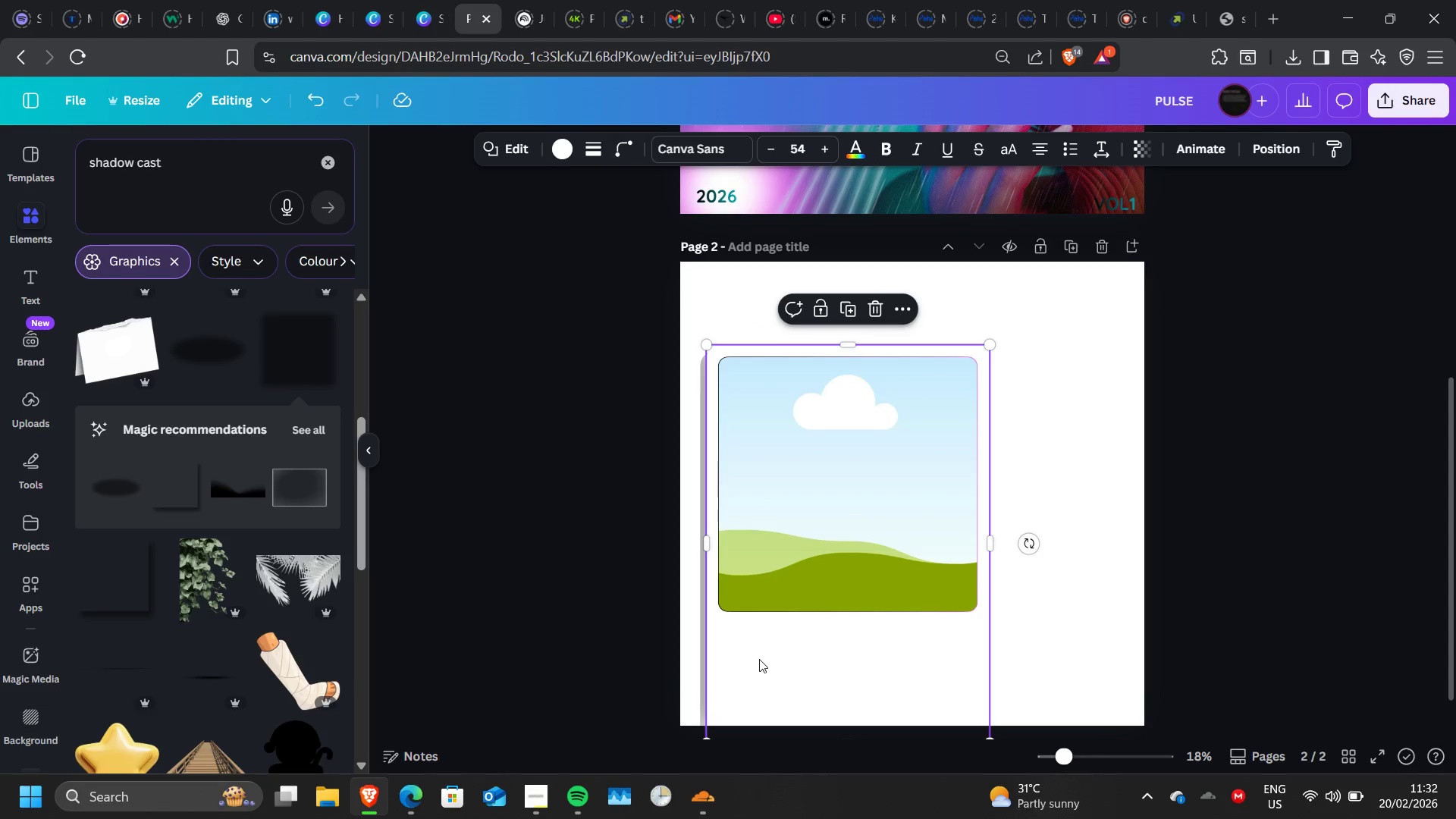 
left_click([759, 659])
 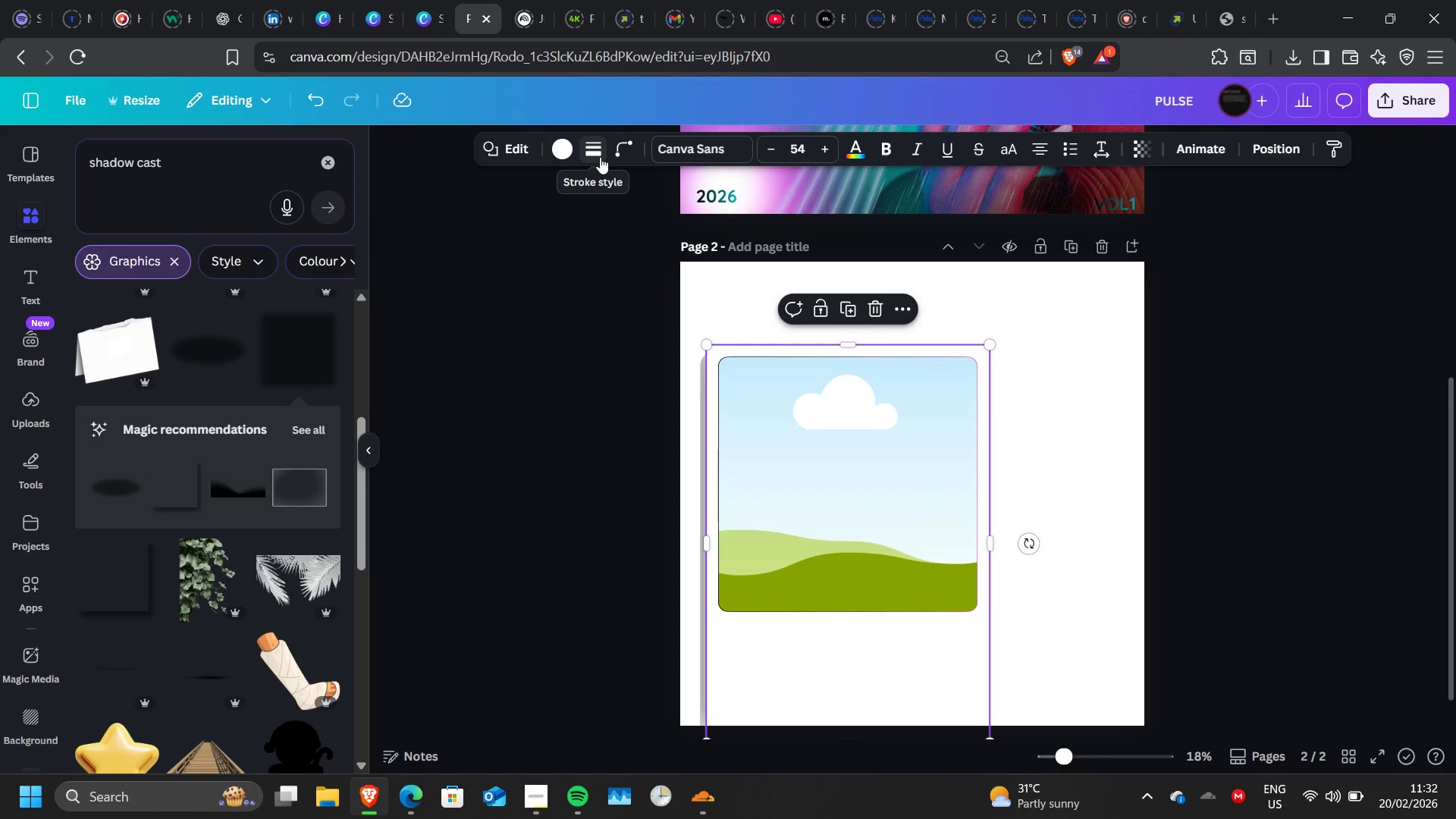 
wait(6.41)
 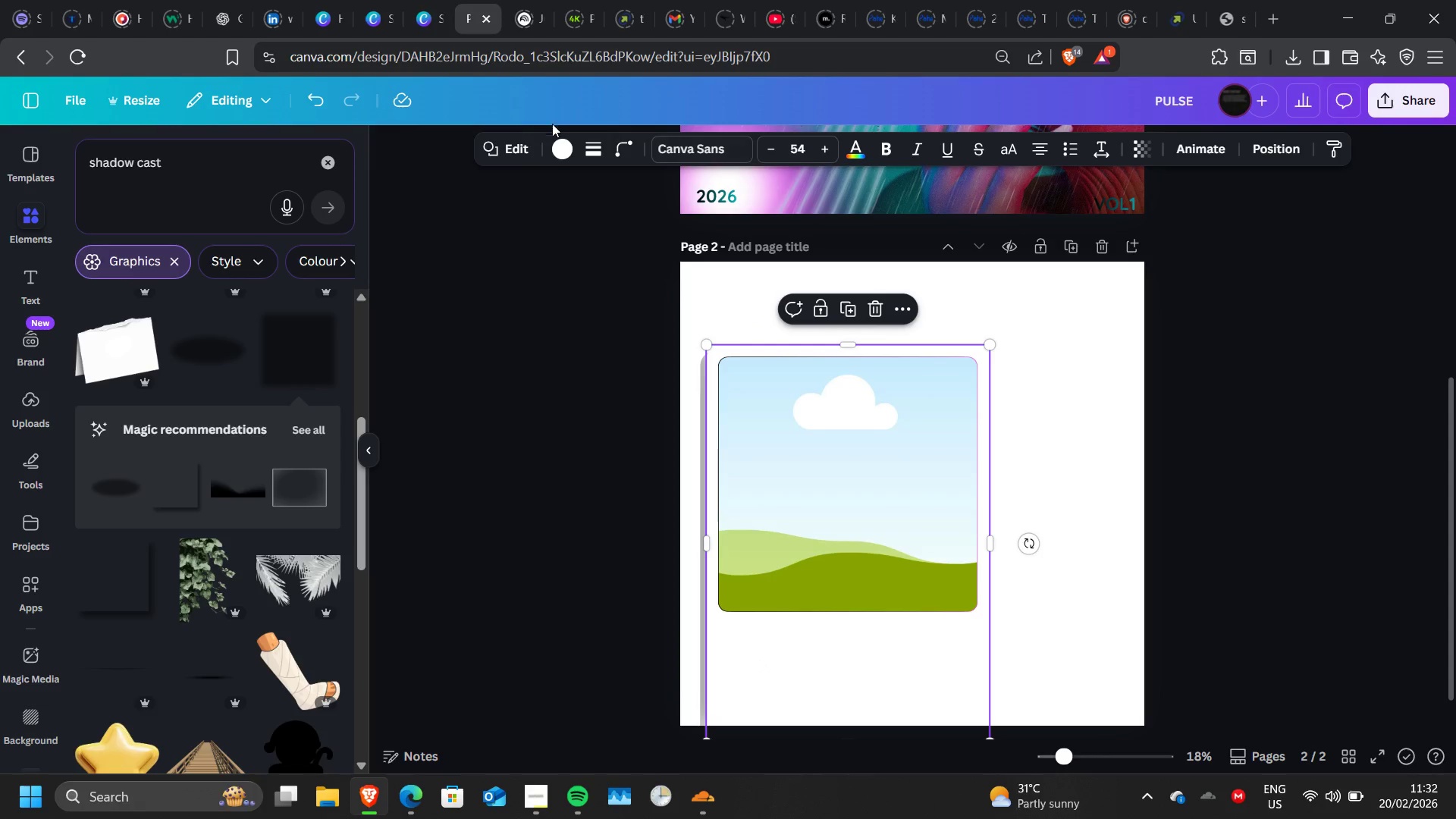 
left_click([600, 157])
 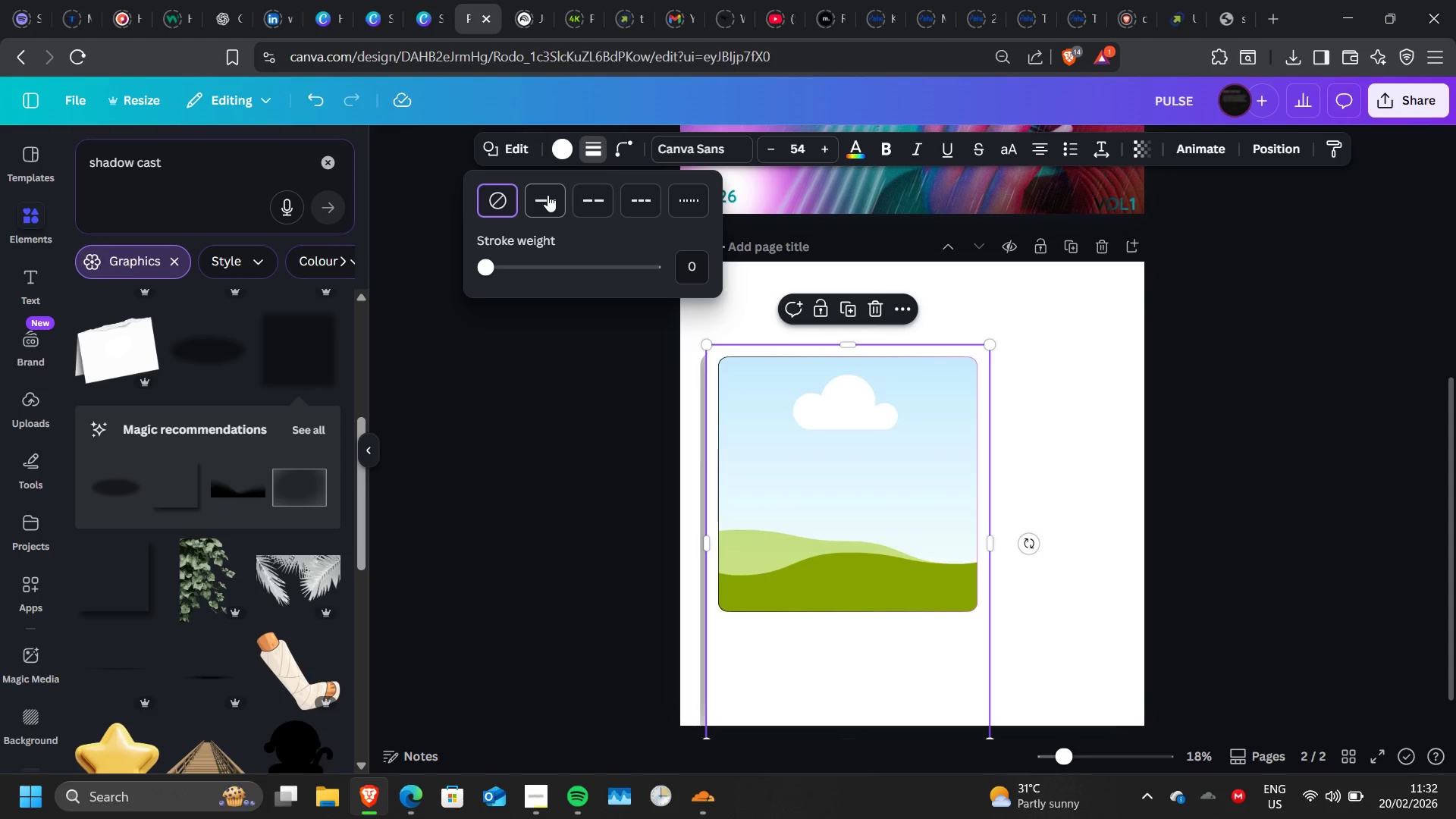 
left_click([548, 195])
 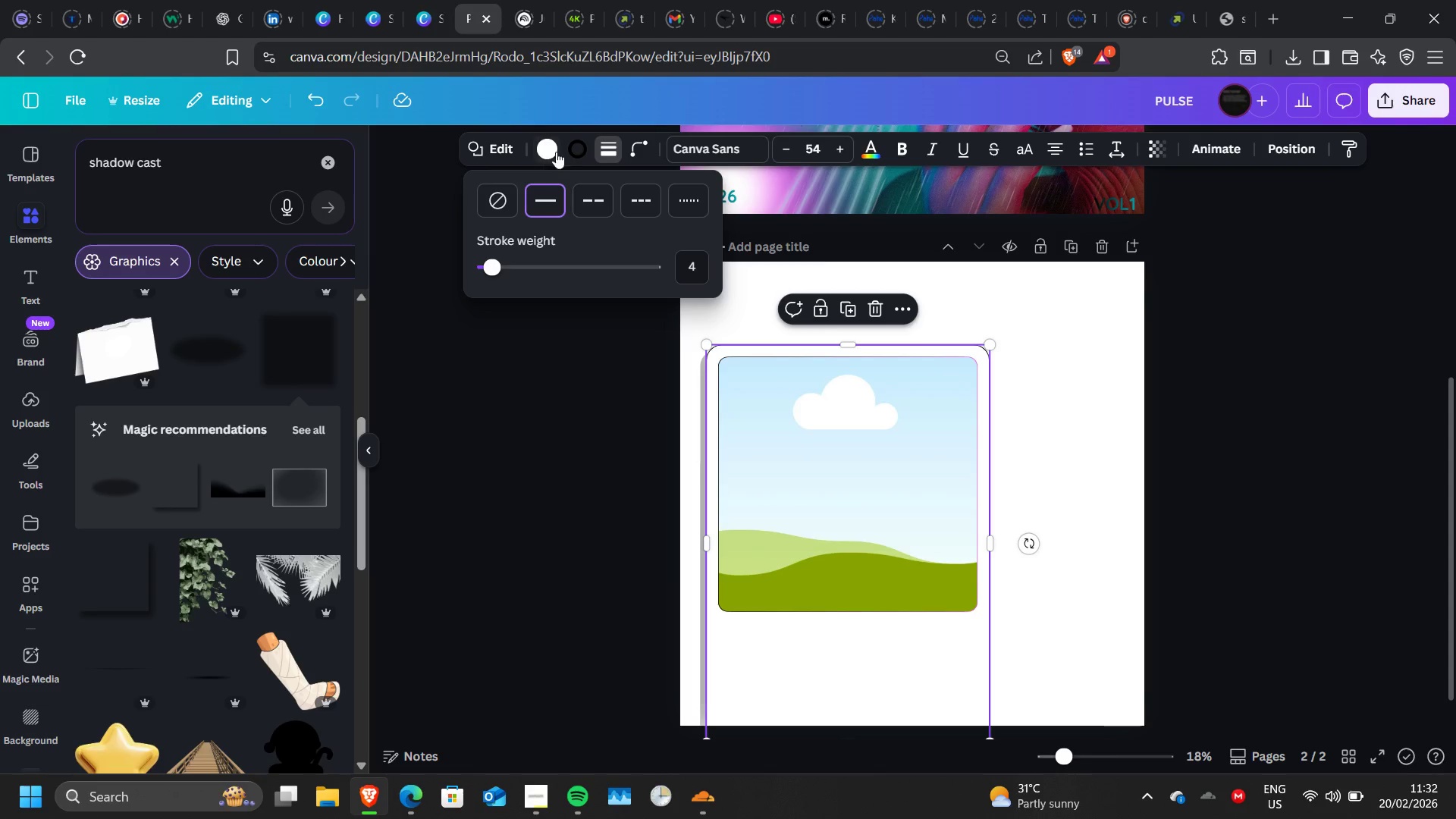 
left_click([574, 150])
 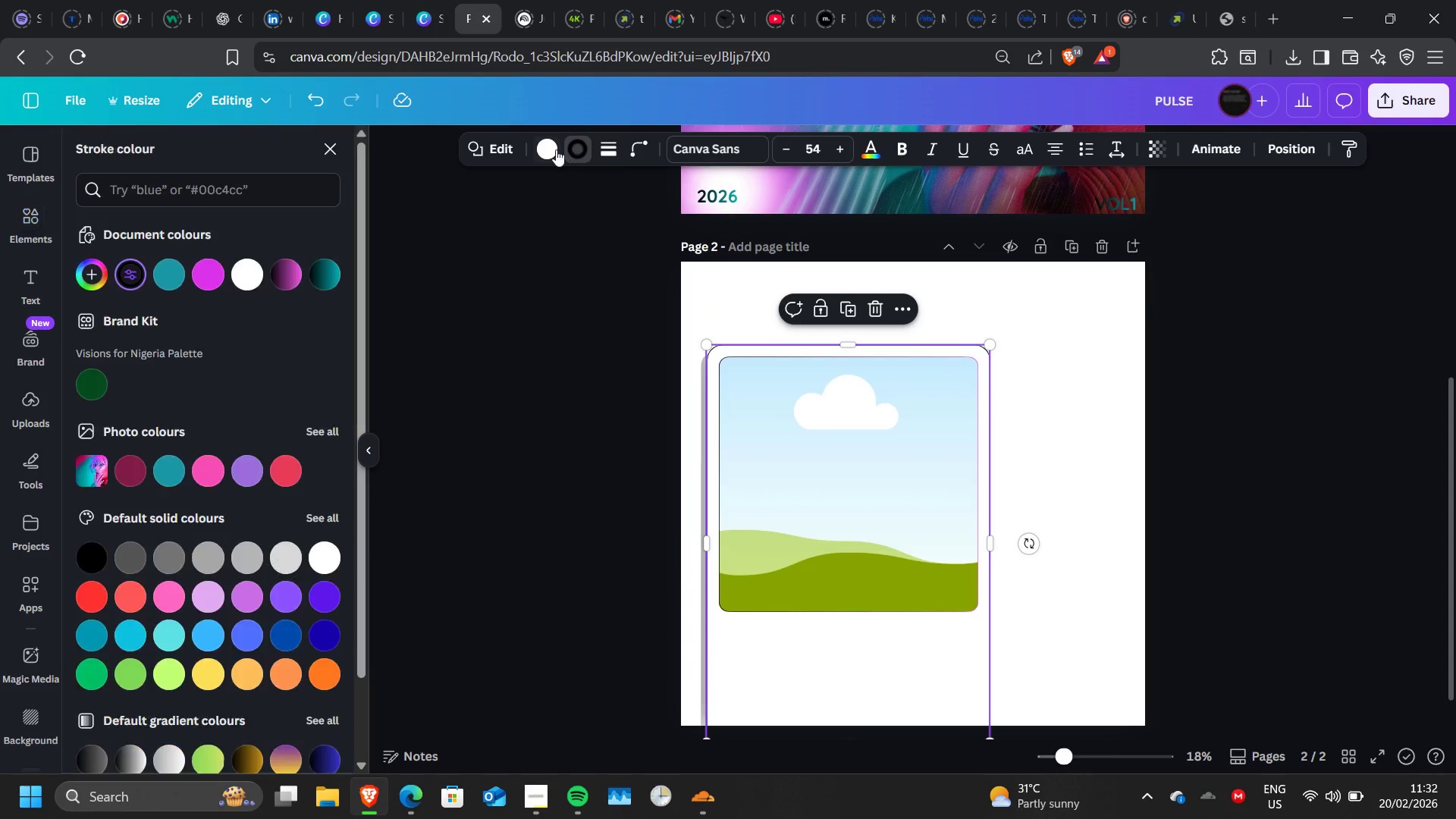 
left_click([548, 152])
 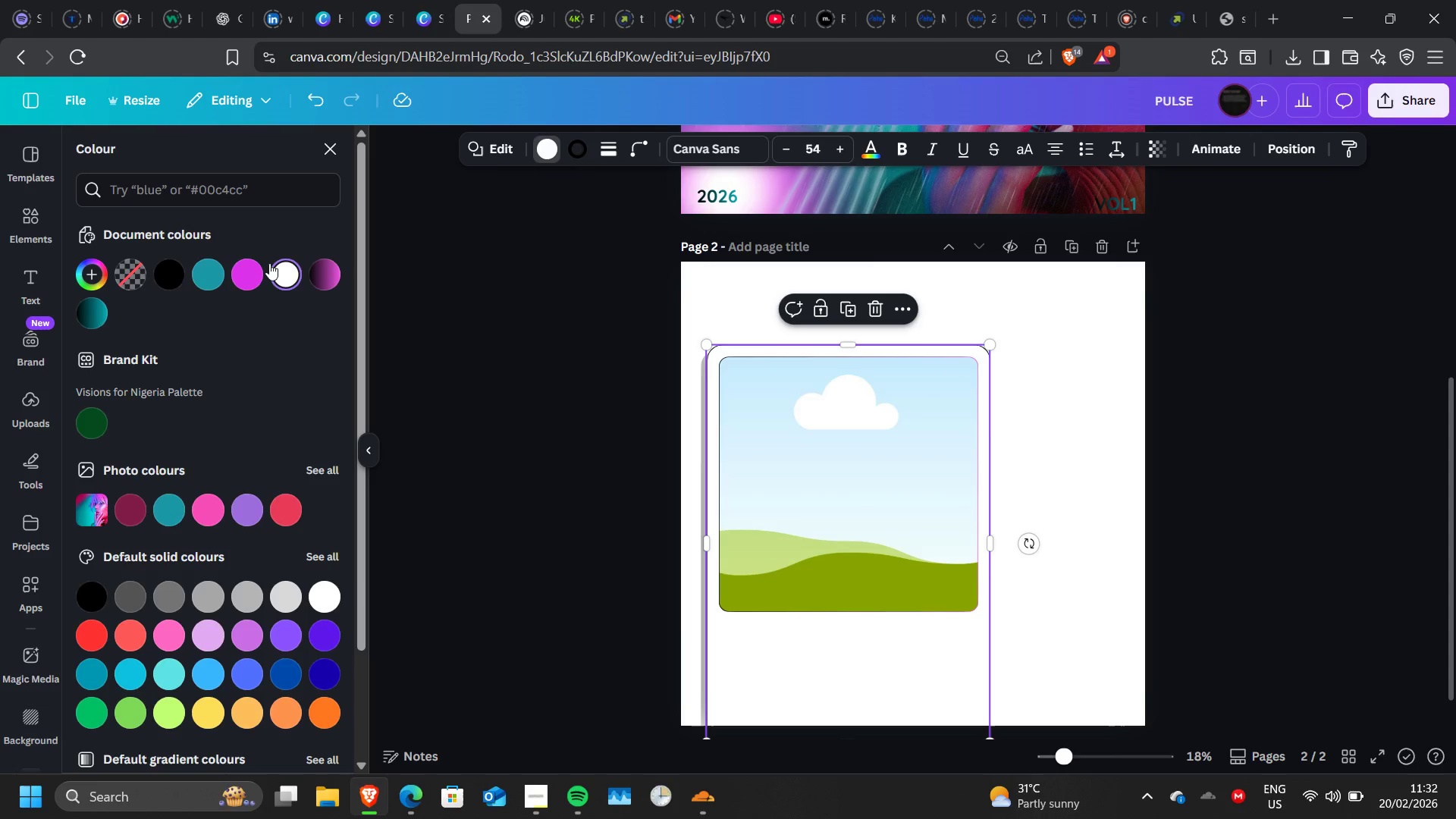 
left_click([215, 272])
 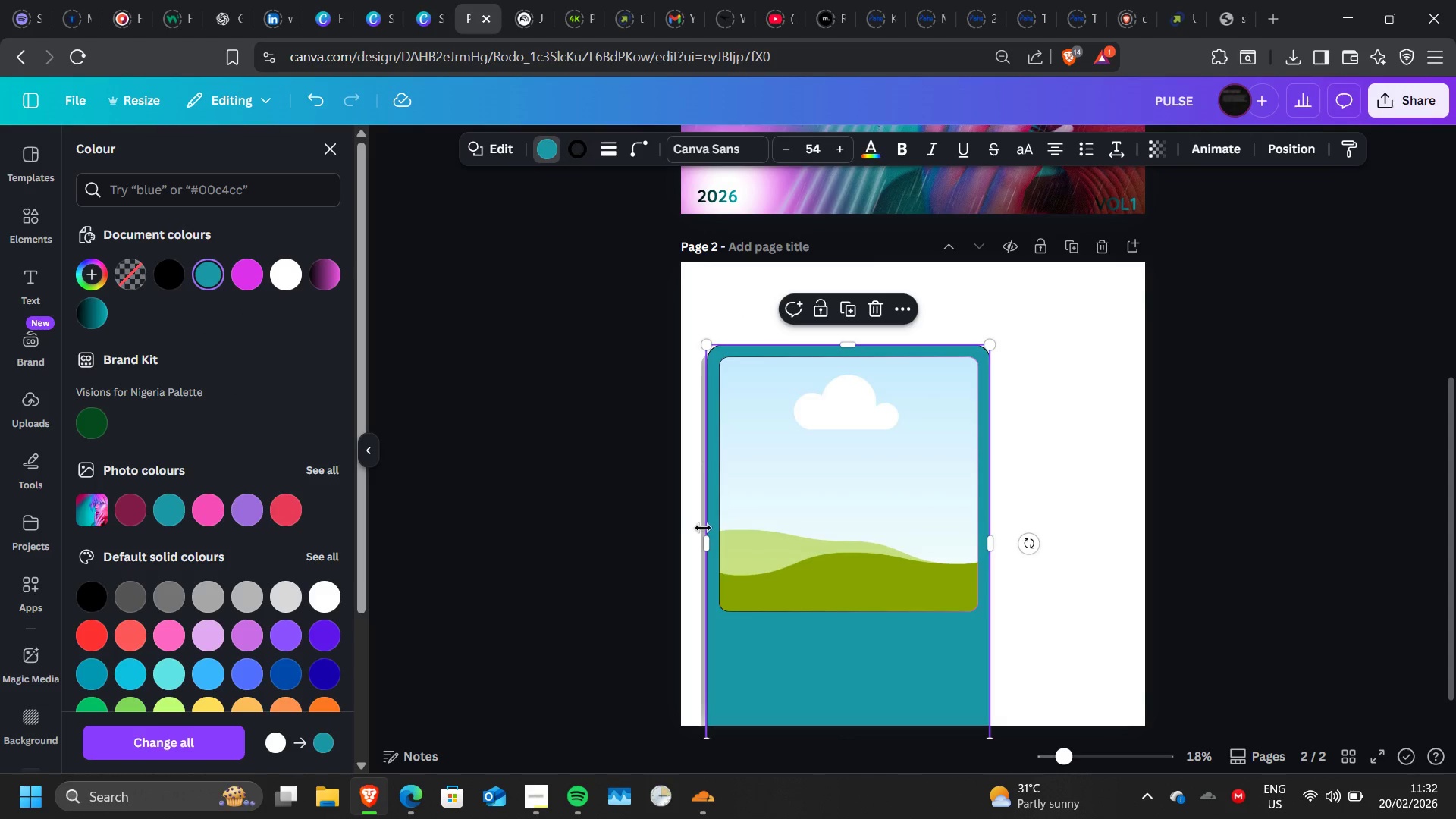 
left_click([797, 552])
 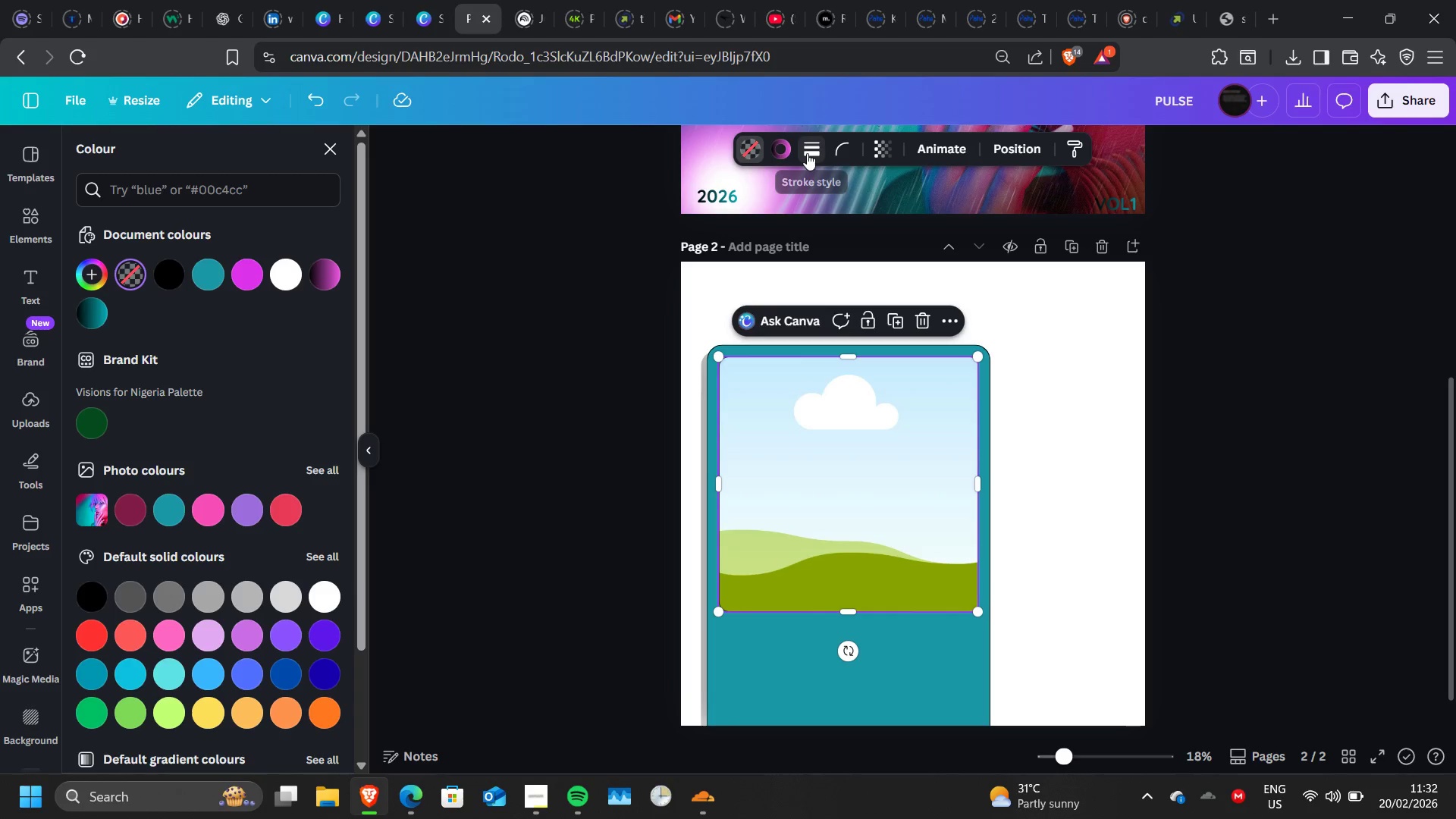 
left_click([787, 152])
 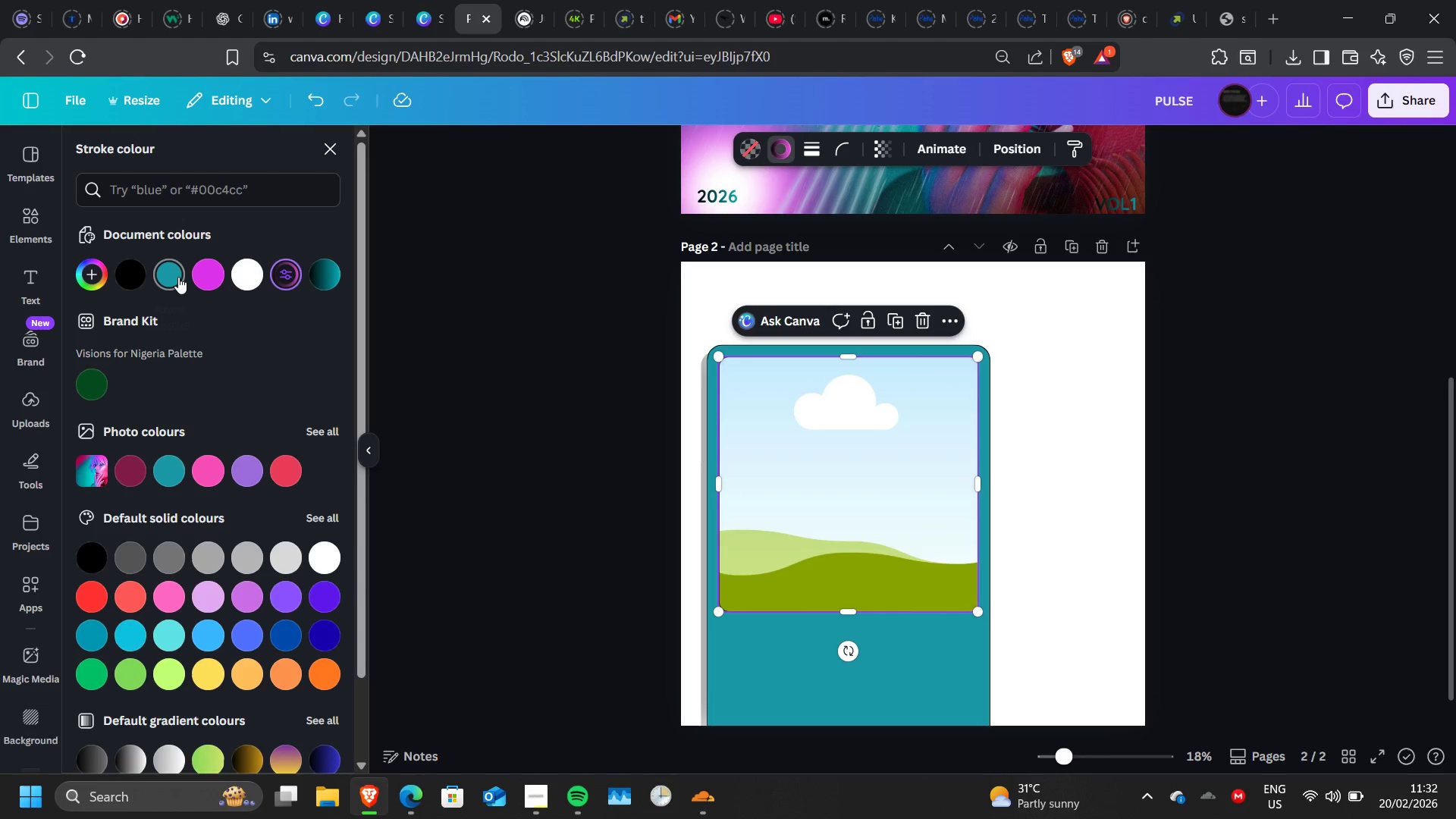 
mouse_move([365, 281])
 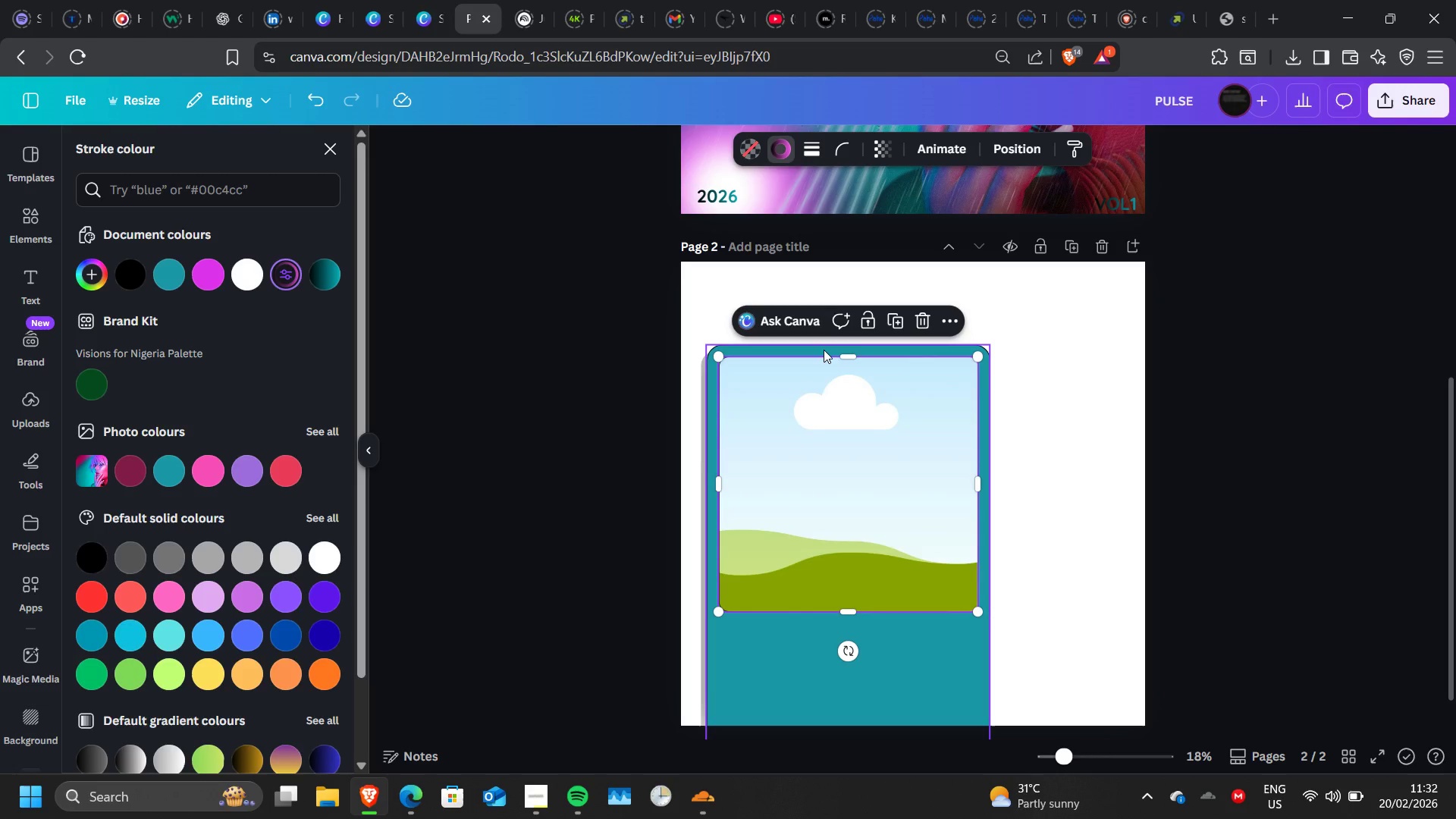 
left_click([824, 350])
 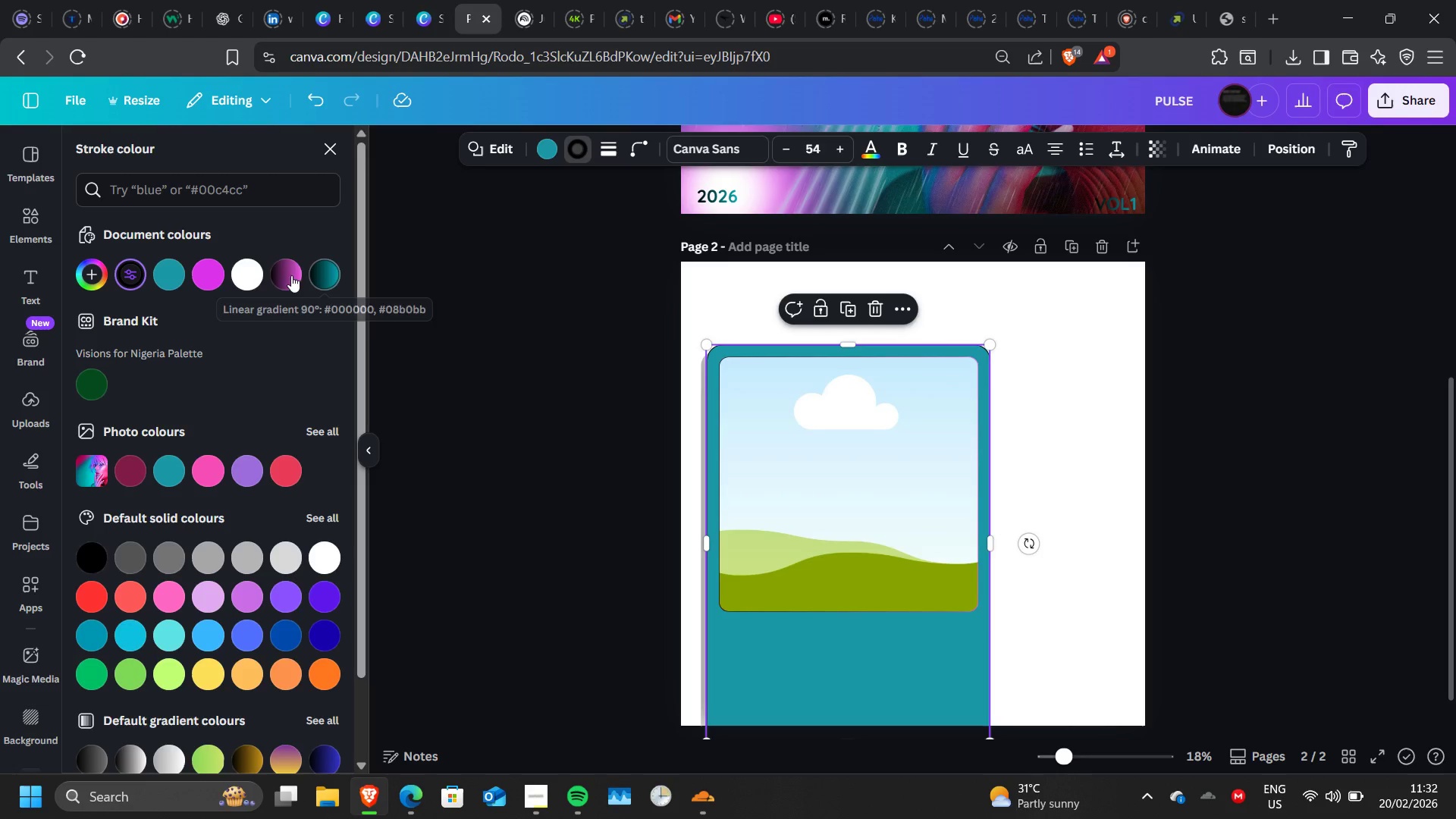 
left_click([325, 276])
 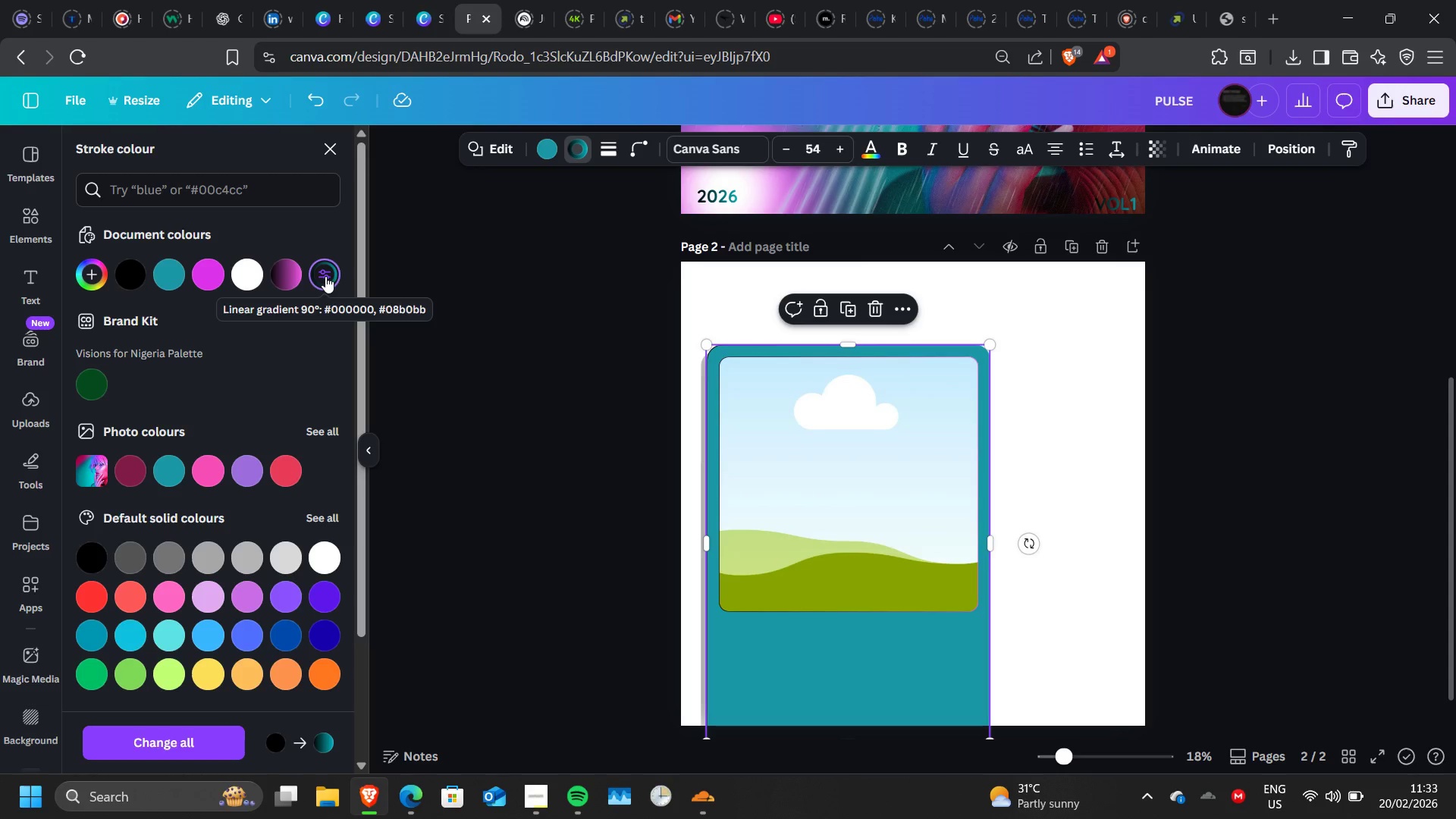 
left_click([215, 282])
 